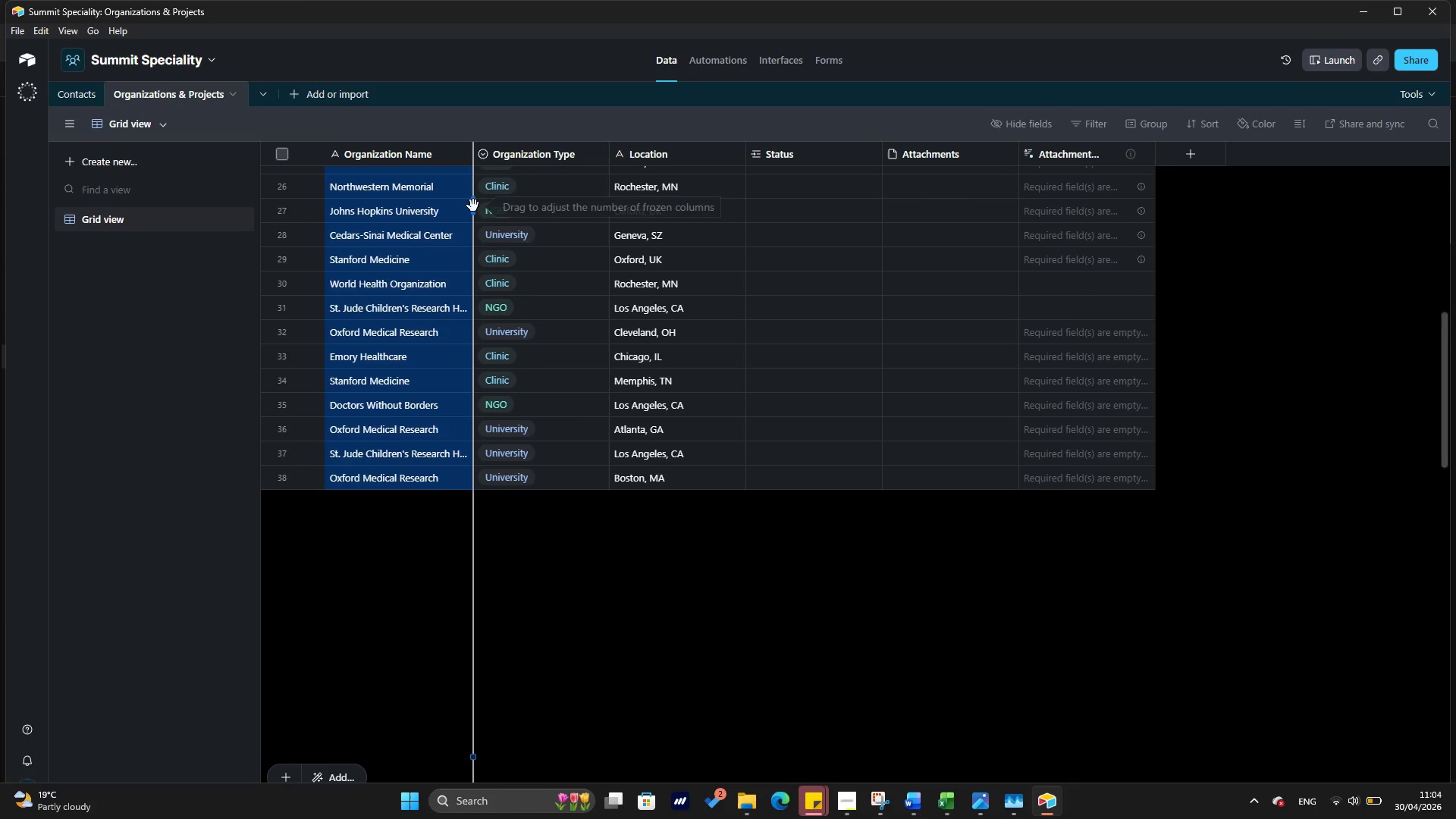 
hold_key(key=ArrowDown, duration=0.94)
 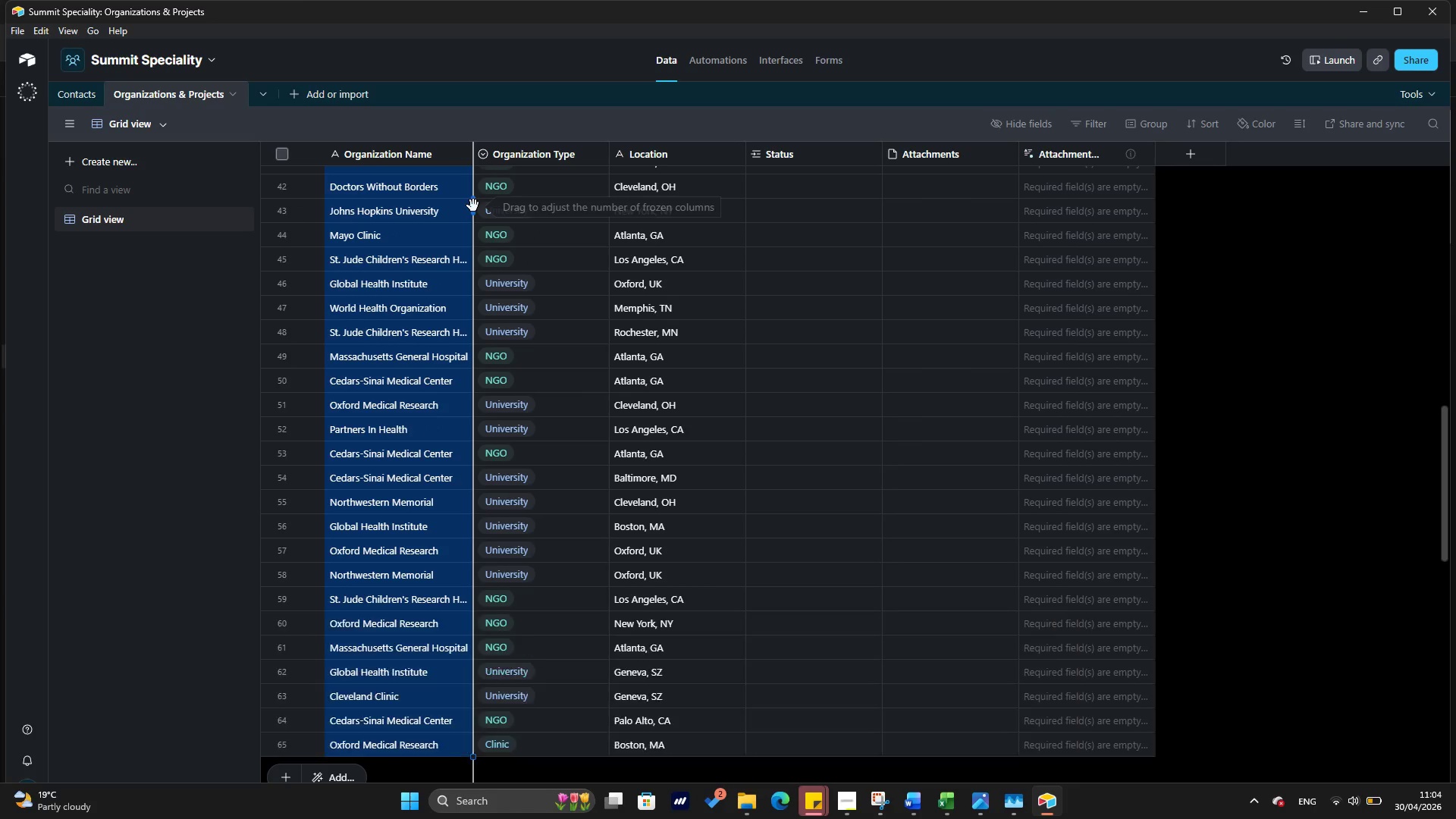 
hold_key(key=ArrowDown, duration=1.41)
 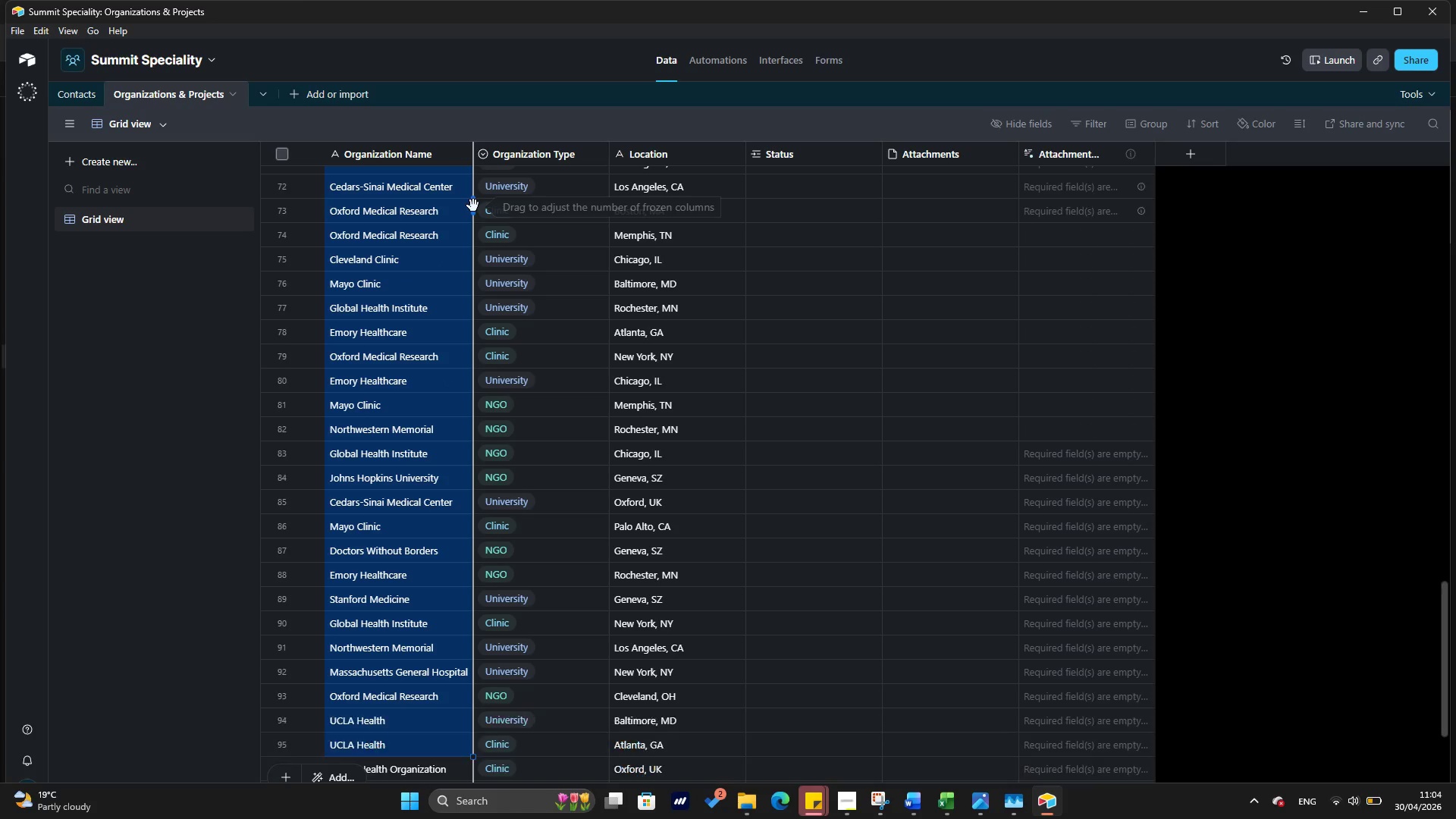 
hold_key(key=ArrowDown, duration=1.51)
 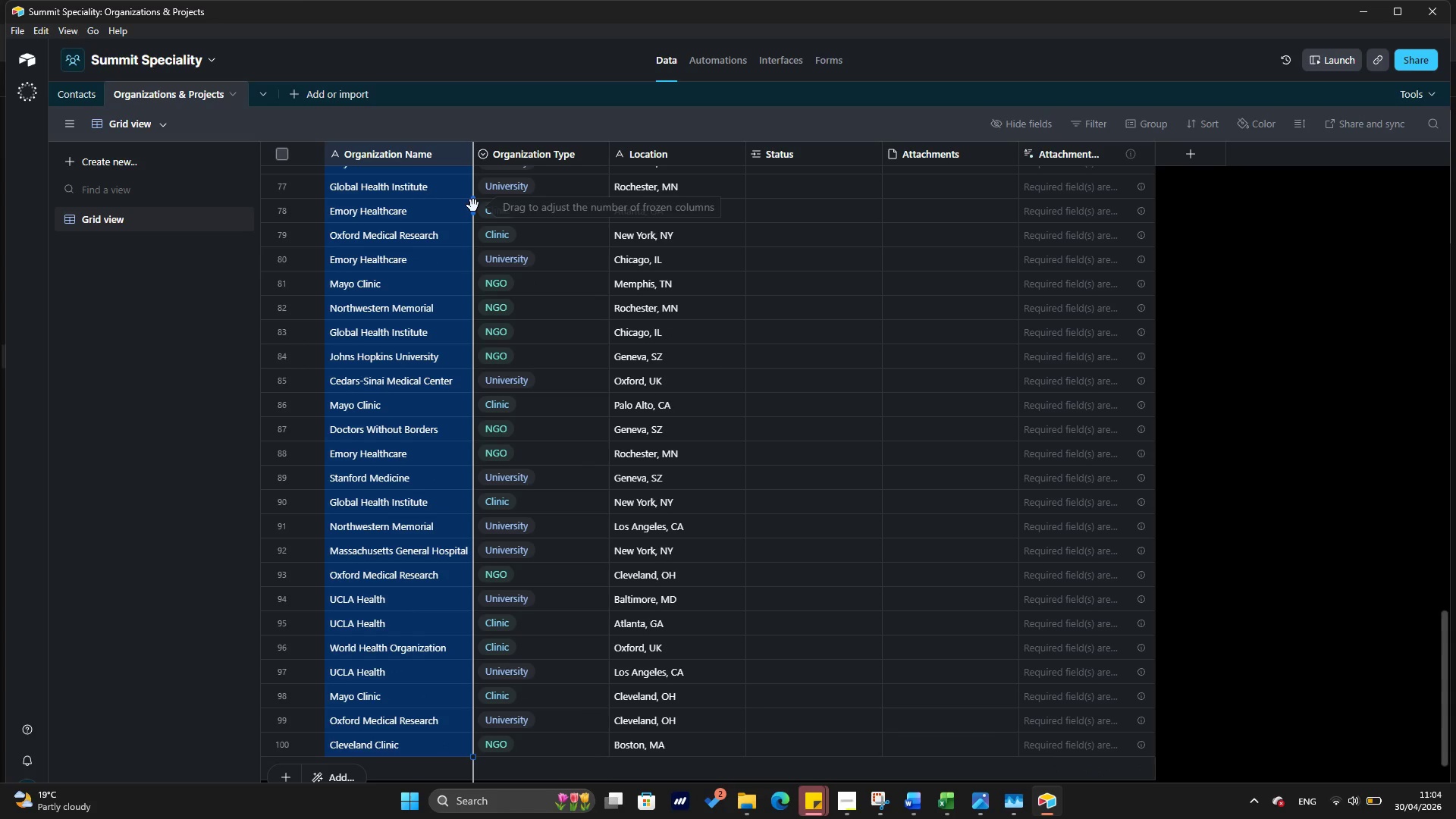 
key(Shift+ArrowDown)
 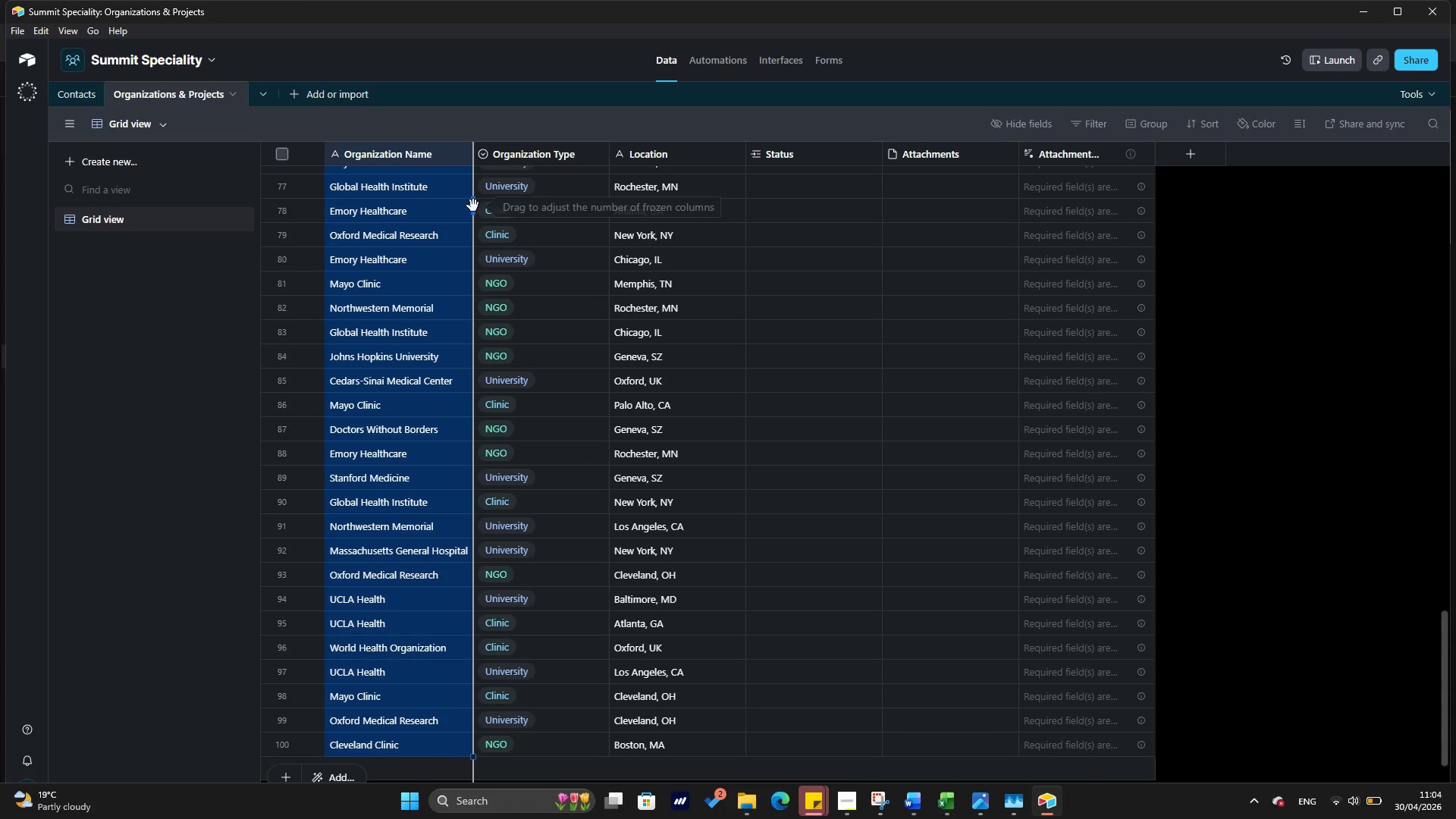 
key(Shift+ArrowDown)
 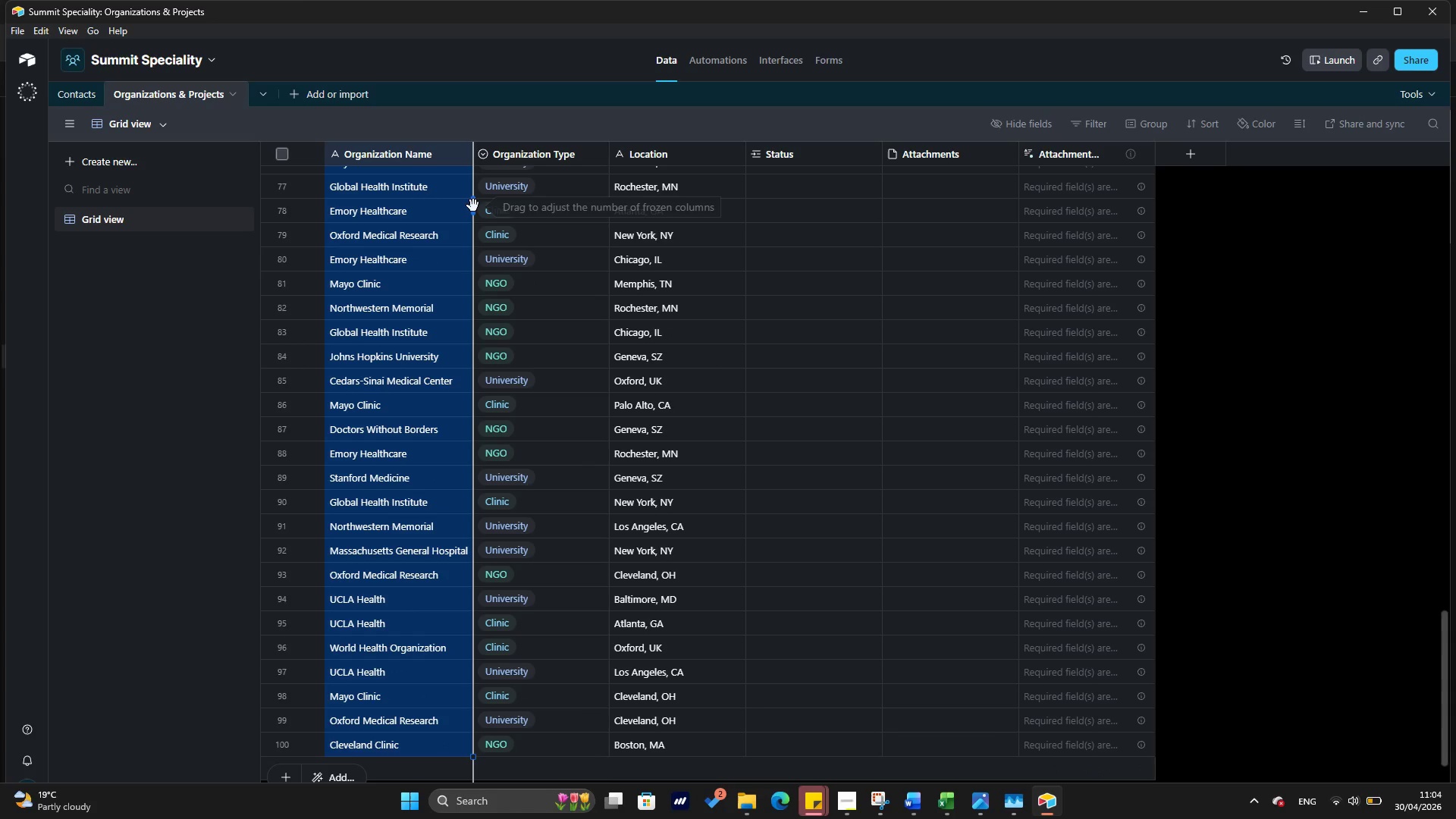 
key(Shift+ArrowDown)
 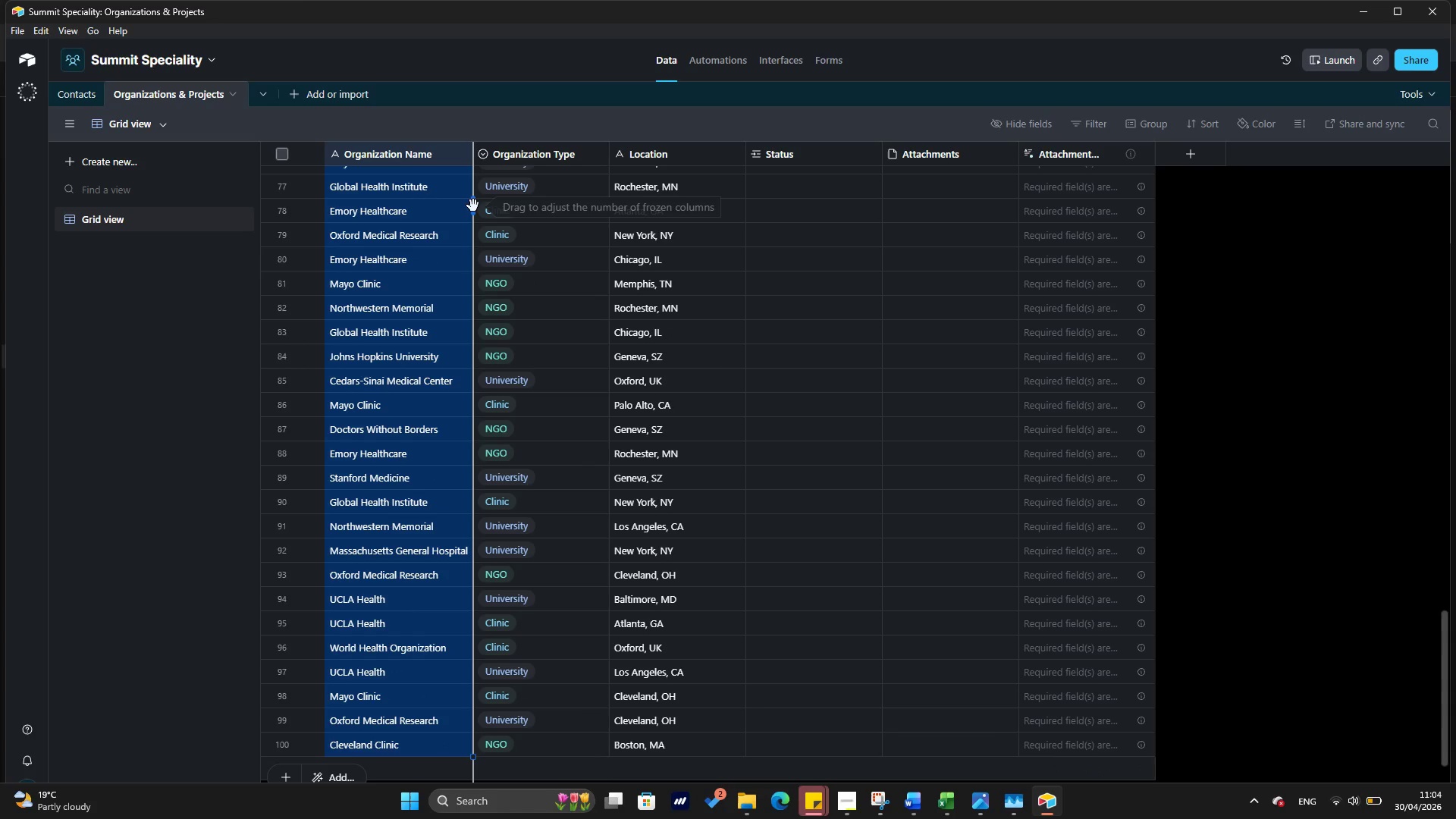 
key(Shift+ArrowDown)
 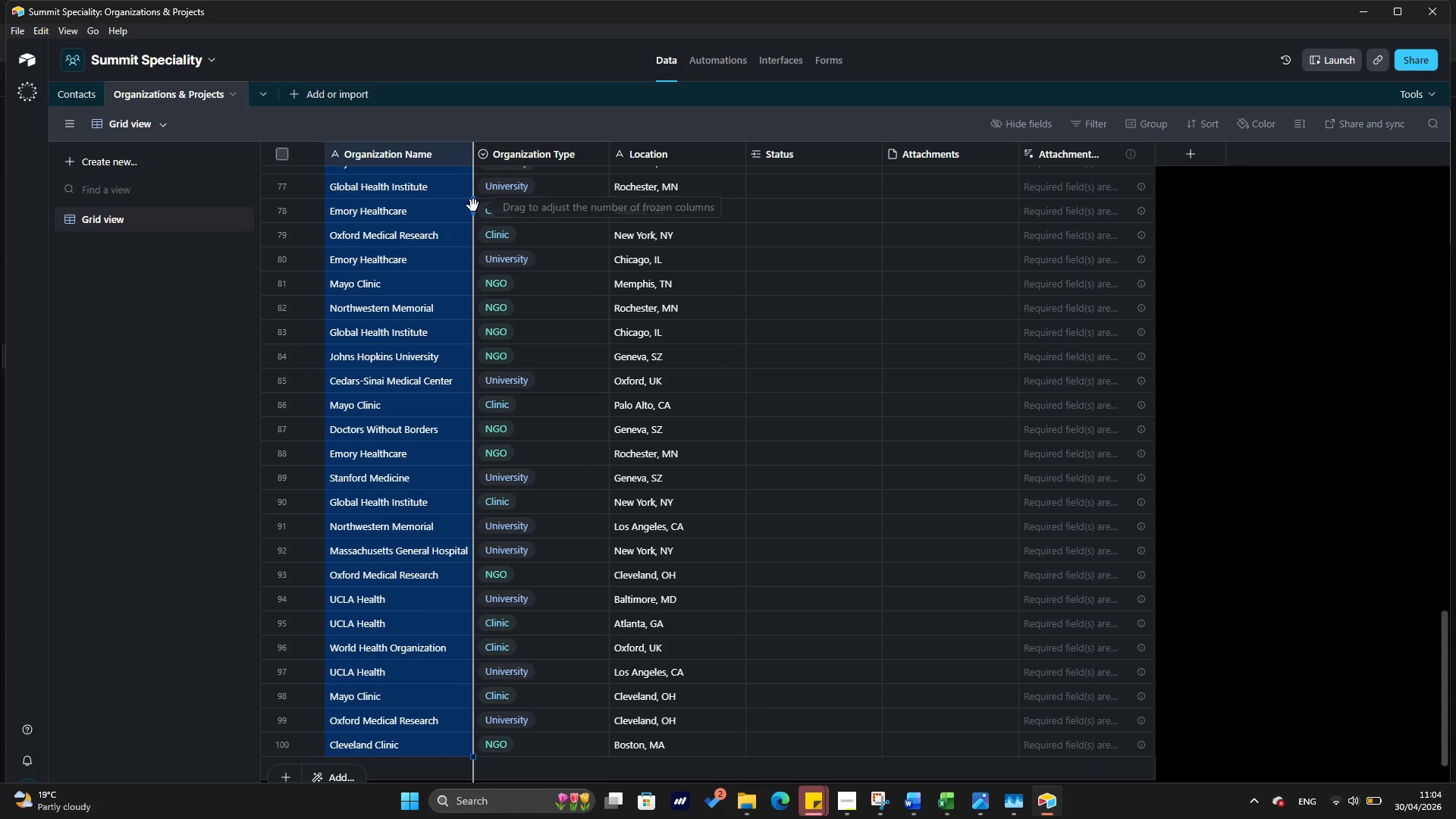 
key(Shift+ArrowDown)
 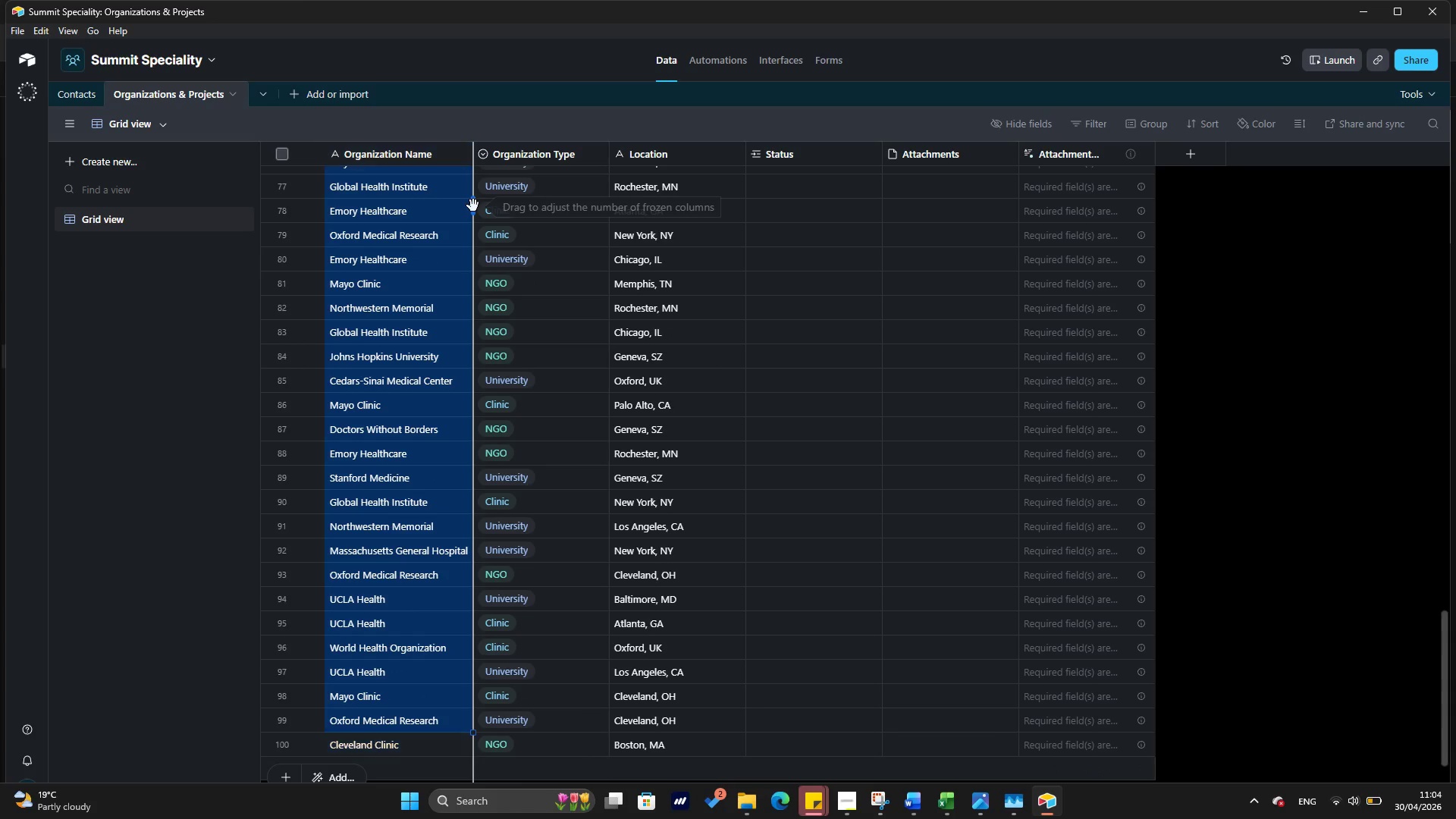 
key(Shift+ArrowUp)
 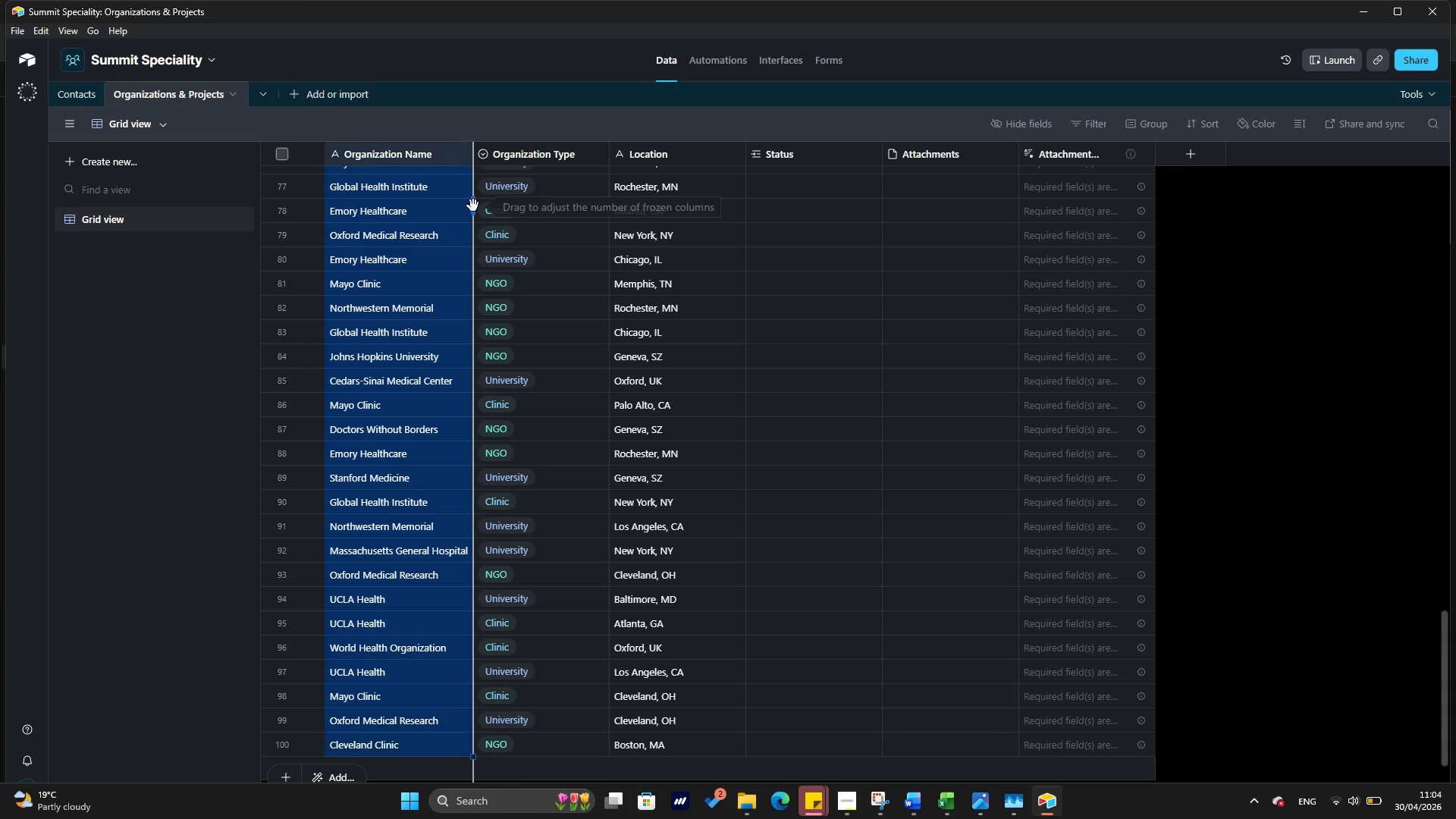 
key(Shift+ArrowDown)
 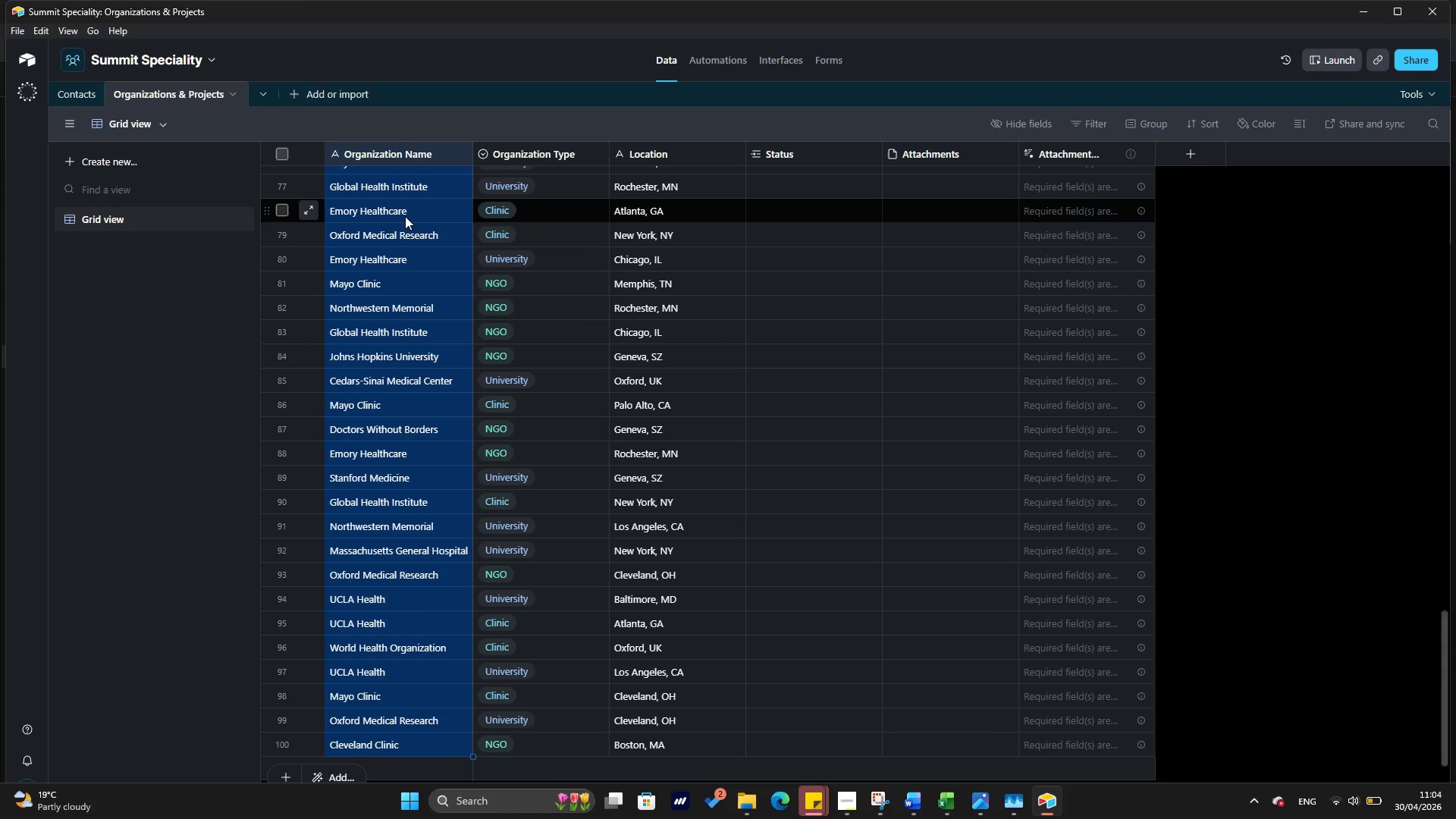 
scroll: coordinate [410, 210], scroll_direction: up, amount: 46.0
 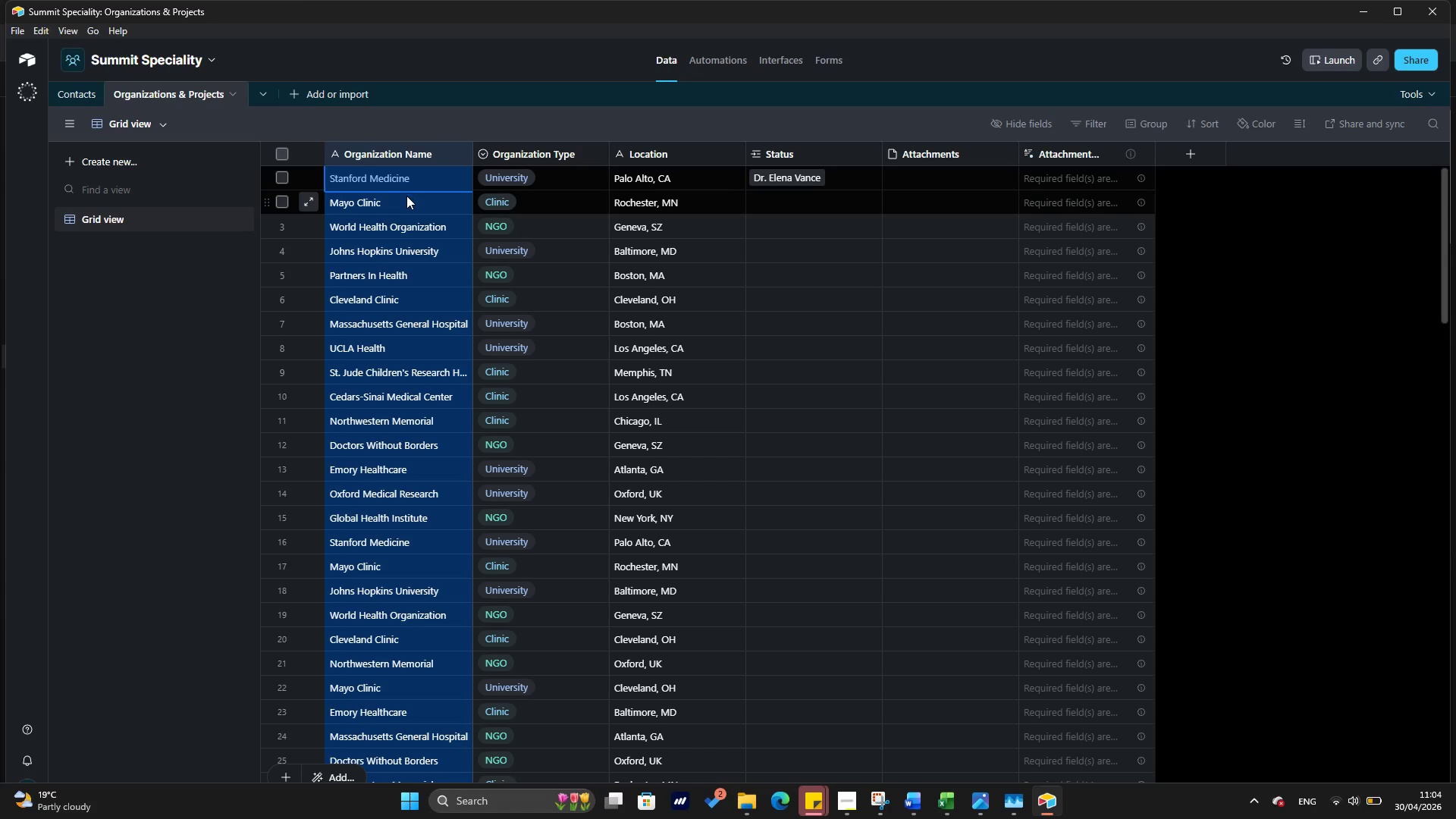 
left_click([406, 196])
 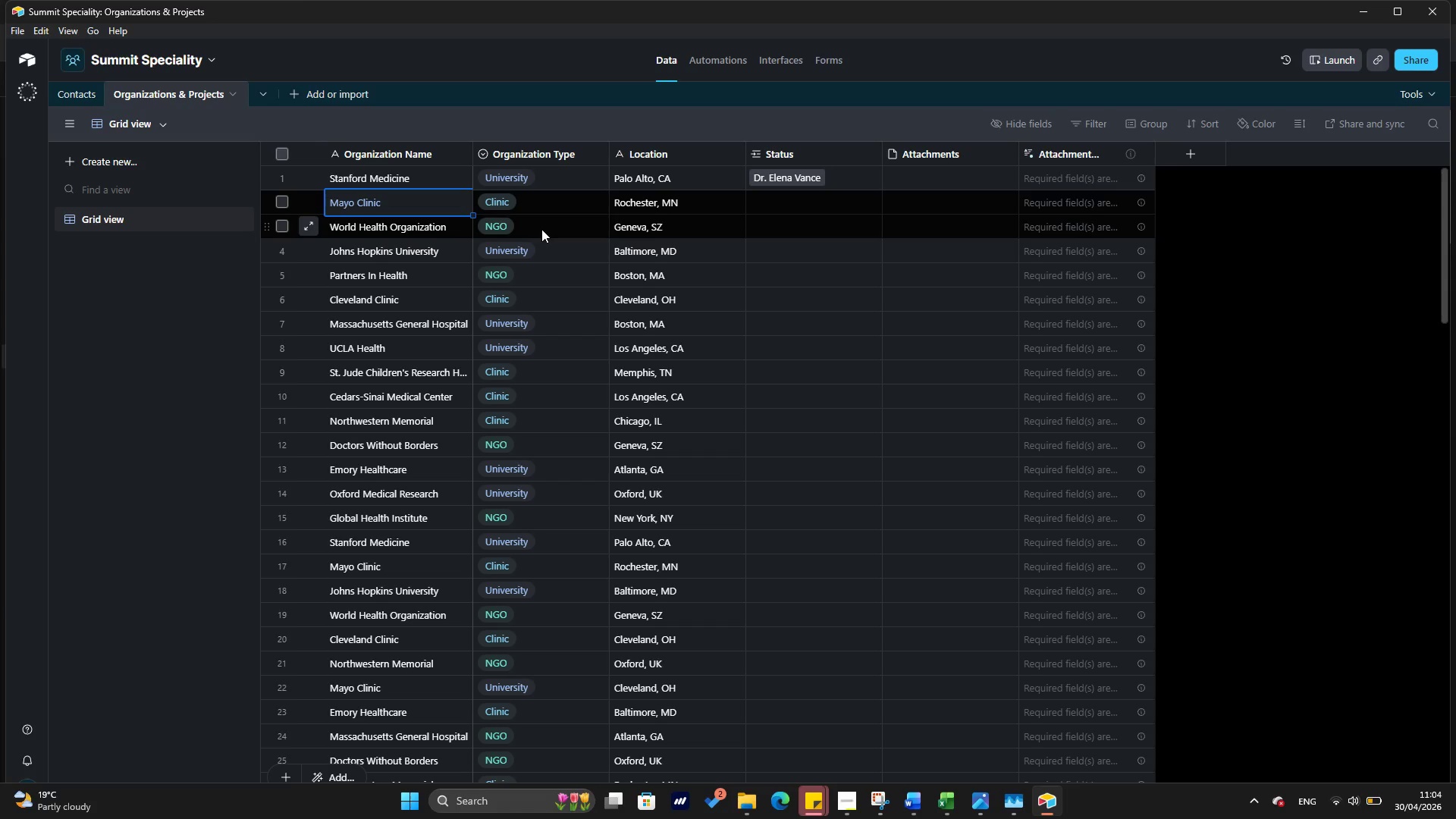 
hold_key(key=ShiftRight, duration=5.24)
 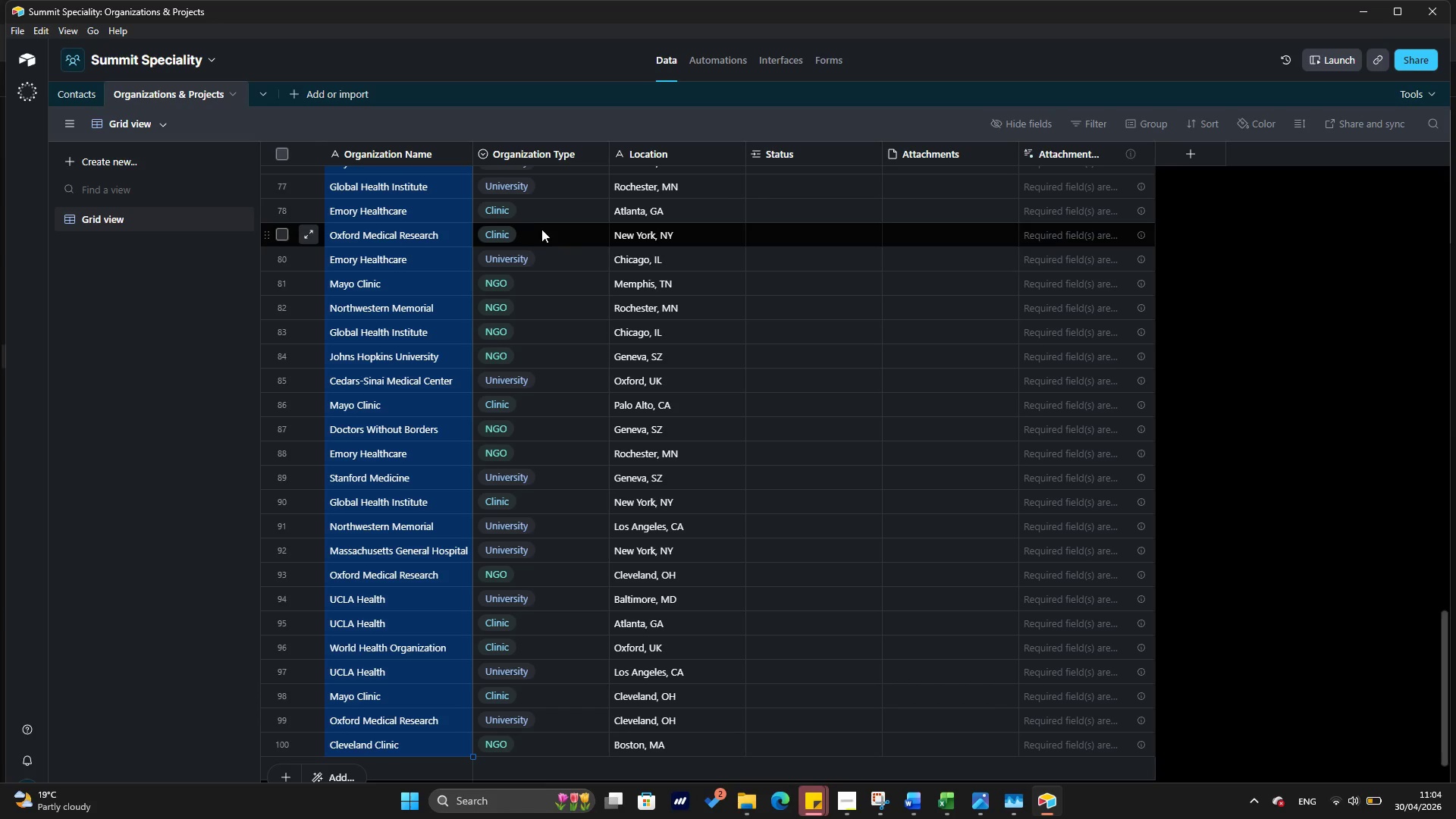 
hold_key(key=ArrowDown, duration=1.5)
 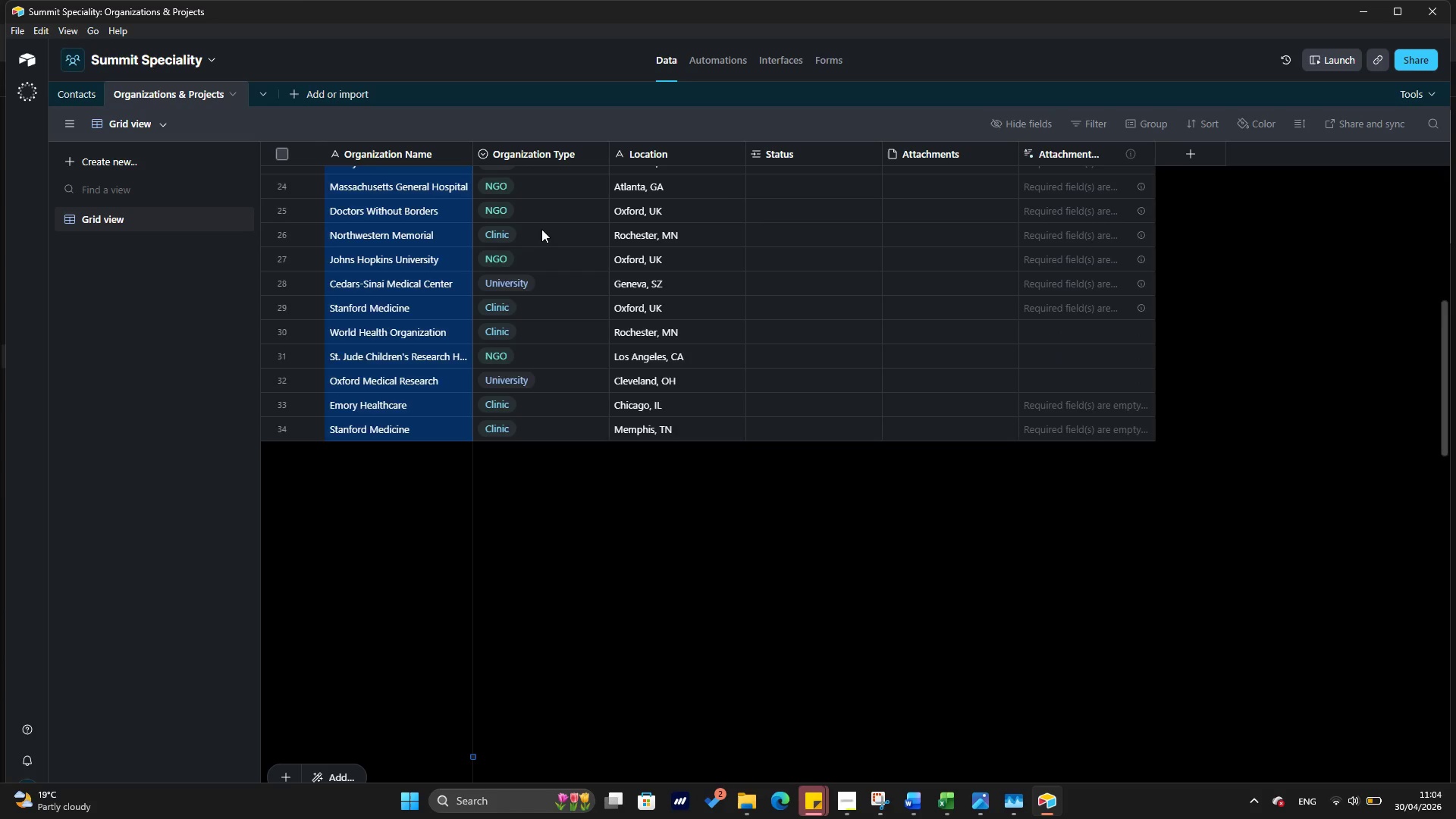 
hold_key(key=ArrowDown, duration=1.56)
 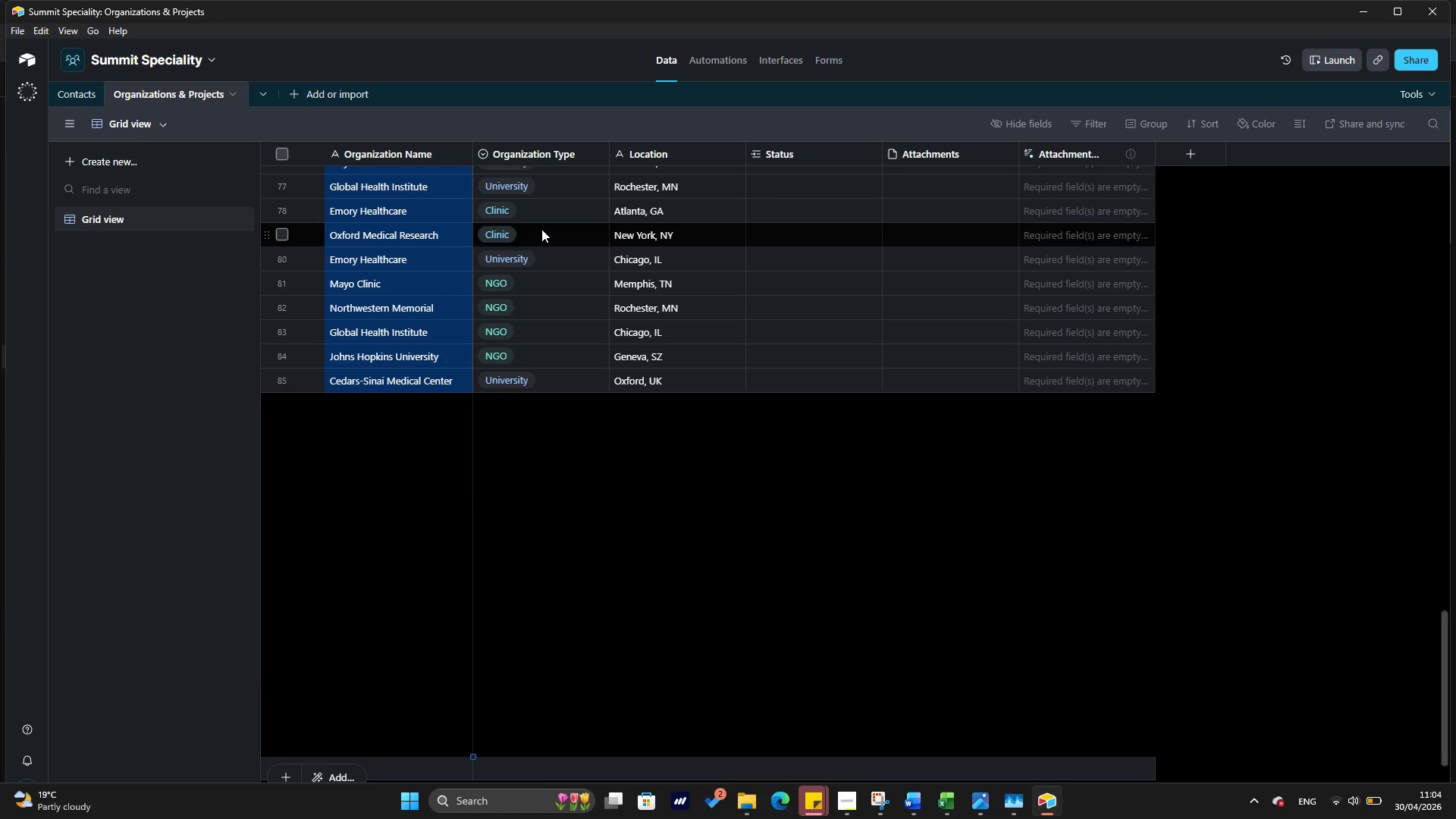 
hold_key(key=ArrowDown, duration=0.95)
 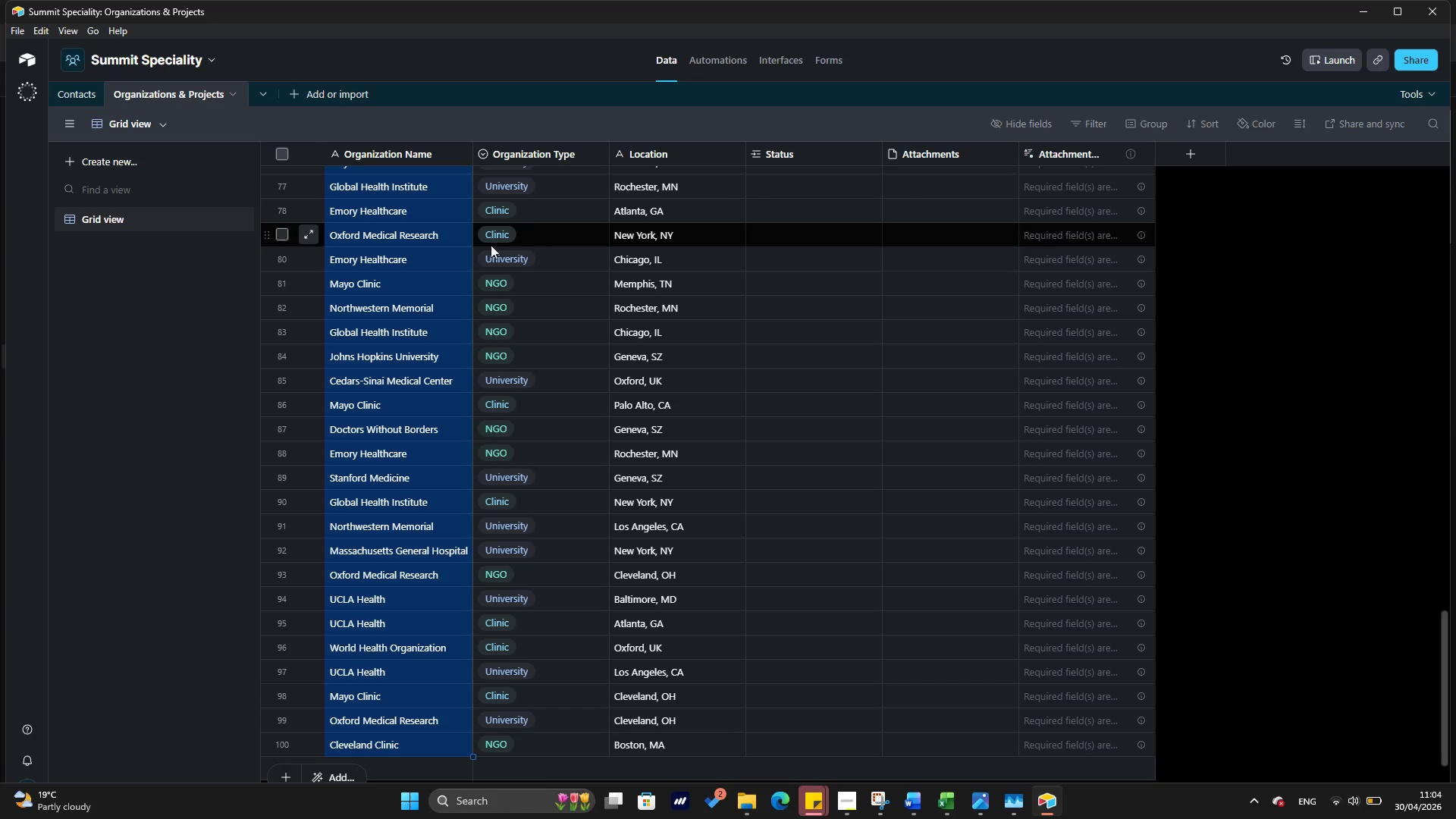 
right_click([409, 251])
 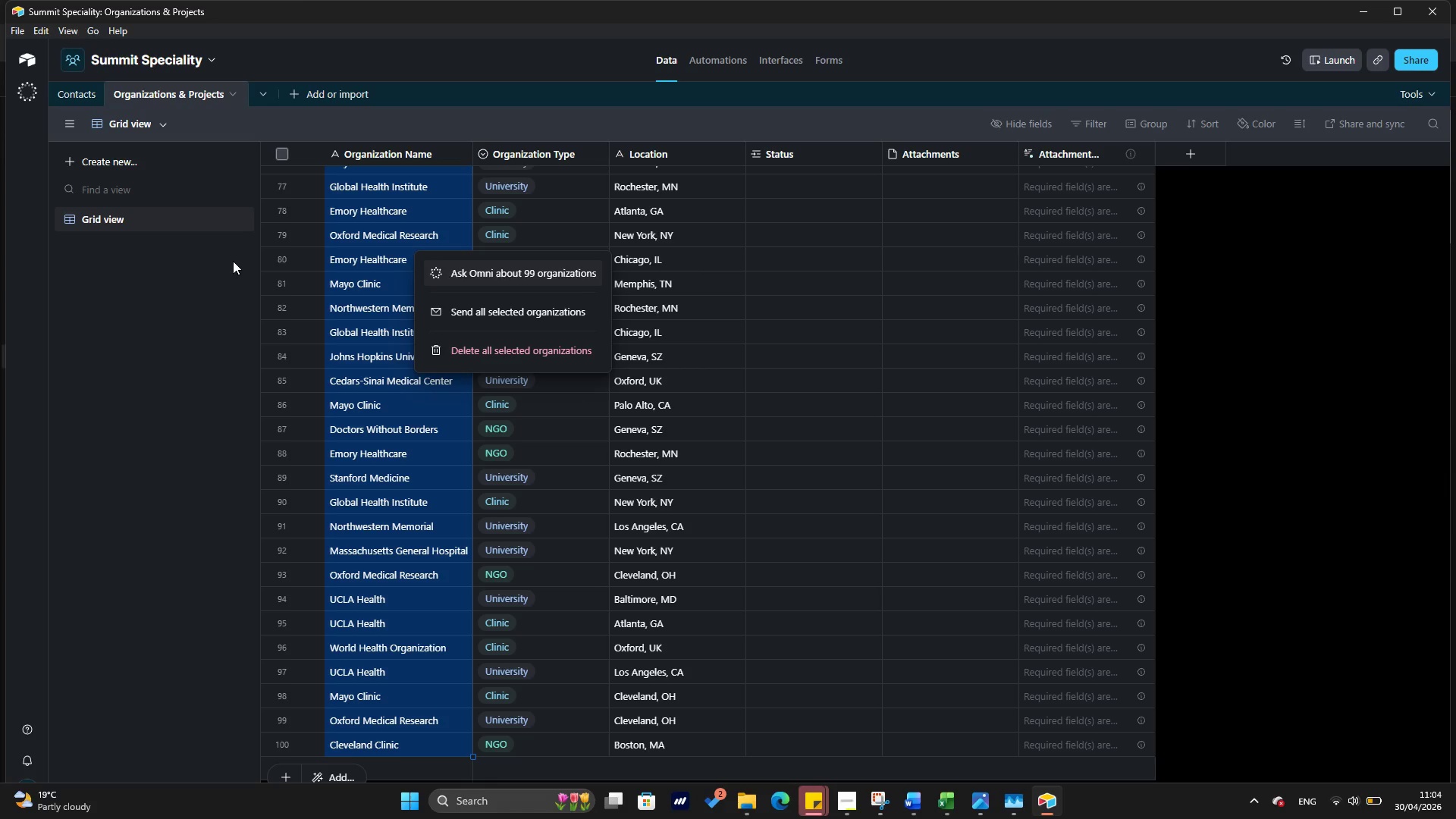 
key(Control+C)
 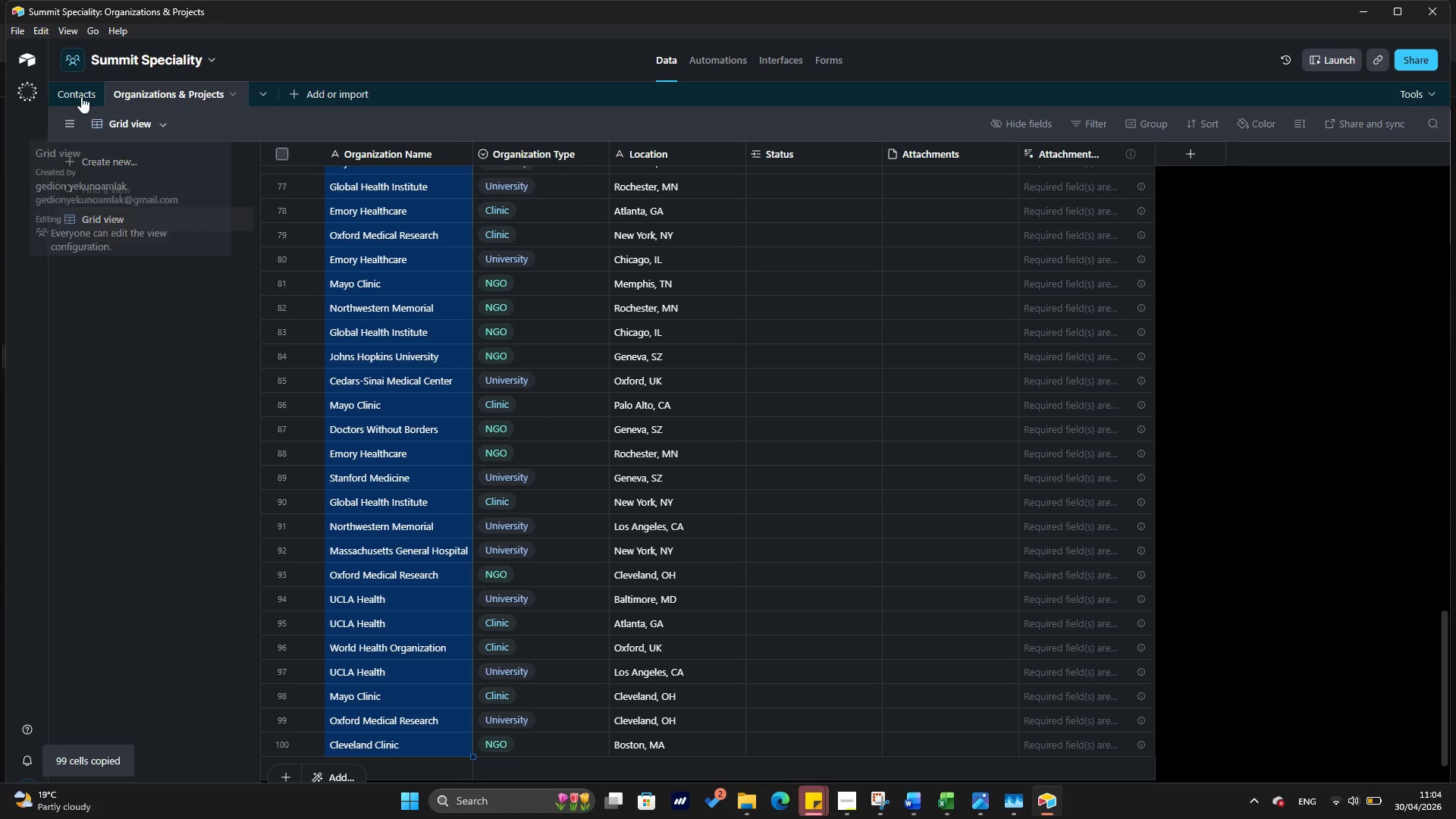 
left_click([80, 94])
 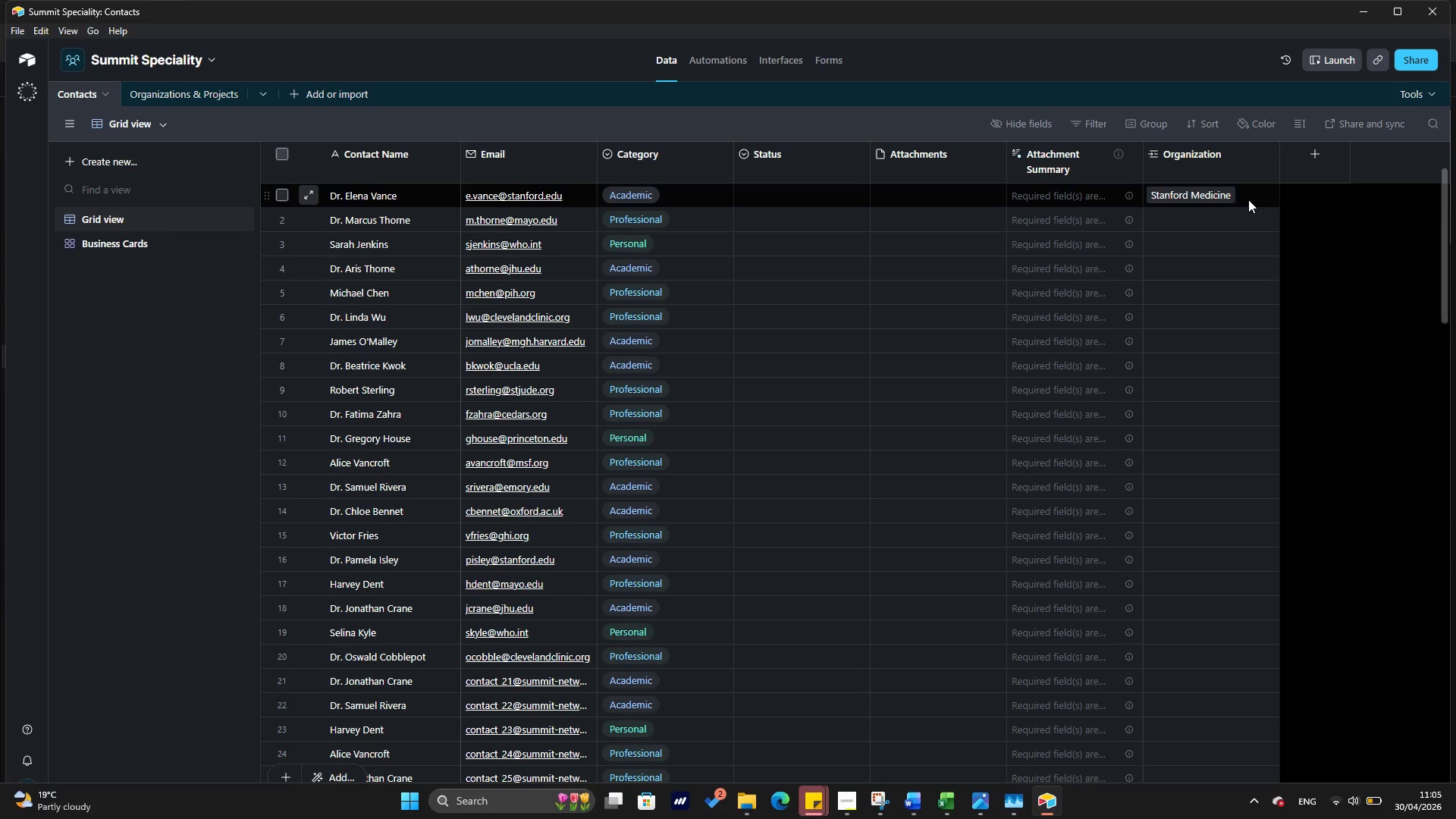 
wait(31.69)
 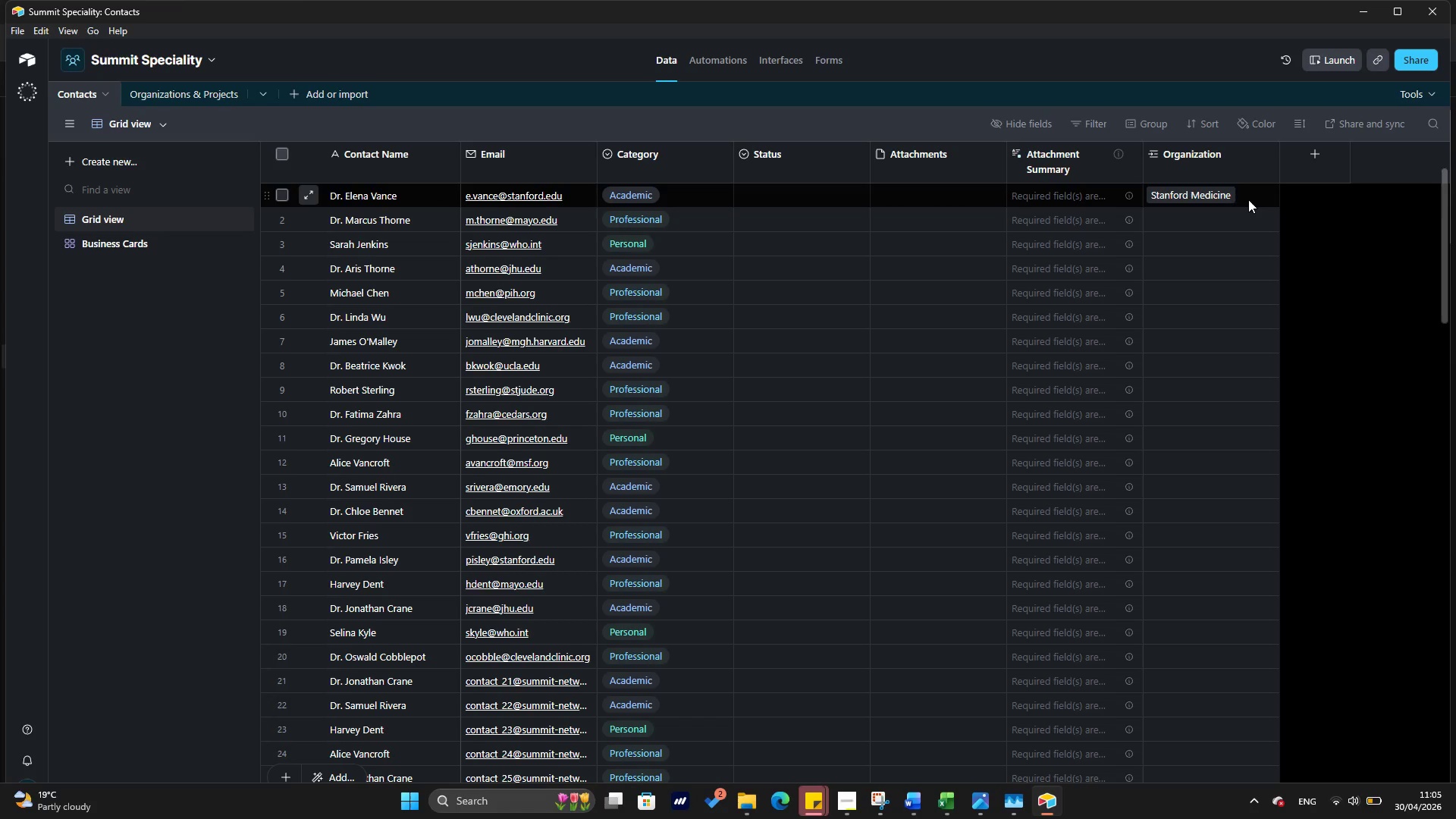 
left_click([1244, 220])
 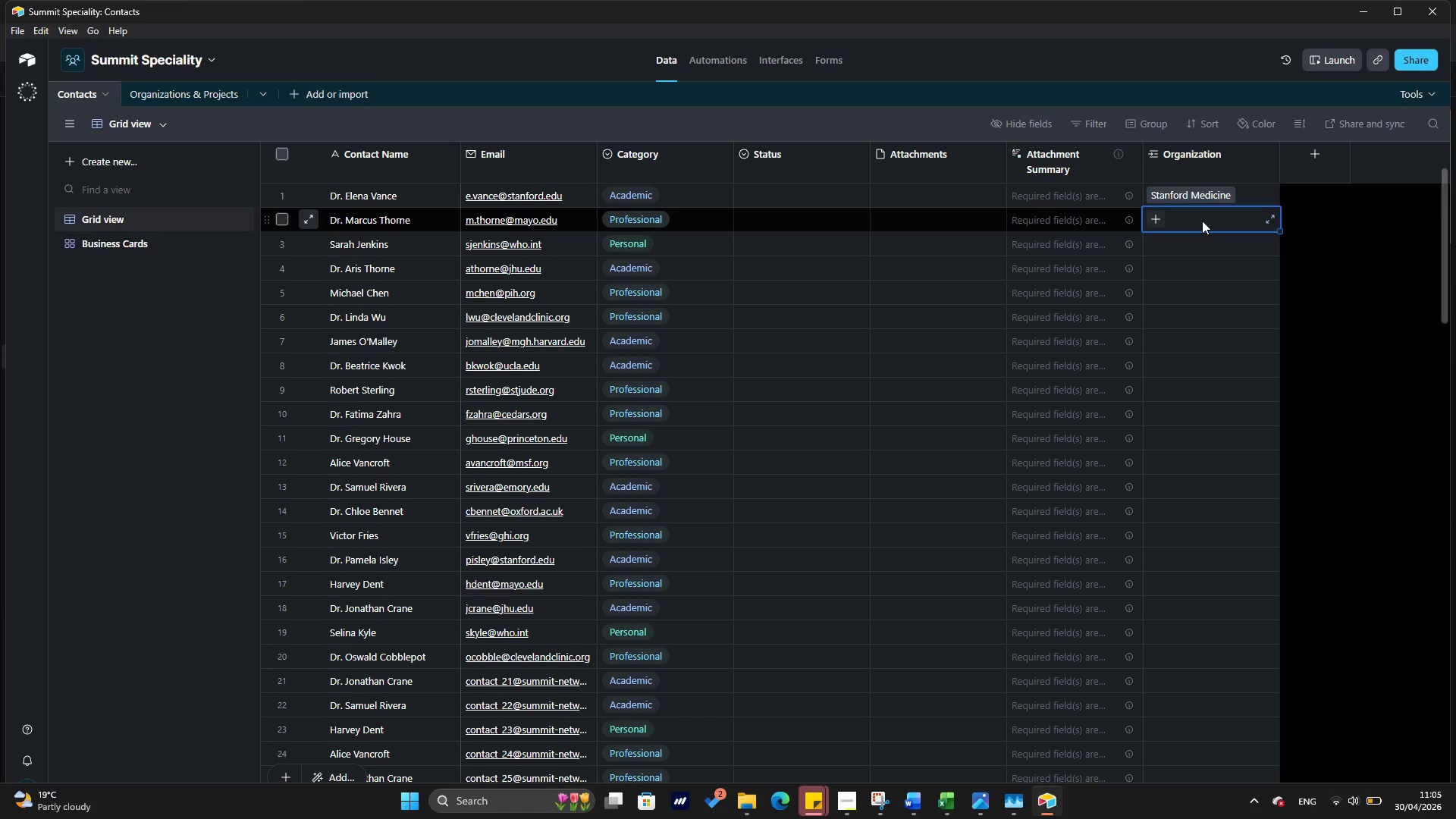 
key(Control+V)
 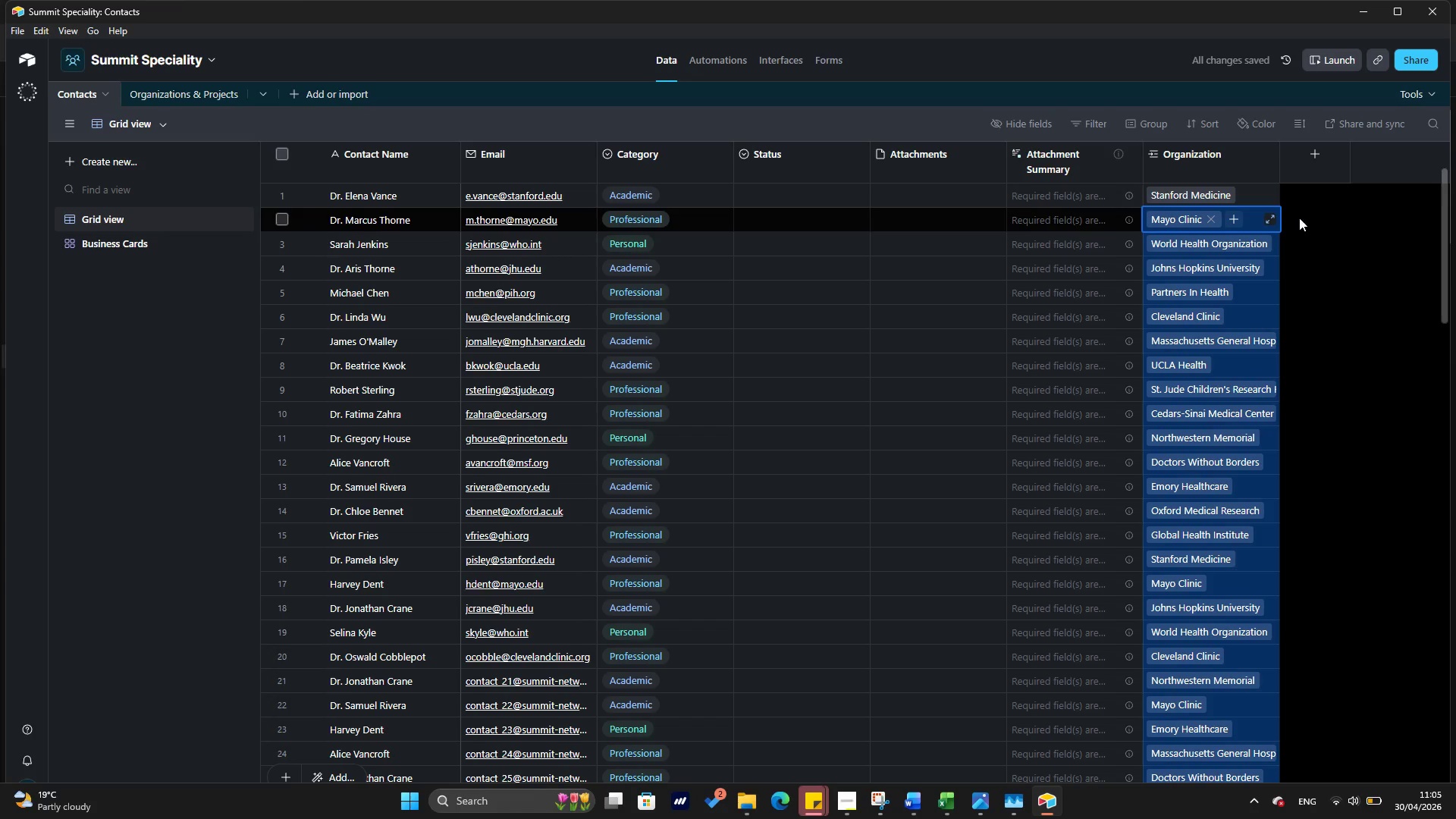 
wait(5.31)
 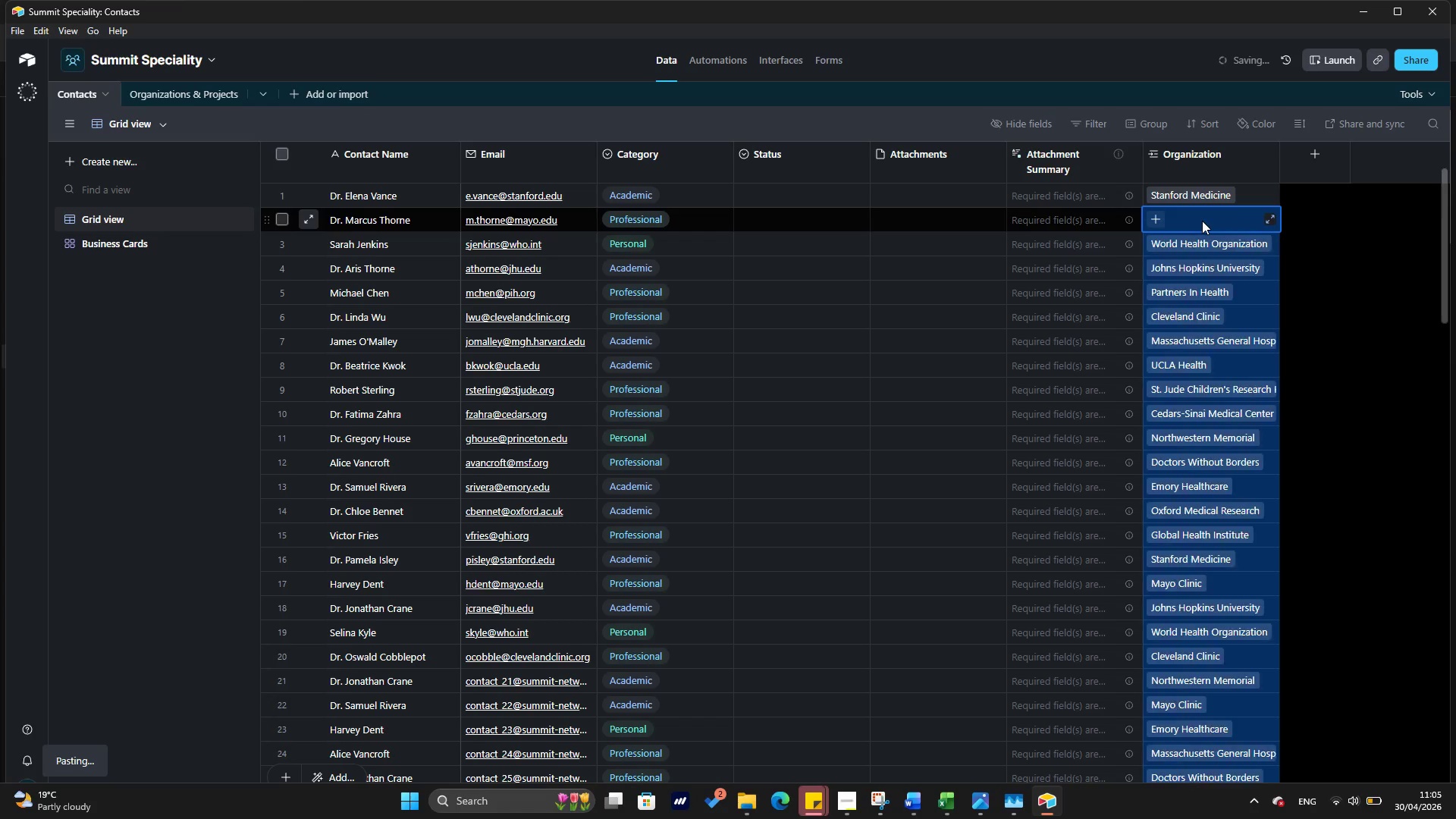 
left_click([1318, 210])
 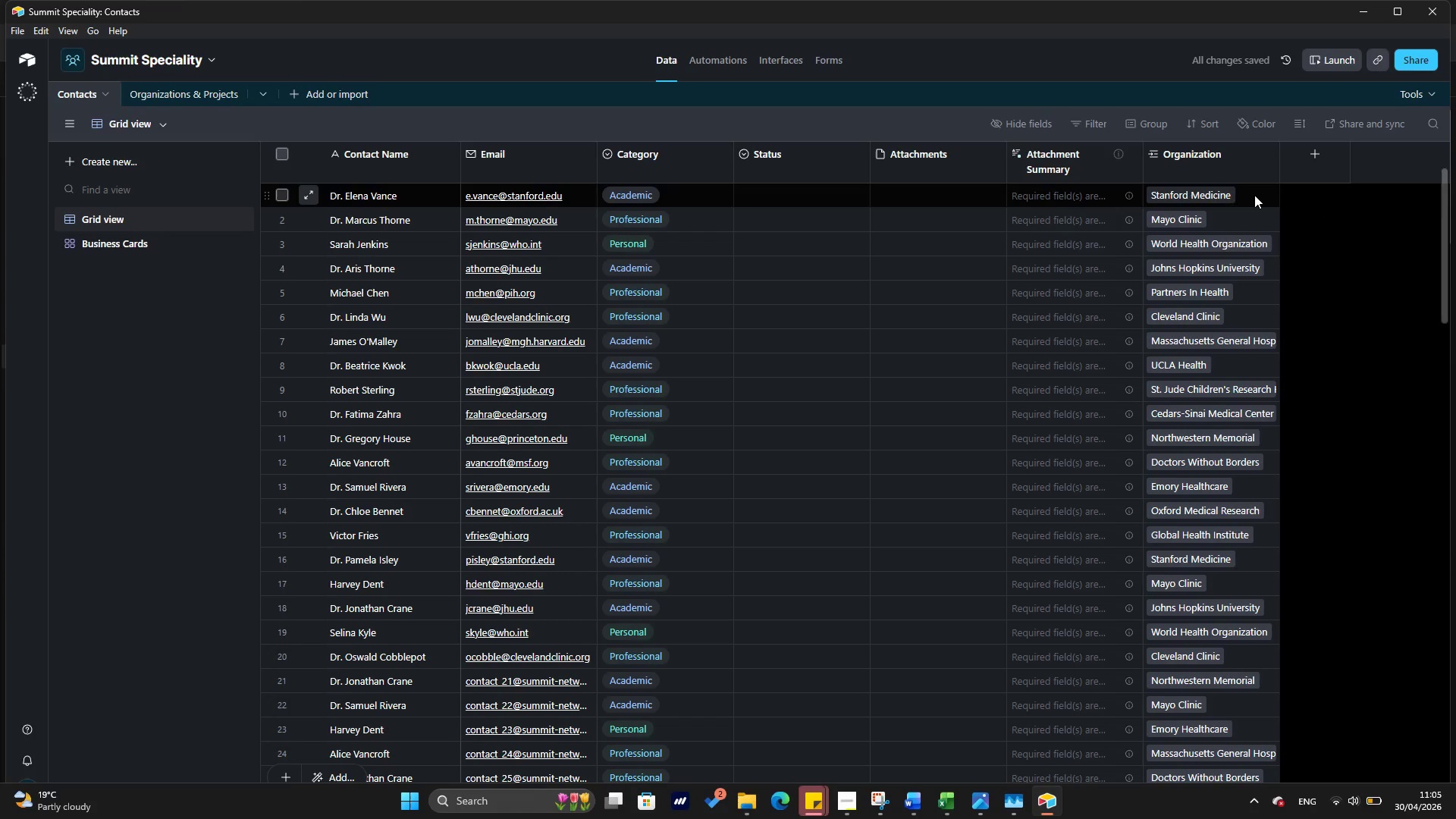 
left_click([1254, 195])
 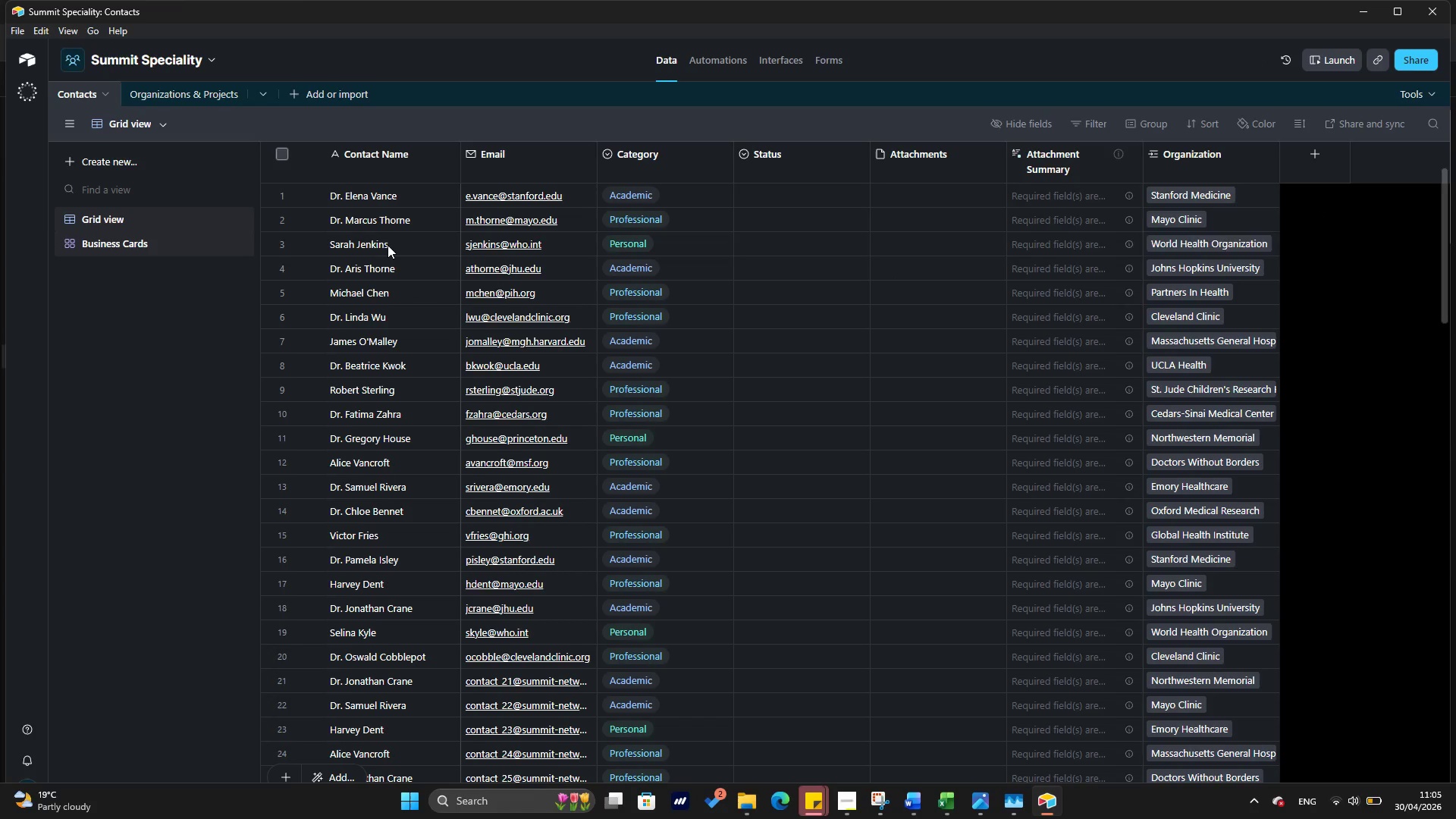 
left_click([199, 90])
 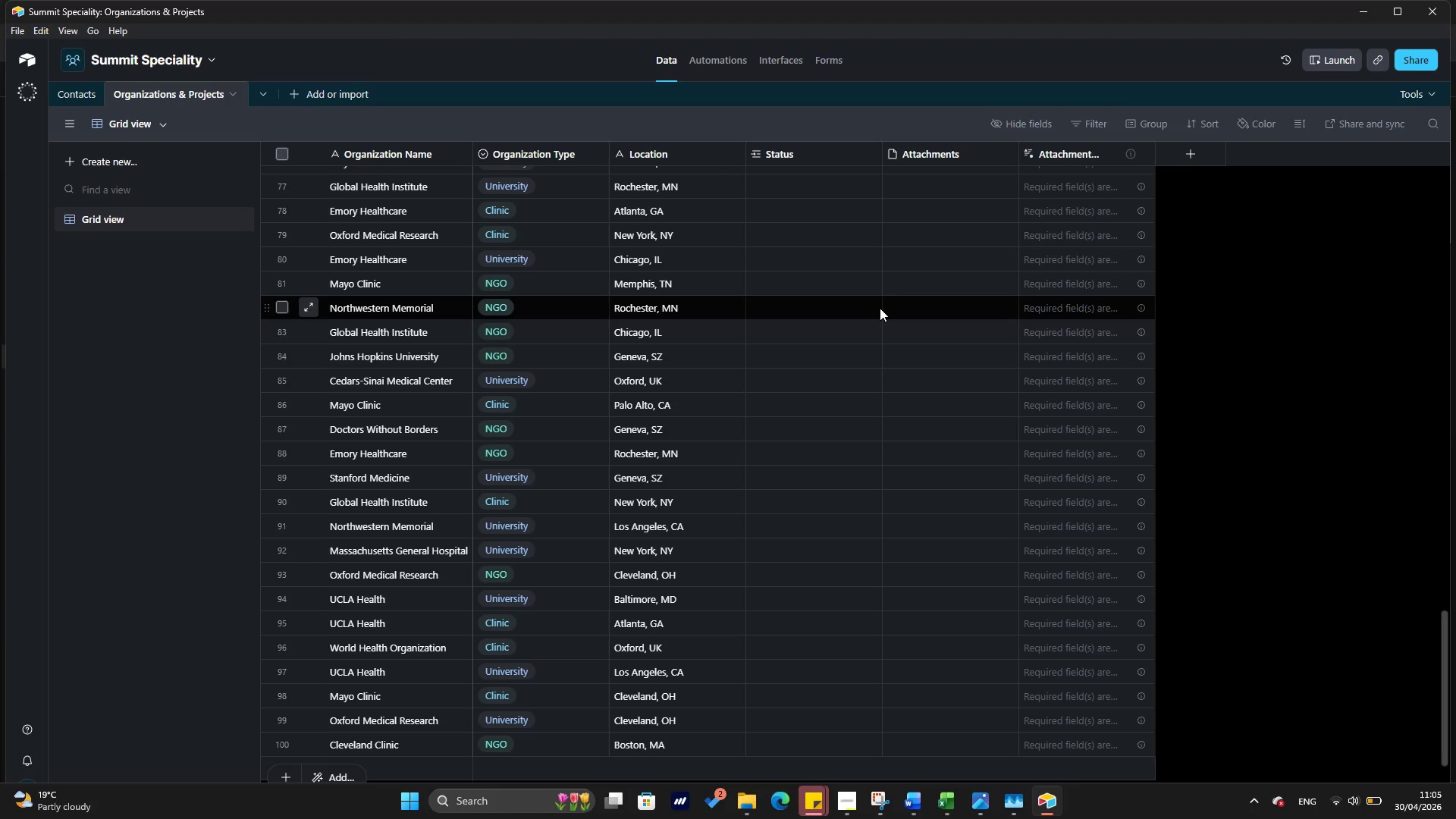 
scroll: coordinate [833, 382], scroll_direction: up, amount: 53.0
 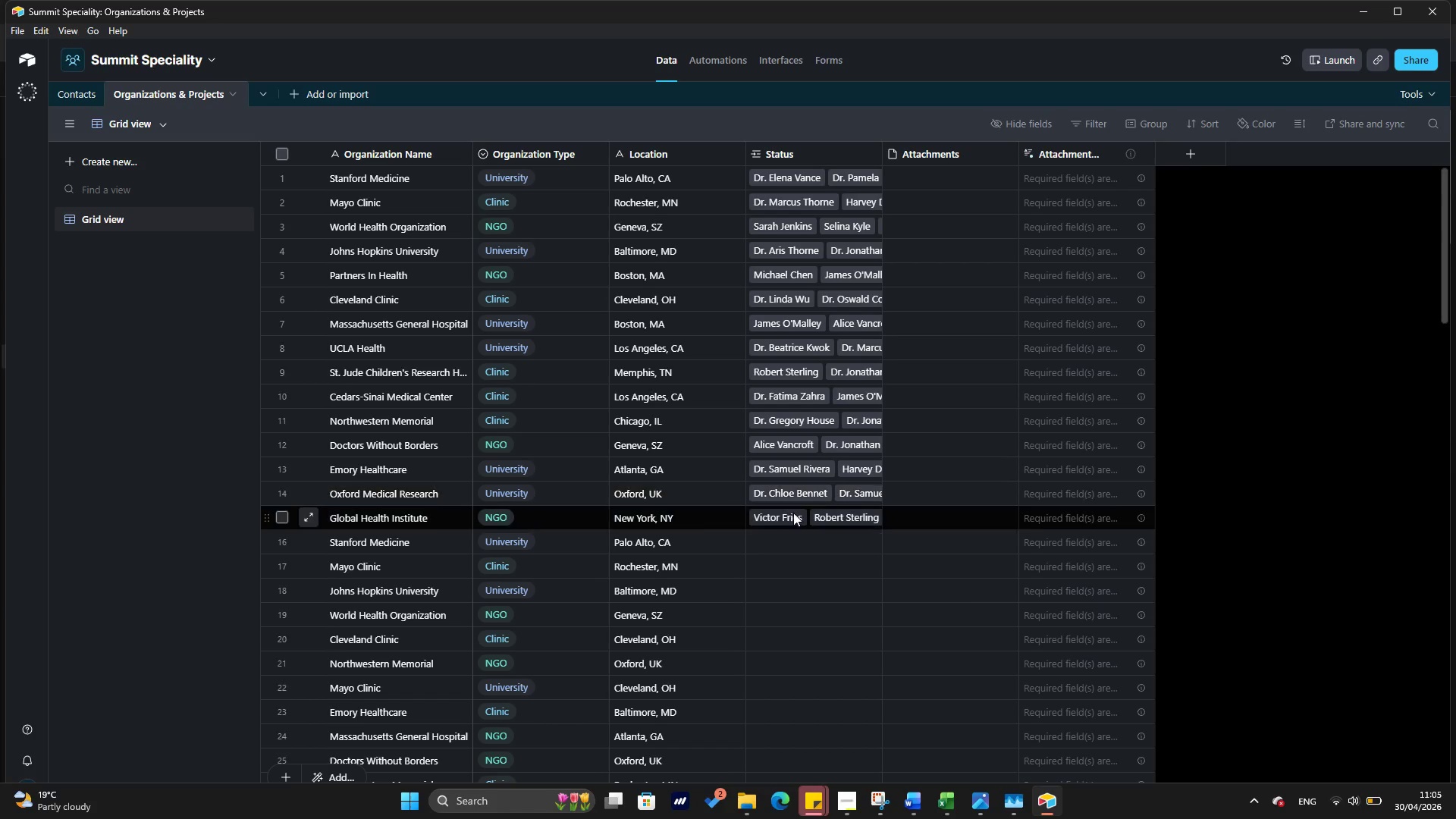 
scroll: coordinate [762, 527], scroll_direction: down, amount: 2.0
 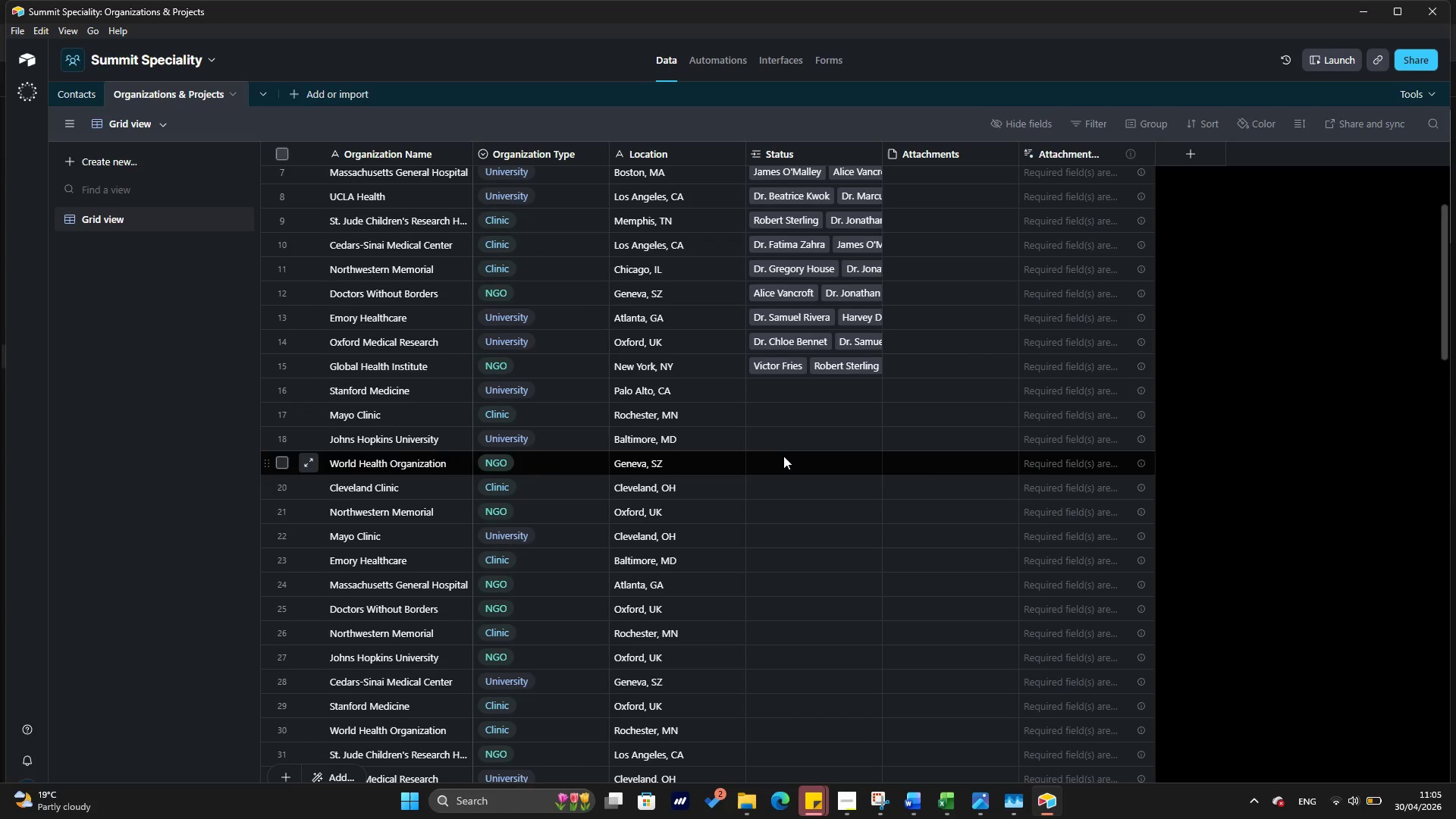 
scroll: coordinate [783, 456], scroll_direction: up, amount: 11.0
 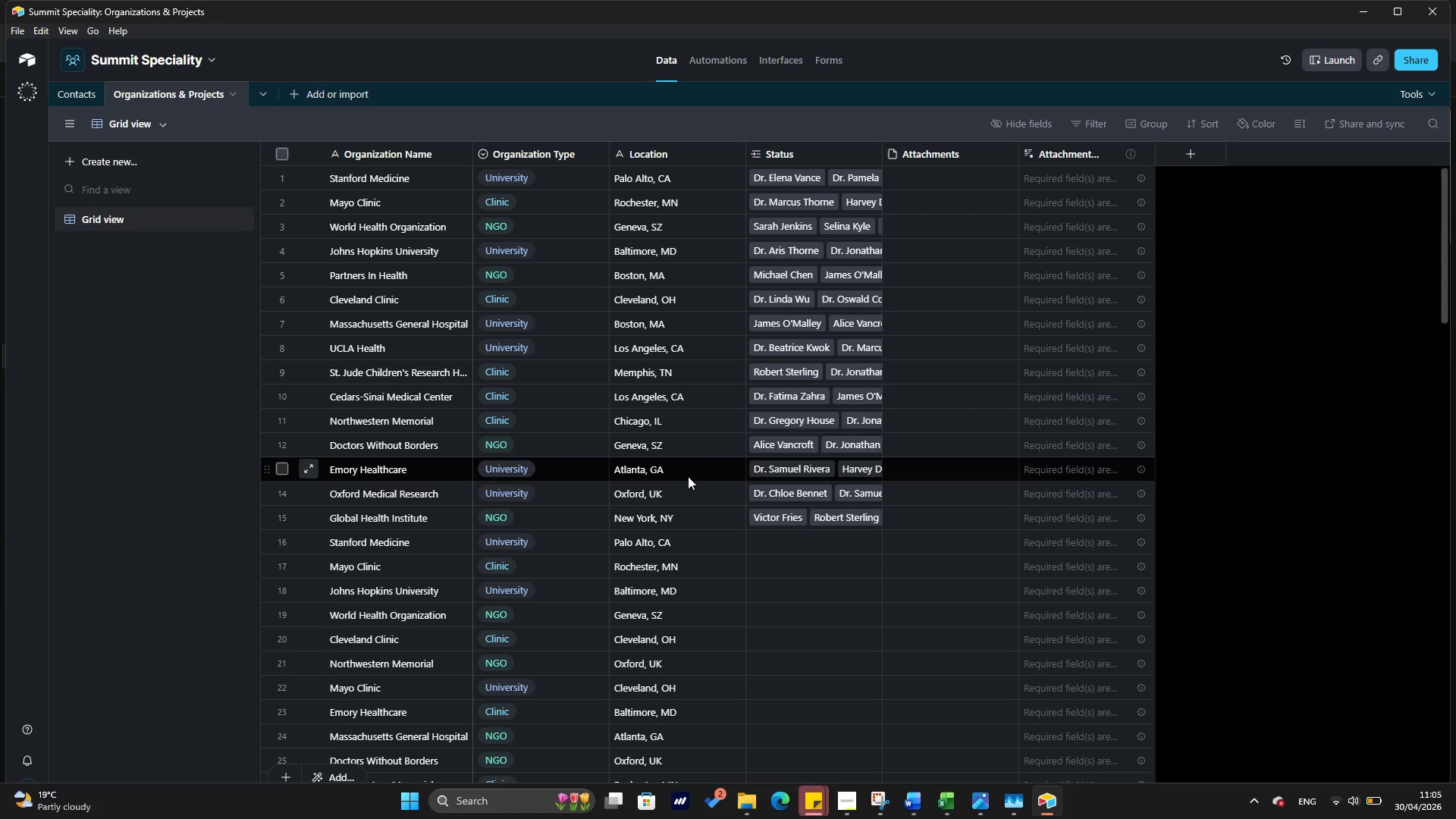 
wait(11.61)
 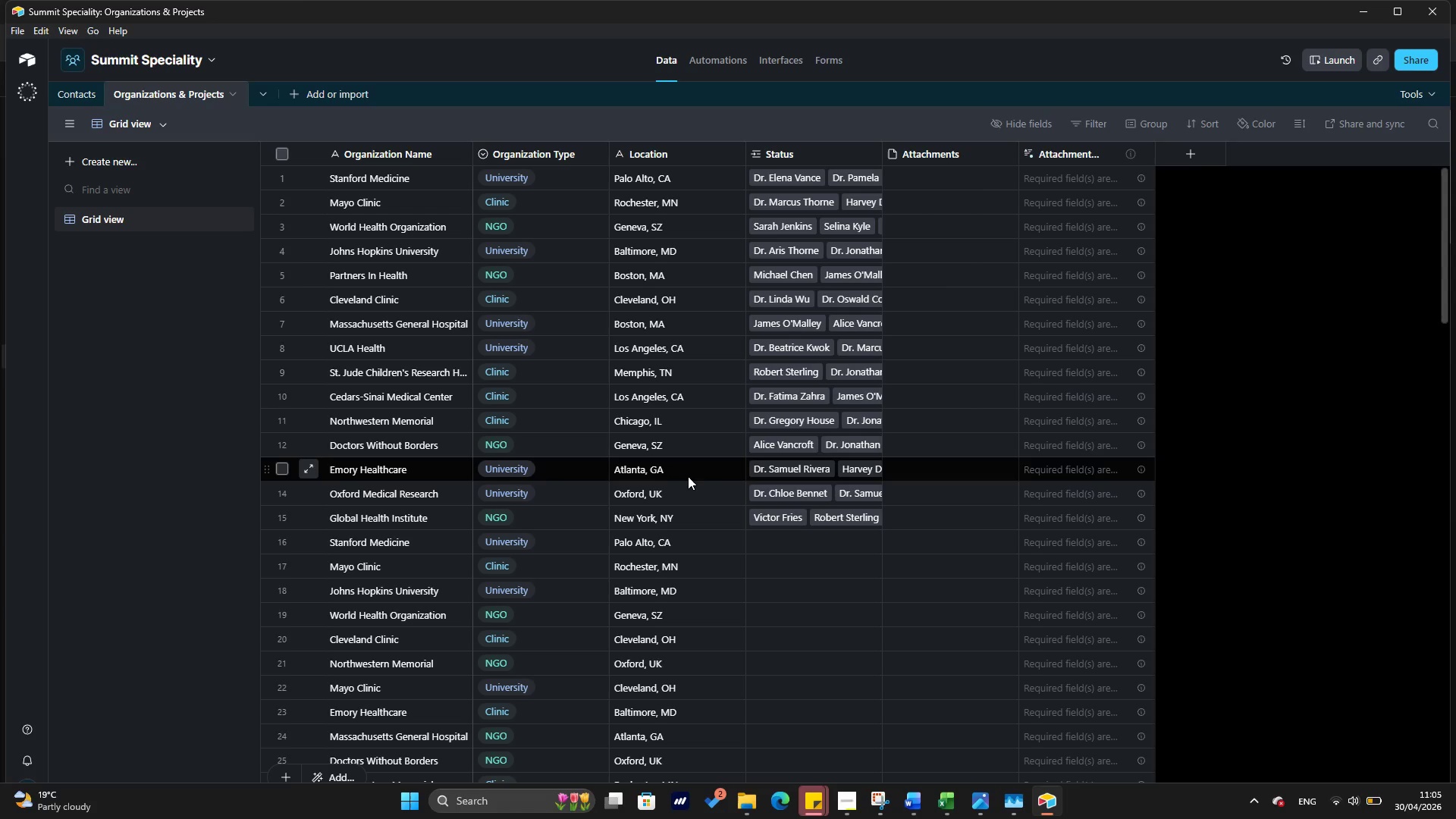 
scroll: coordinate [517, 258], scroll_direction: up, amount: 5.0
 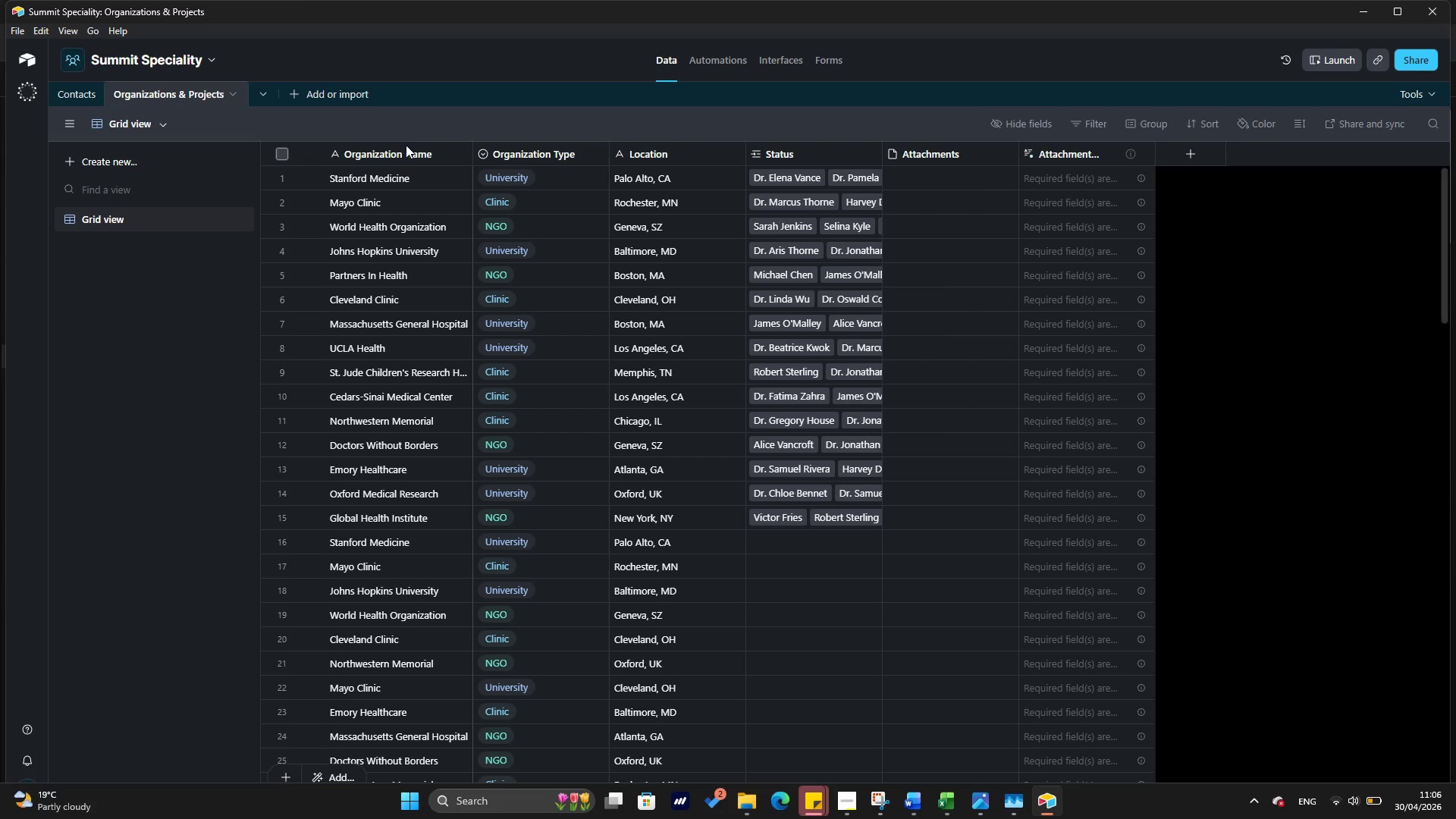 
mouse_move([417, 183])
 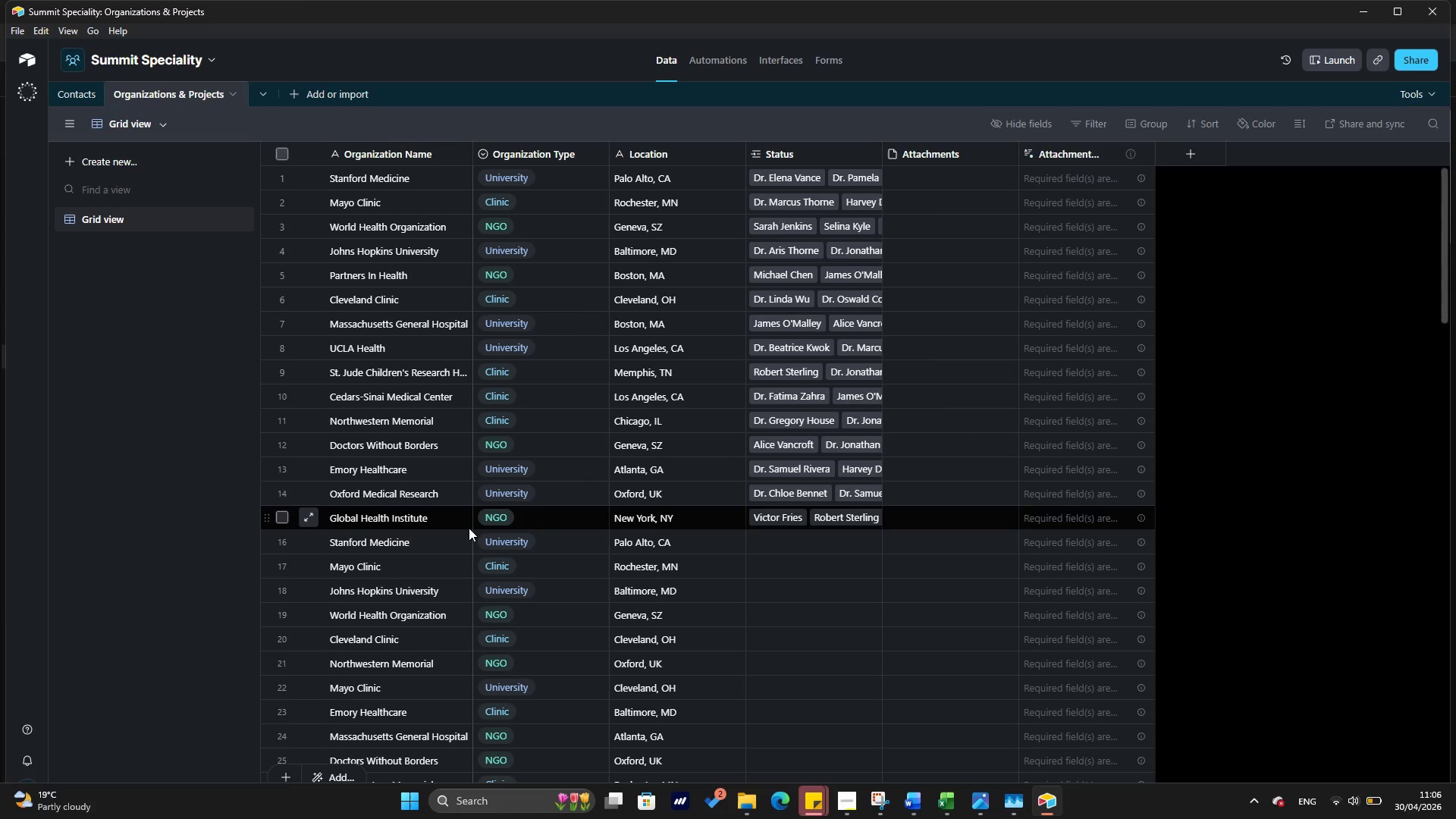 
scroll: coordinate [469, 526], scroll_direction: down, amount: 3.0
 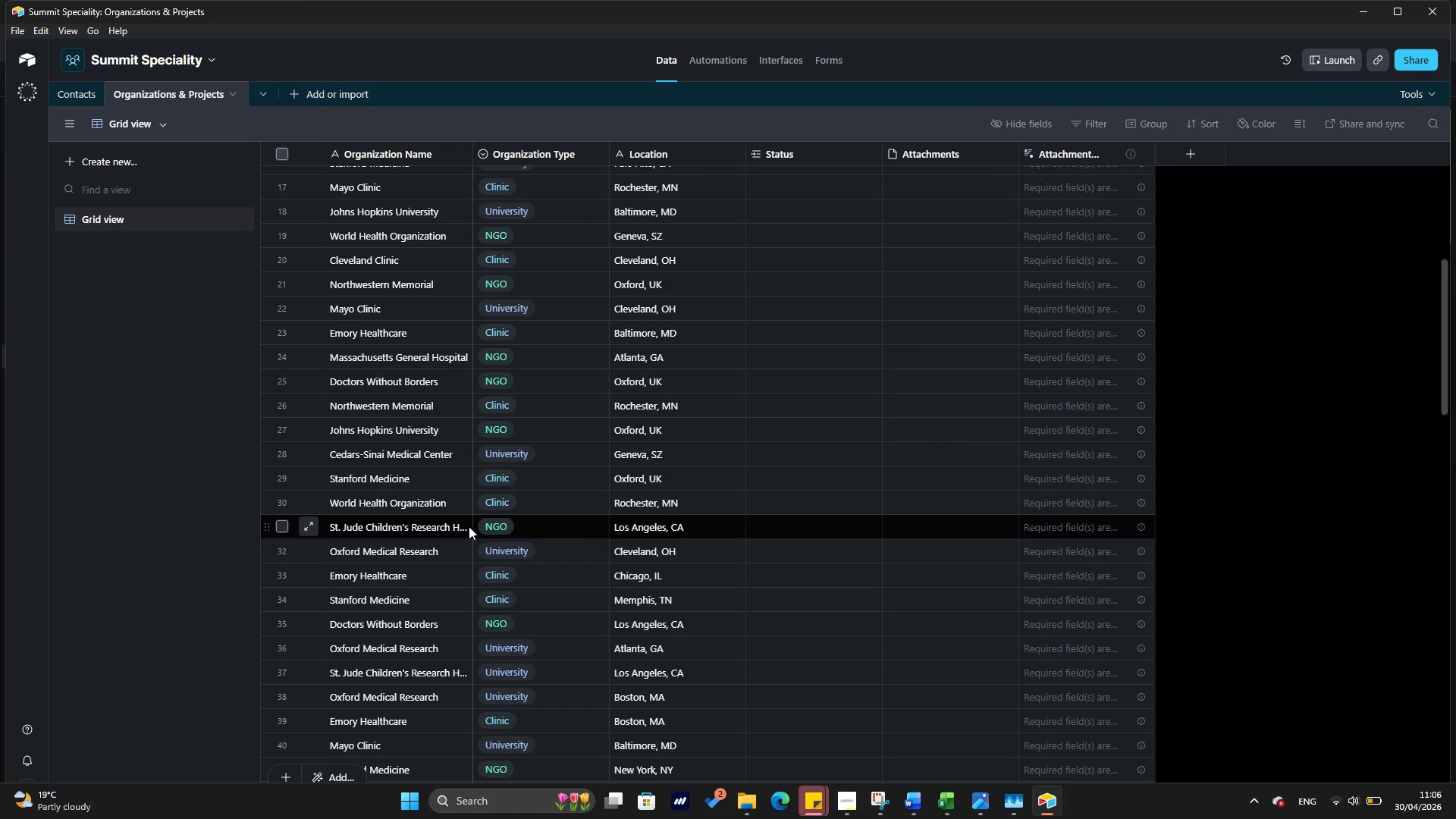 
scroll: coordinate [469, 526], scroll_direction: up, amount: 8.0
 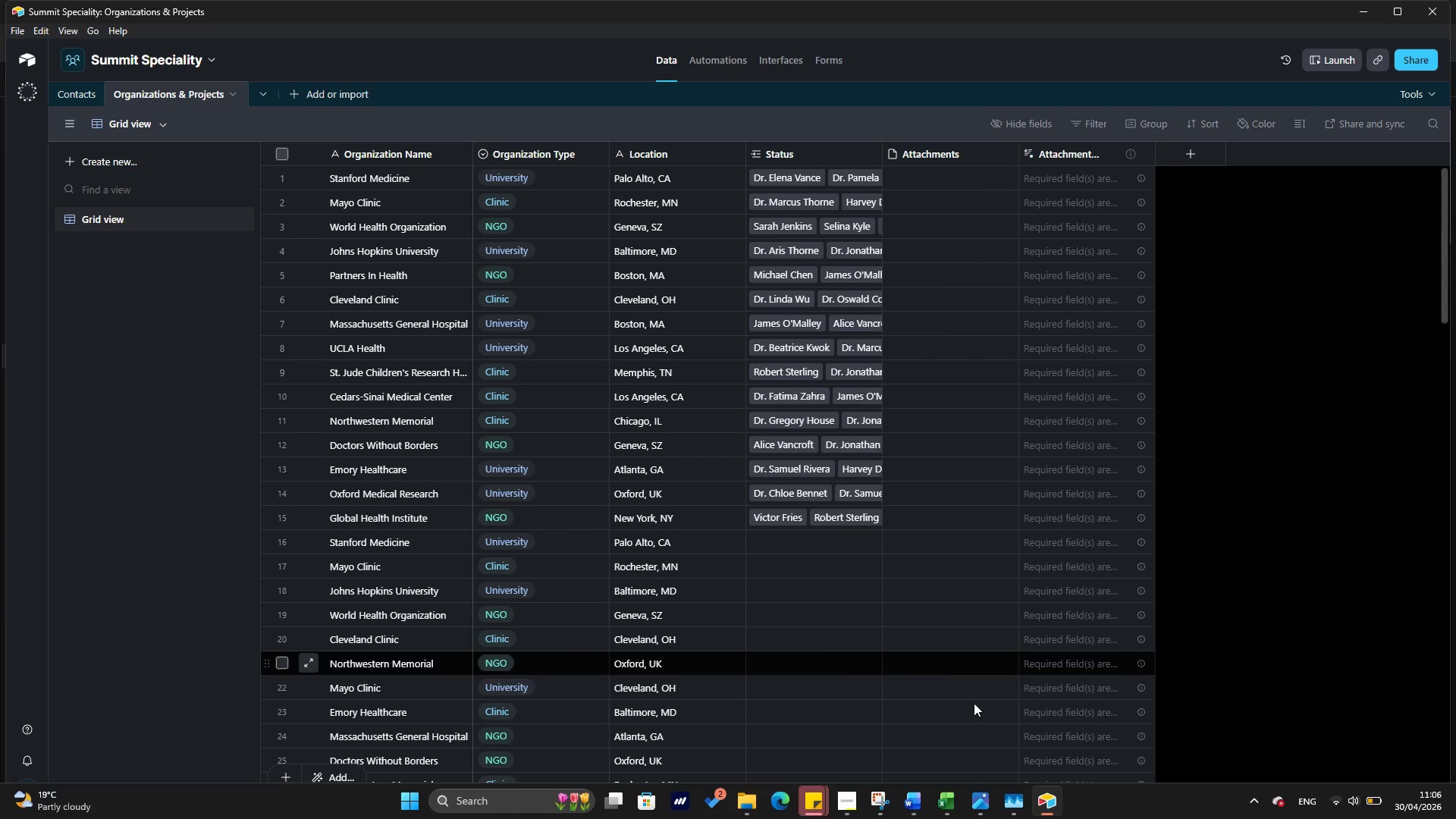 
left_click([943, 808])
 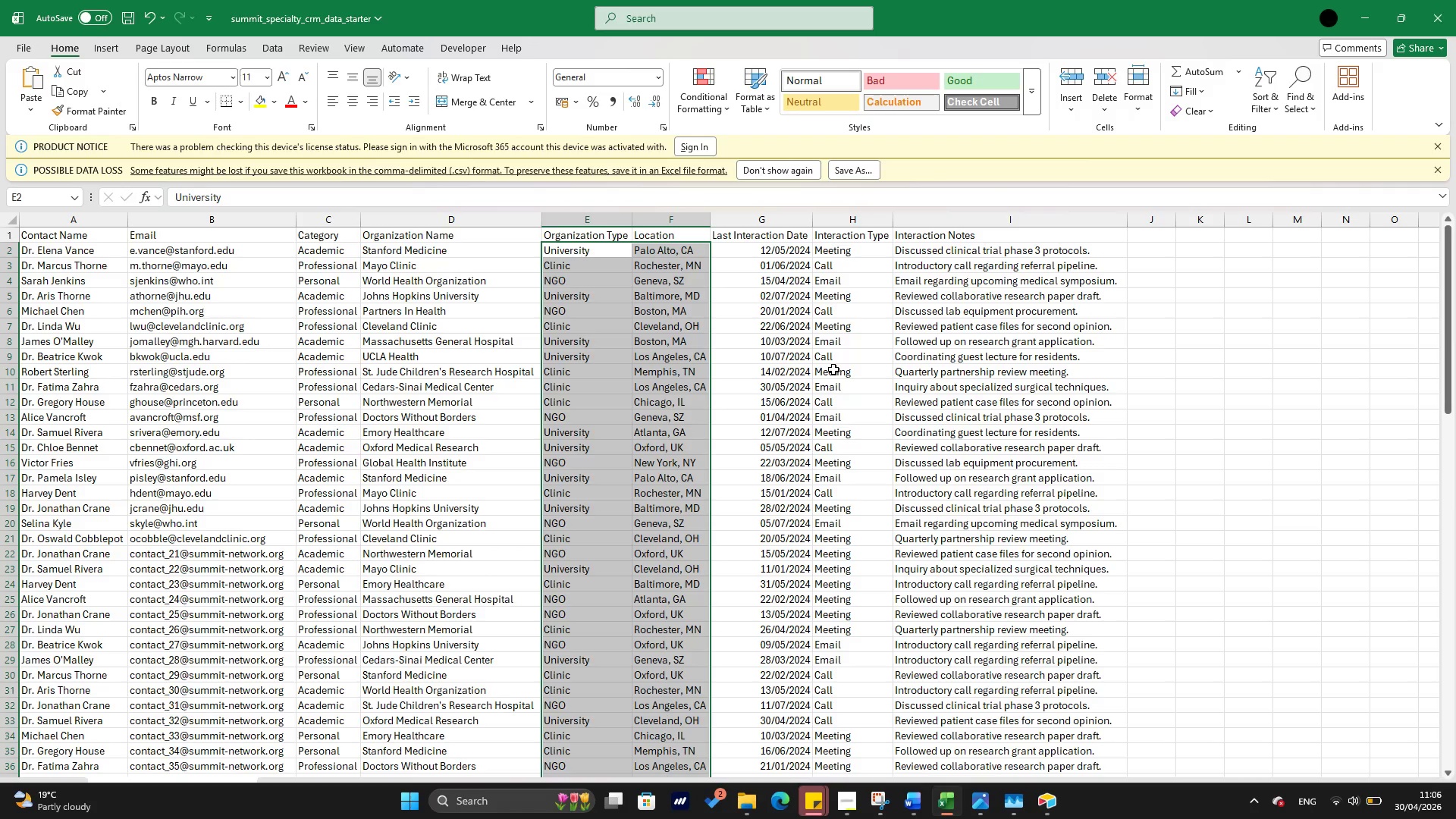 
wait(14.26)
 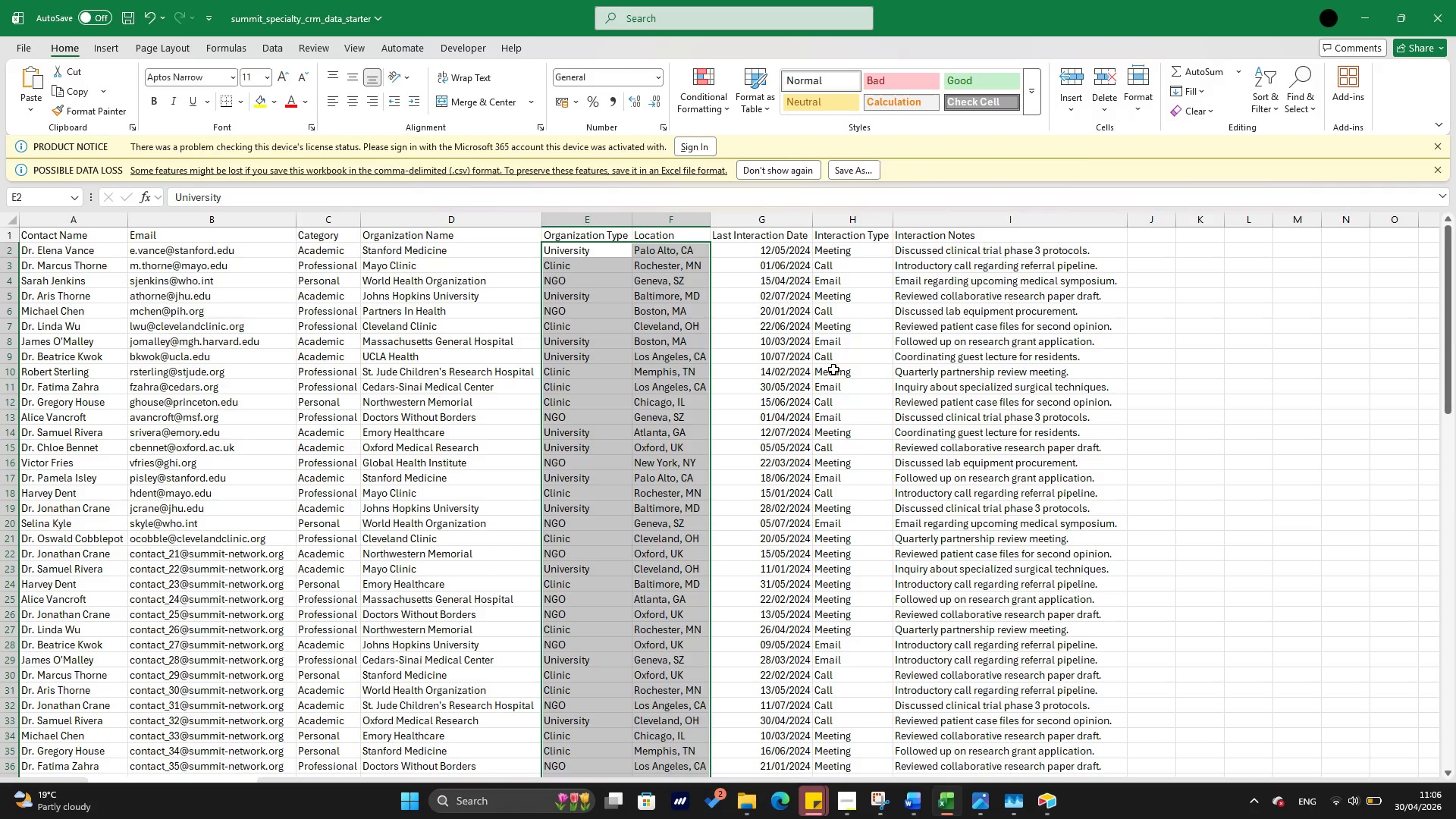 
left_click([1054, 802])
 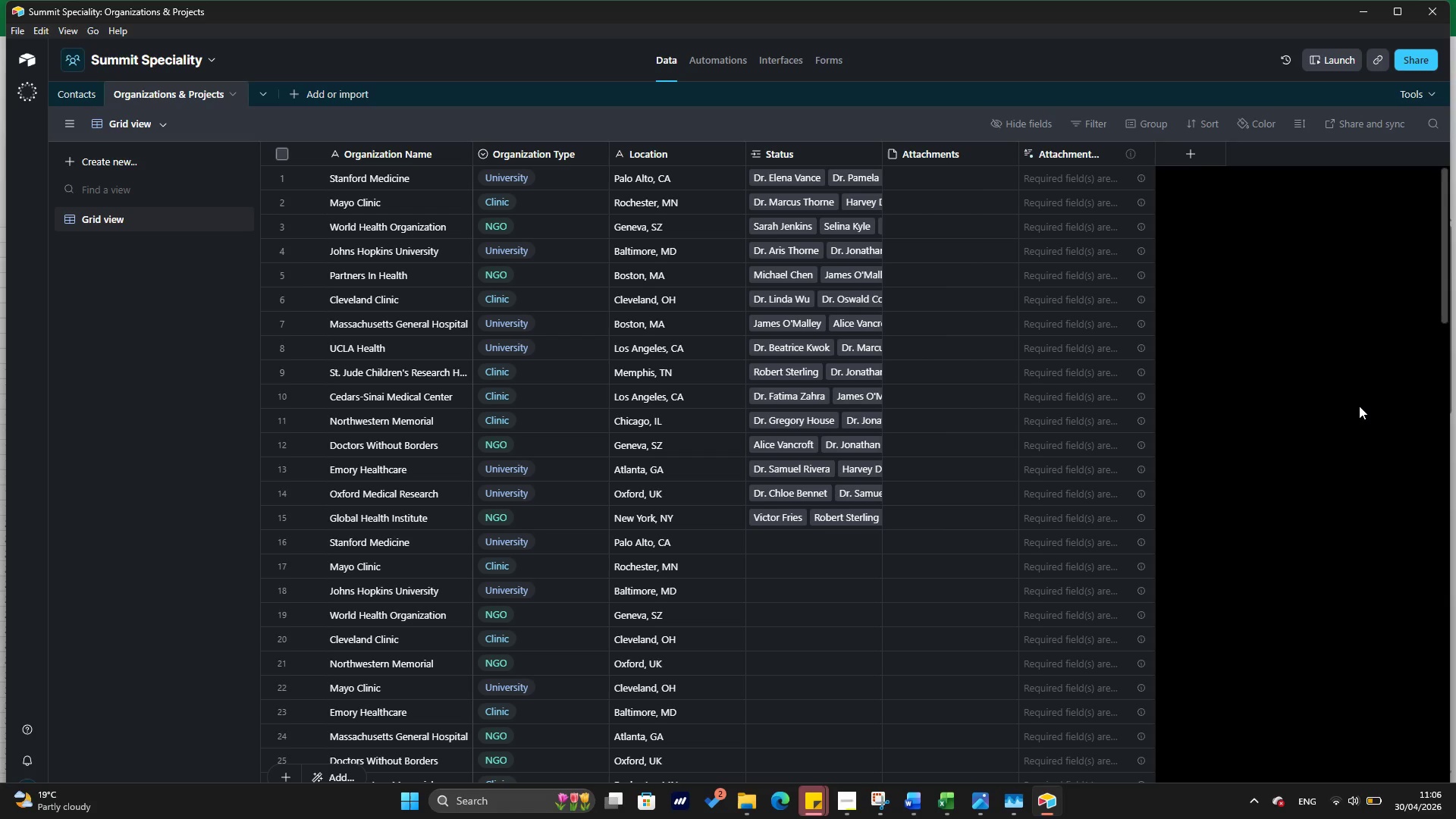 
wait(15.14)
 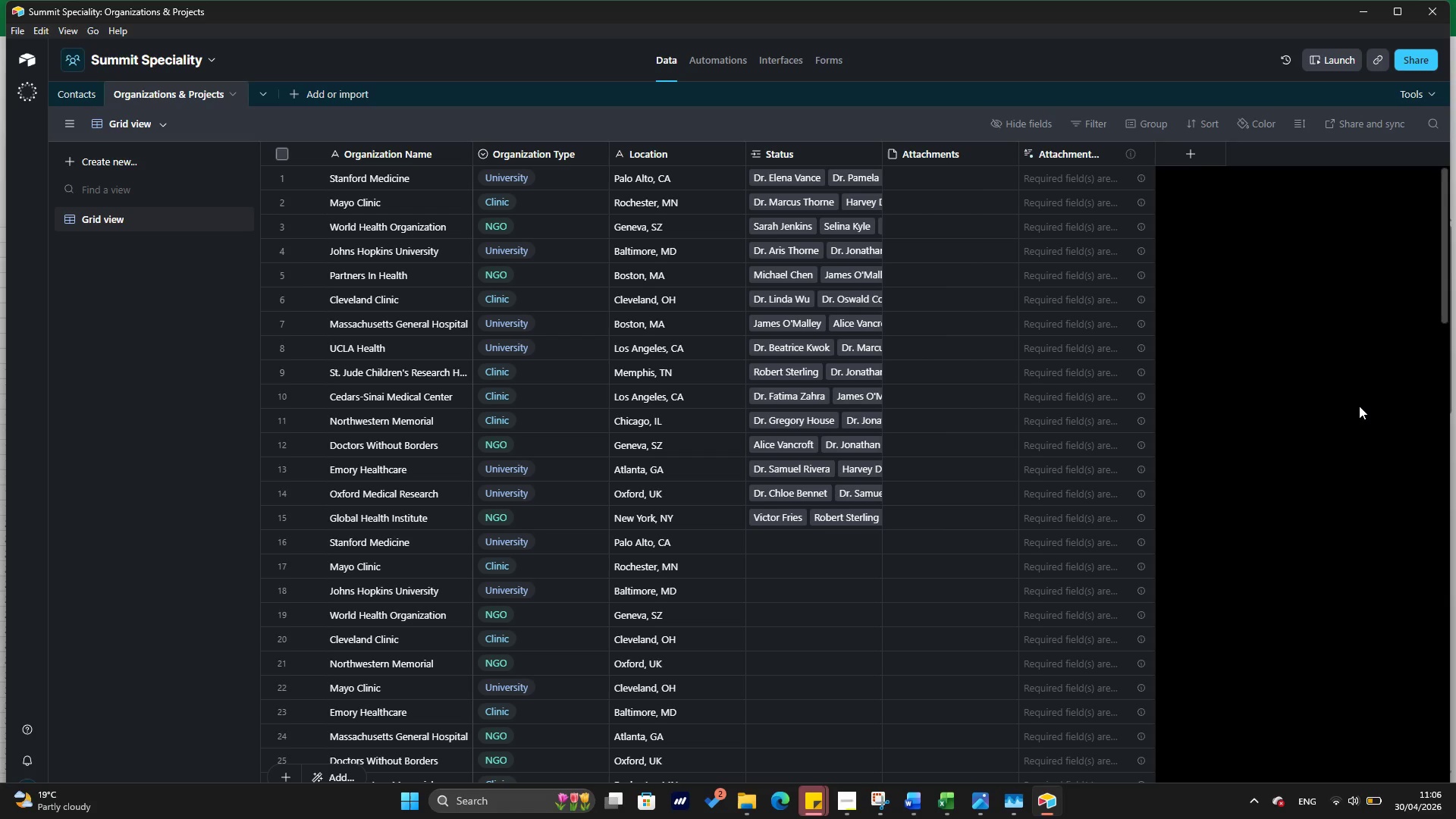 
scroll: coordinate [890, 314], scroll_direction: up, amount: 12.0
 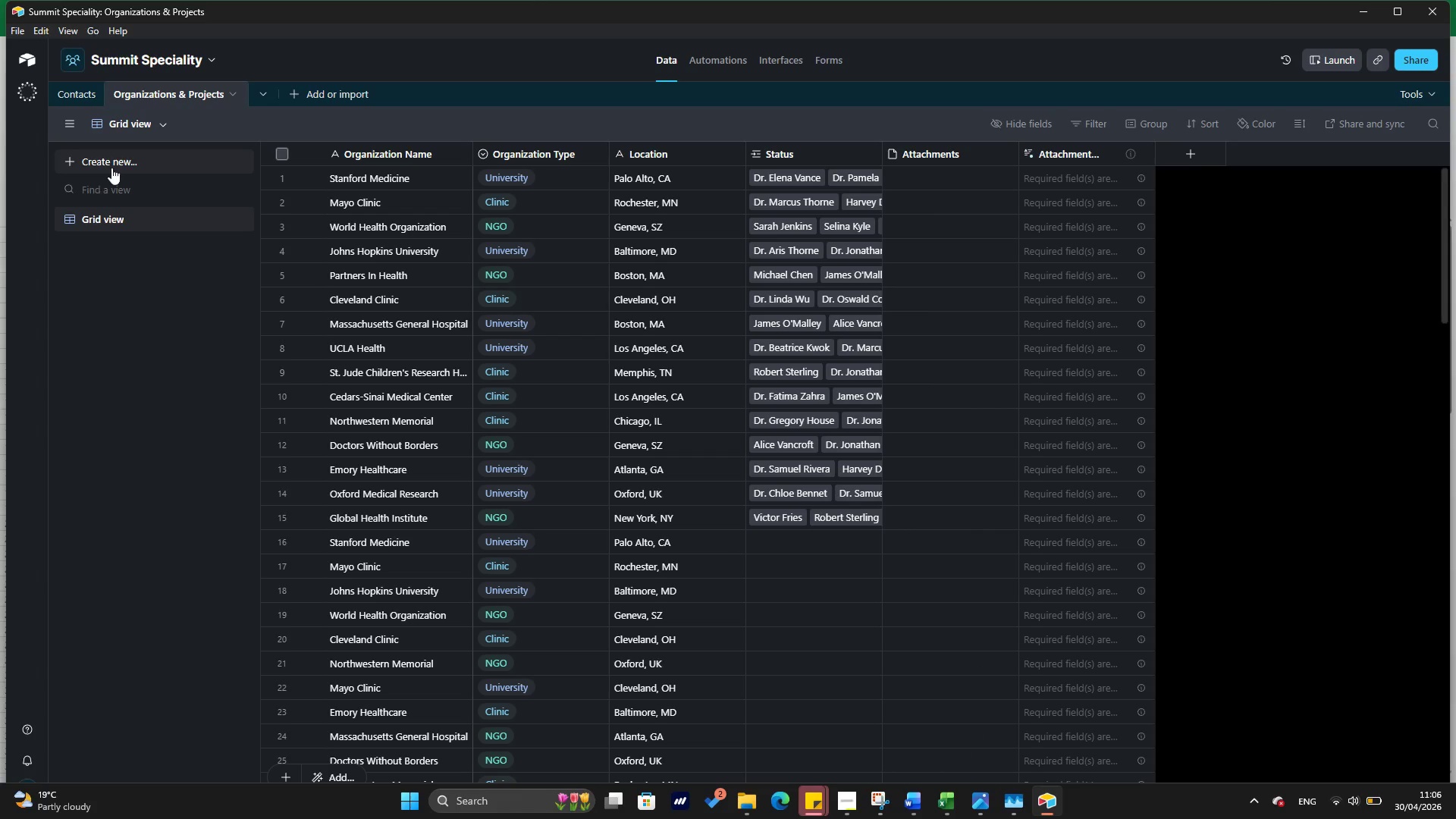 
left_click([79, 100])
 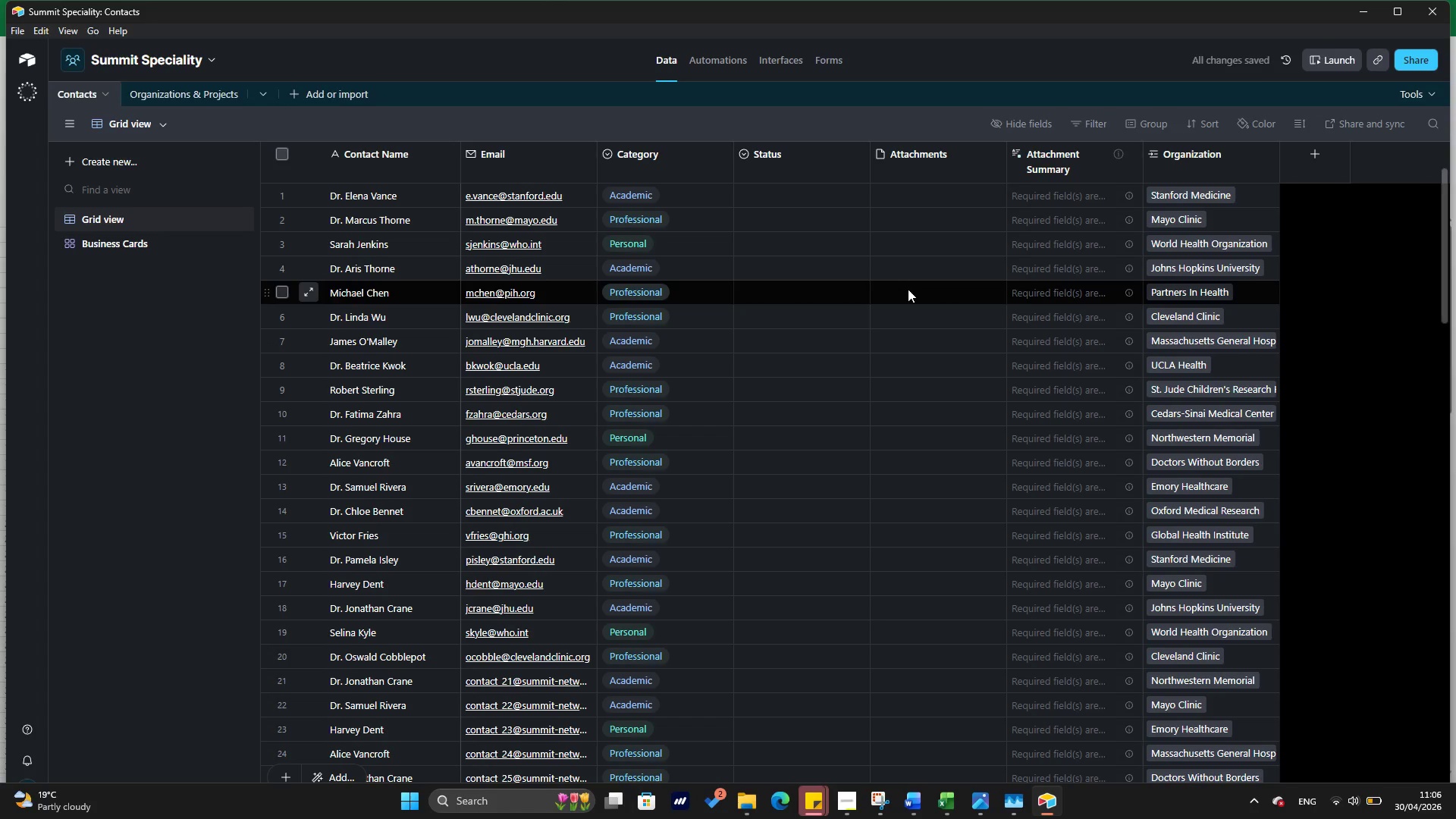 
scroll: coordinate [885, 313], scroll_direction: down, amount: 26.0
 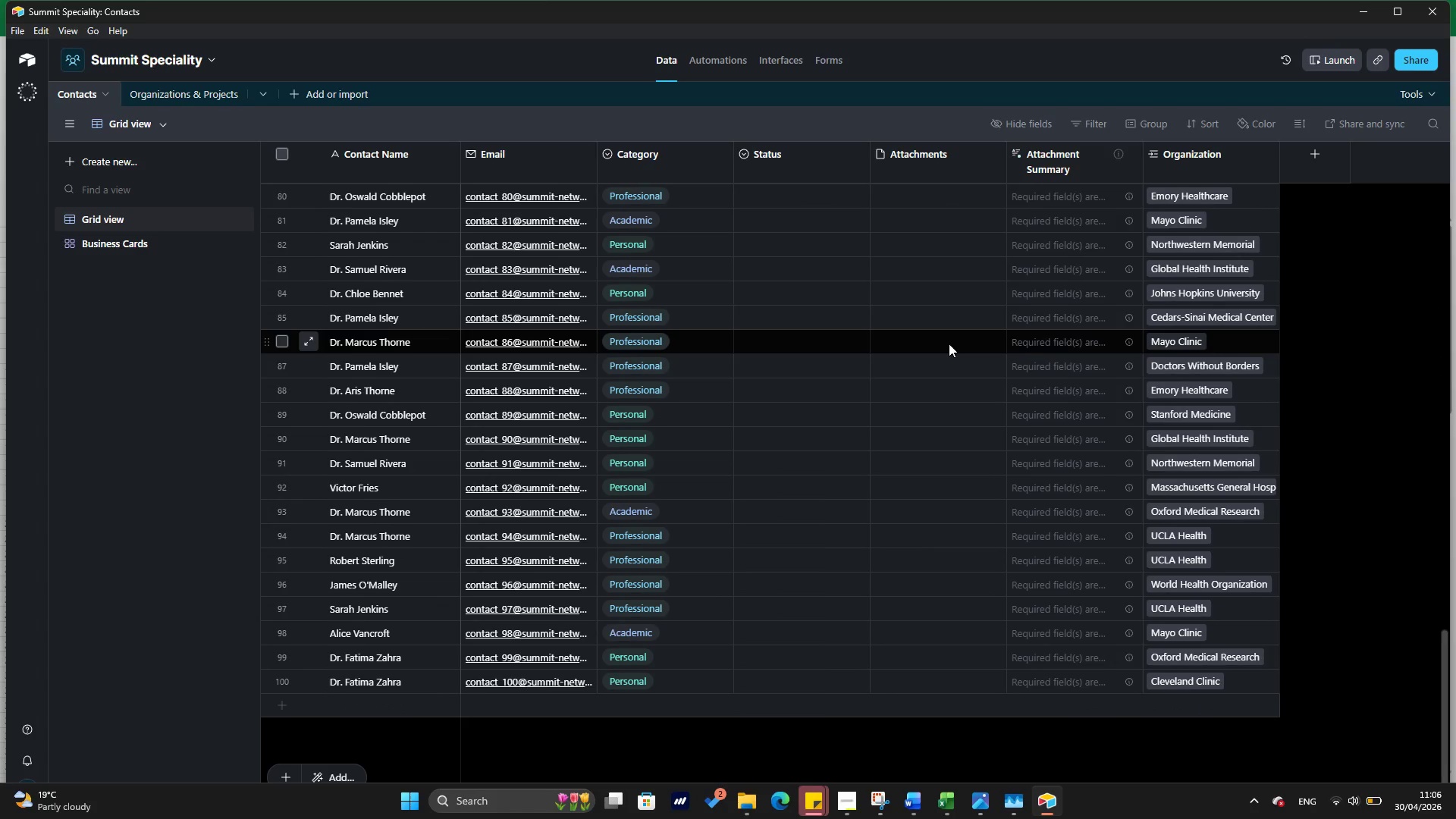 
scroll: coordinate [619, 275], scroll_direction: up, amount: 53.0
 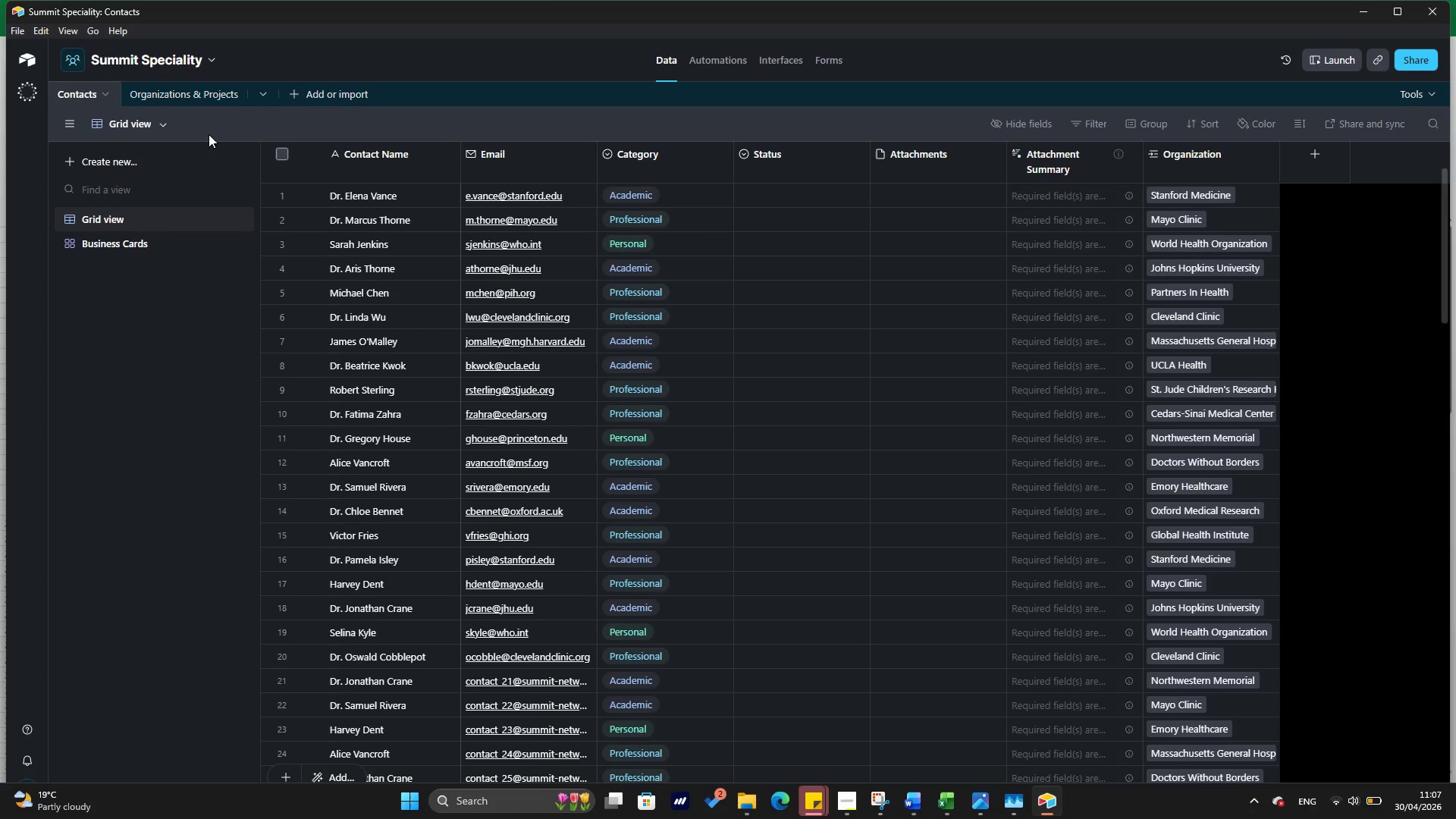 
left_click([178, 97])
 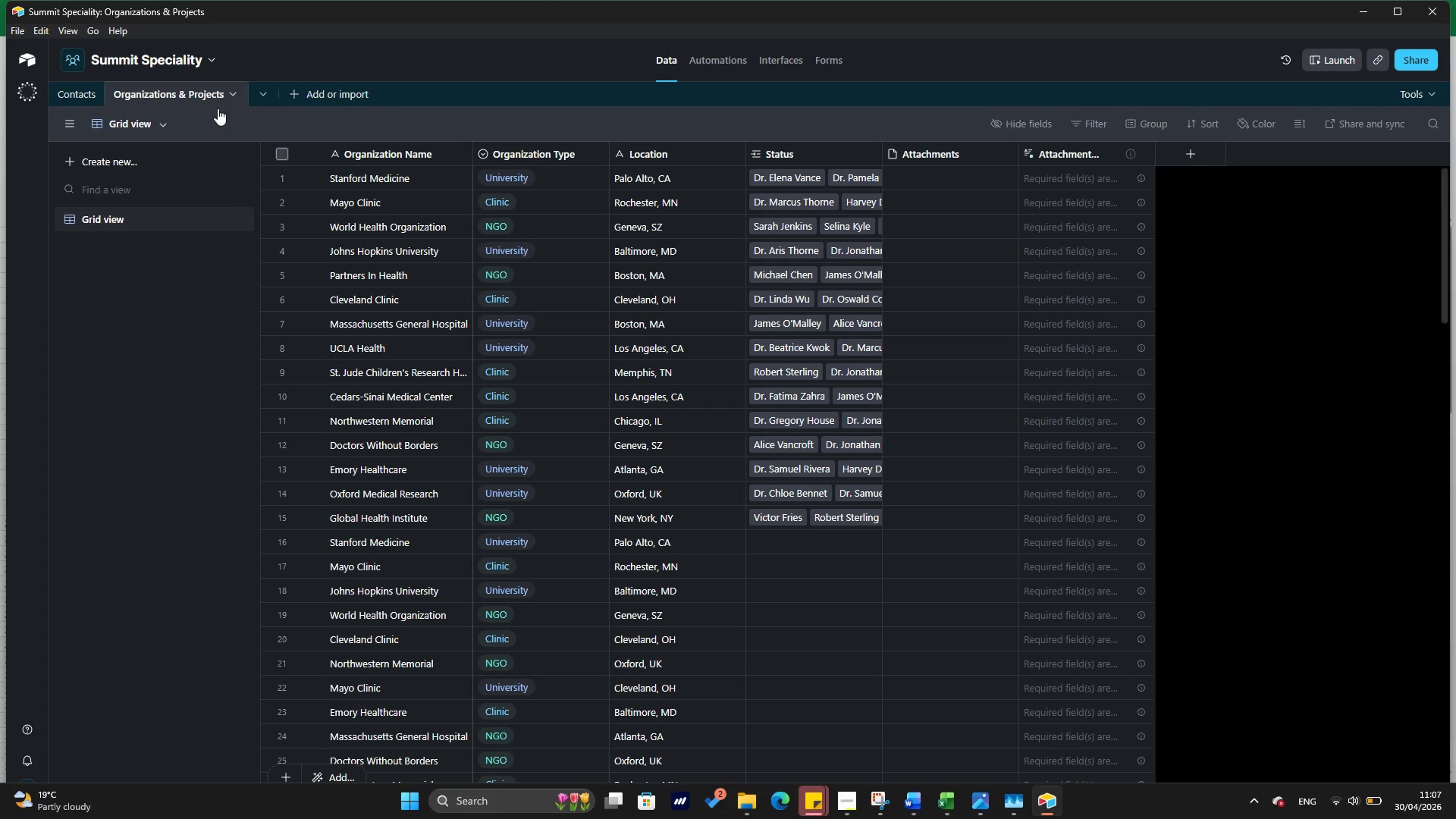 
scroll: coordinate [770, 410], scroll_direction: up, amount: 3.0
 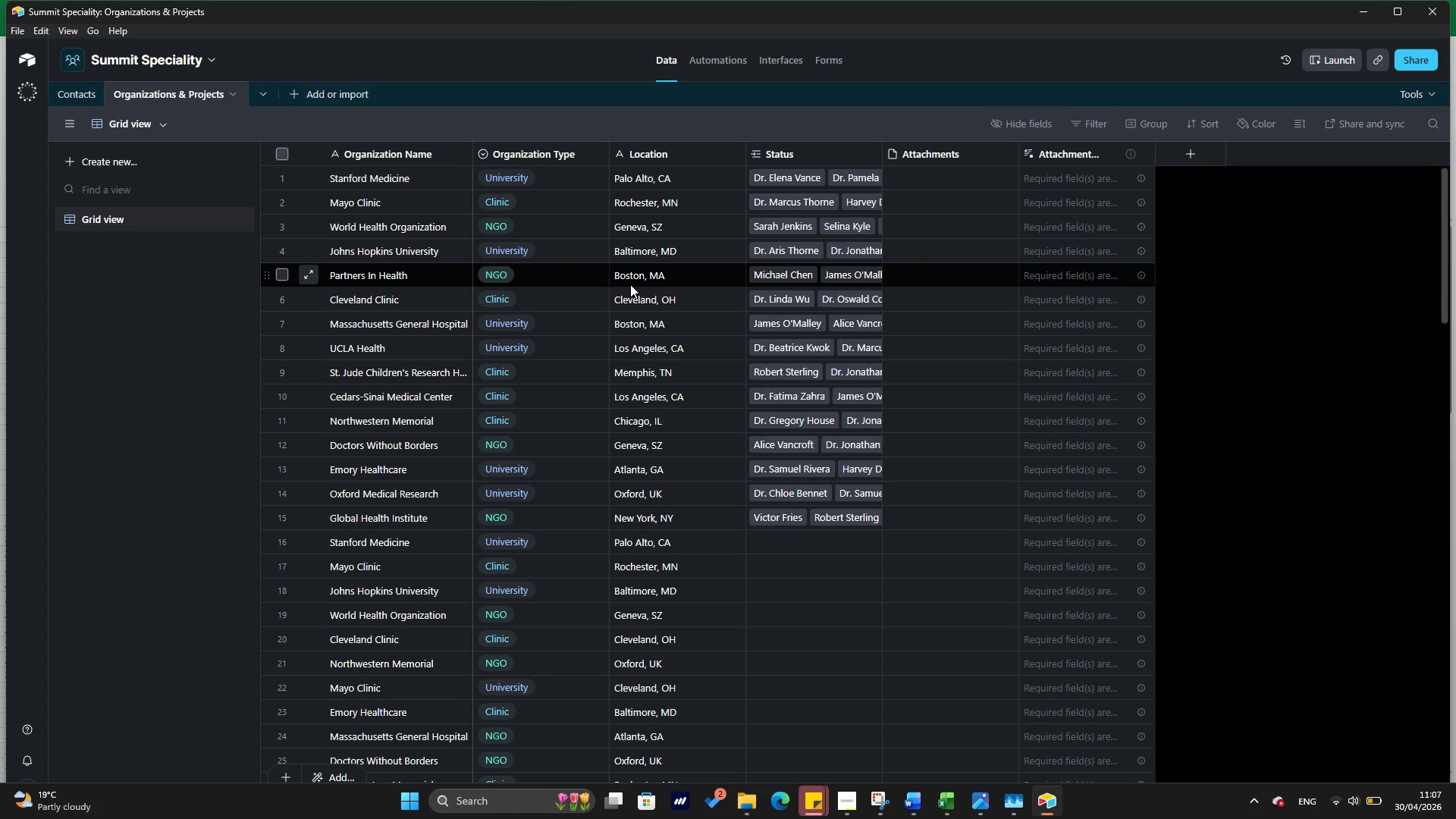 
scroll: coordinate [752, 448], scroll_direction: down, amount: 12.0
 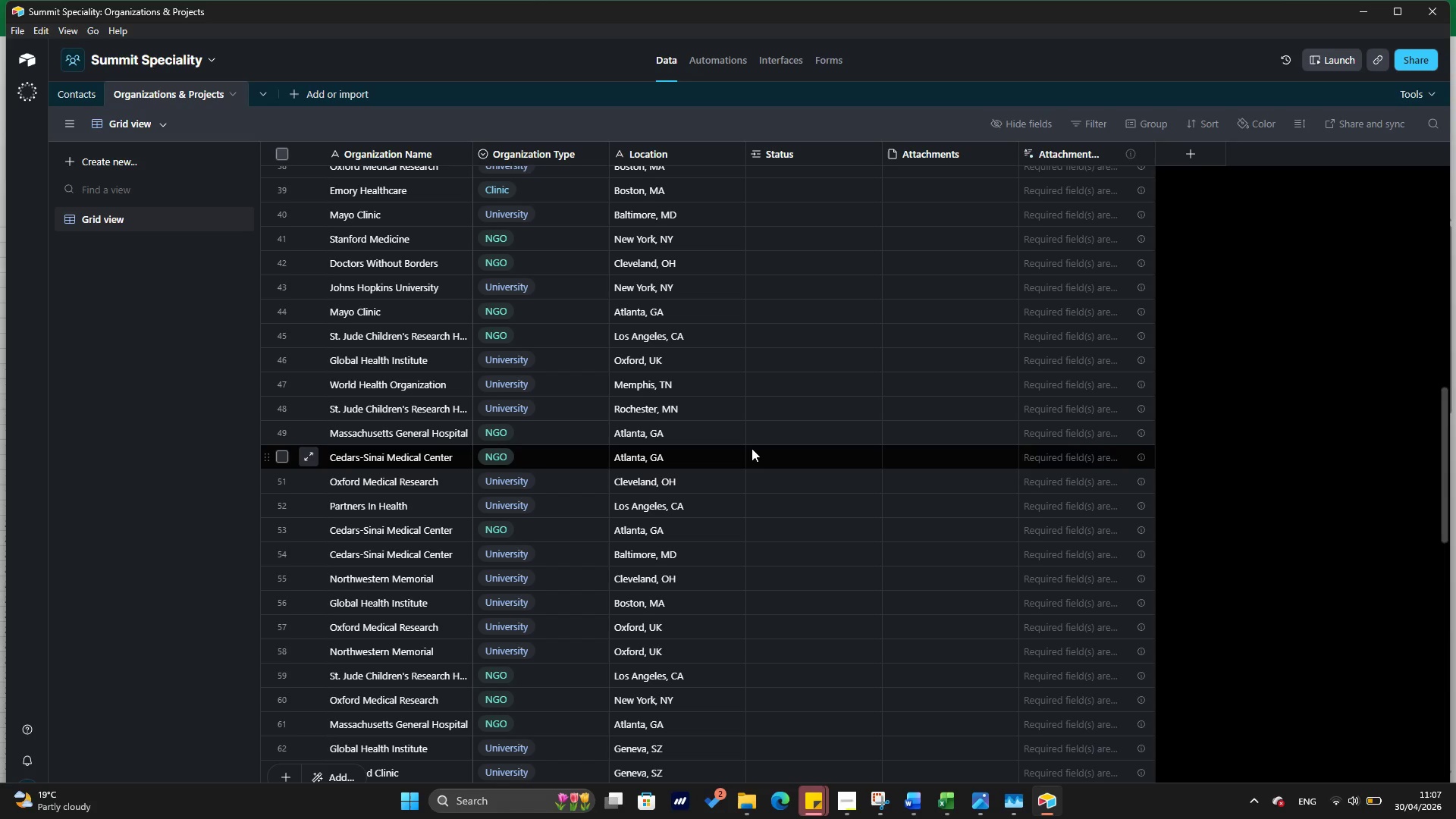 
scroll: coordinate [752, 448], scroll_direction: up, amount: 27.0
 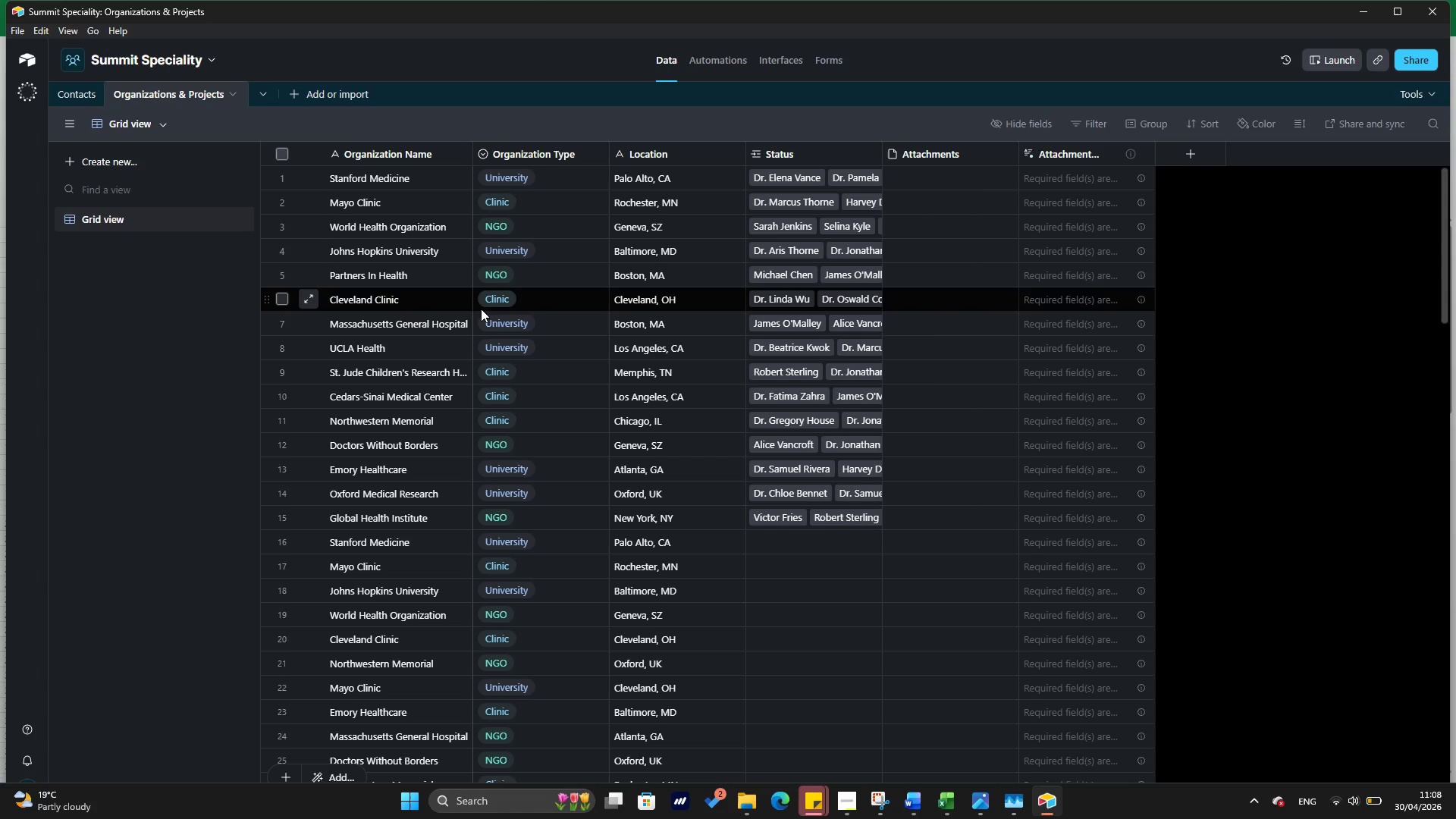 
wait(86.27)
 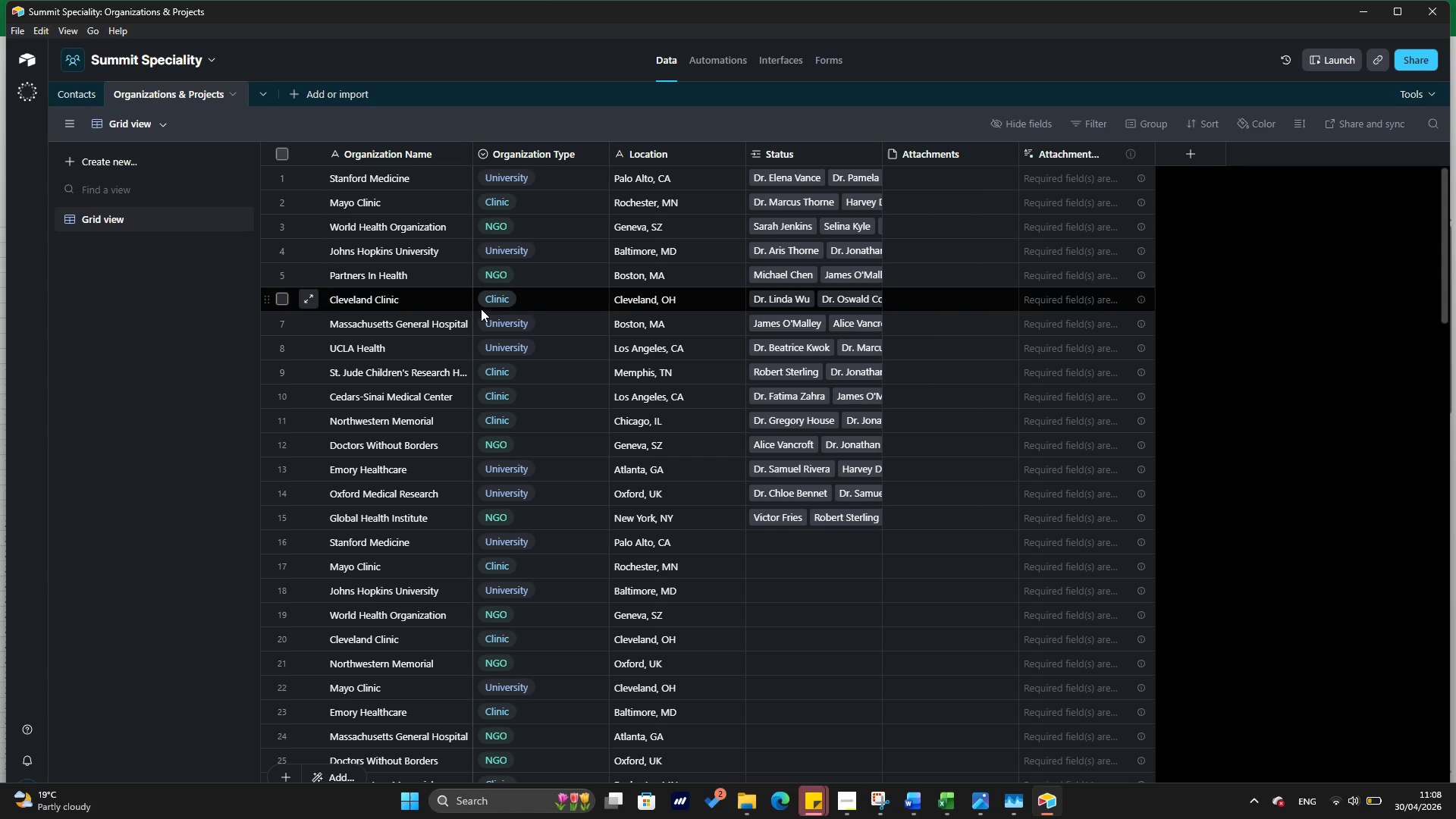 
scroll: coordinate [664, 480], scroll_direction: up, amount: 3.0
 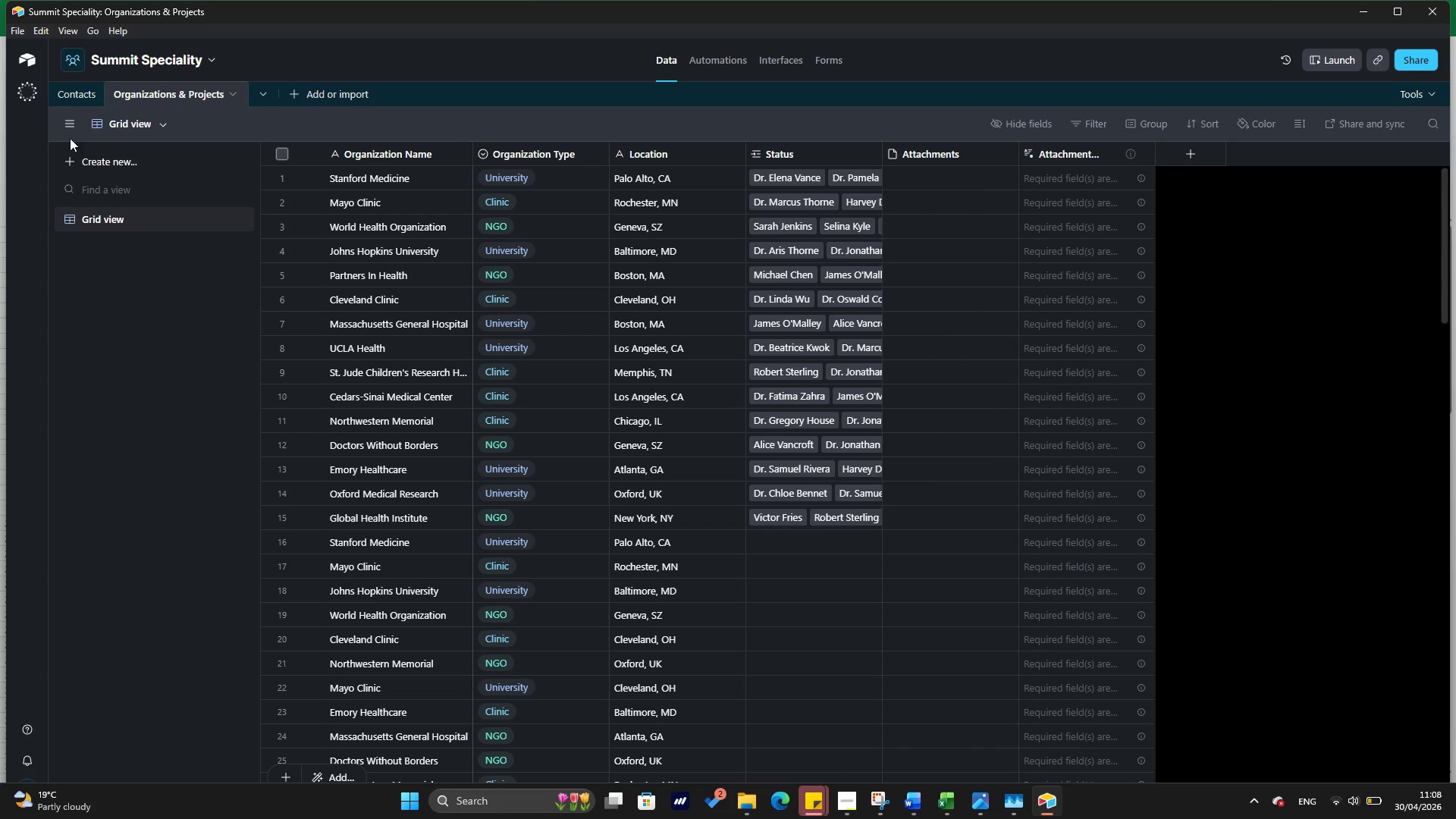 
left_click([87, 99])
 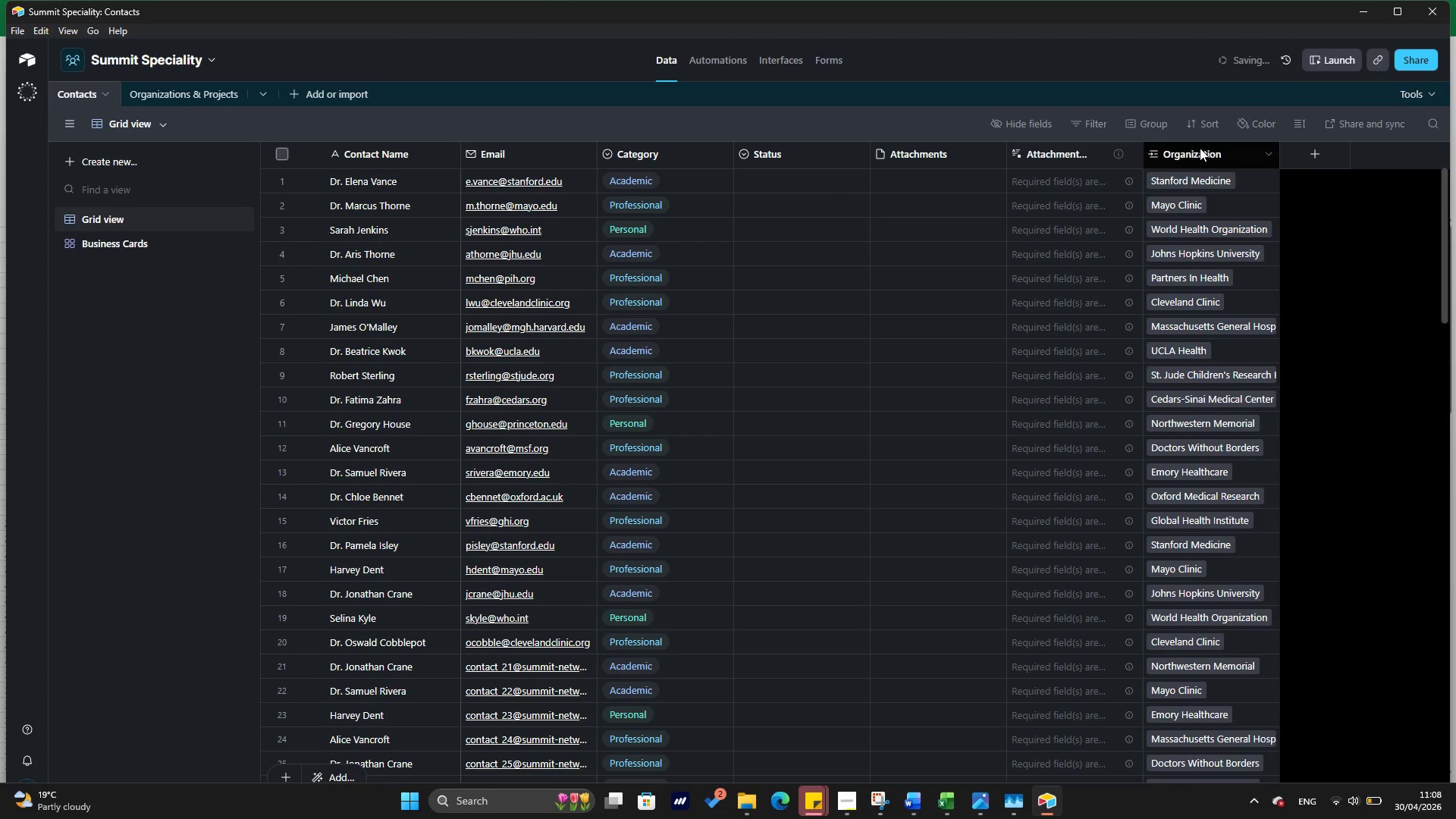 
wait(7.89)
 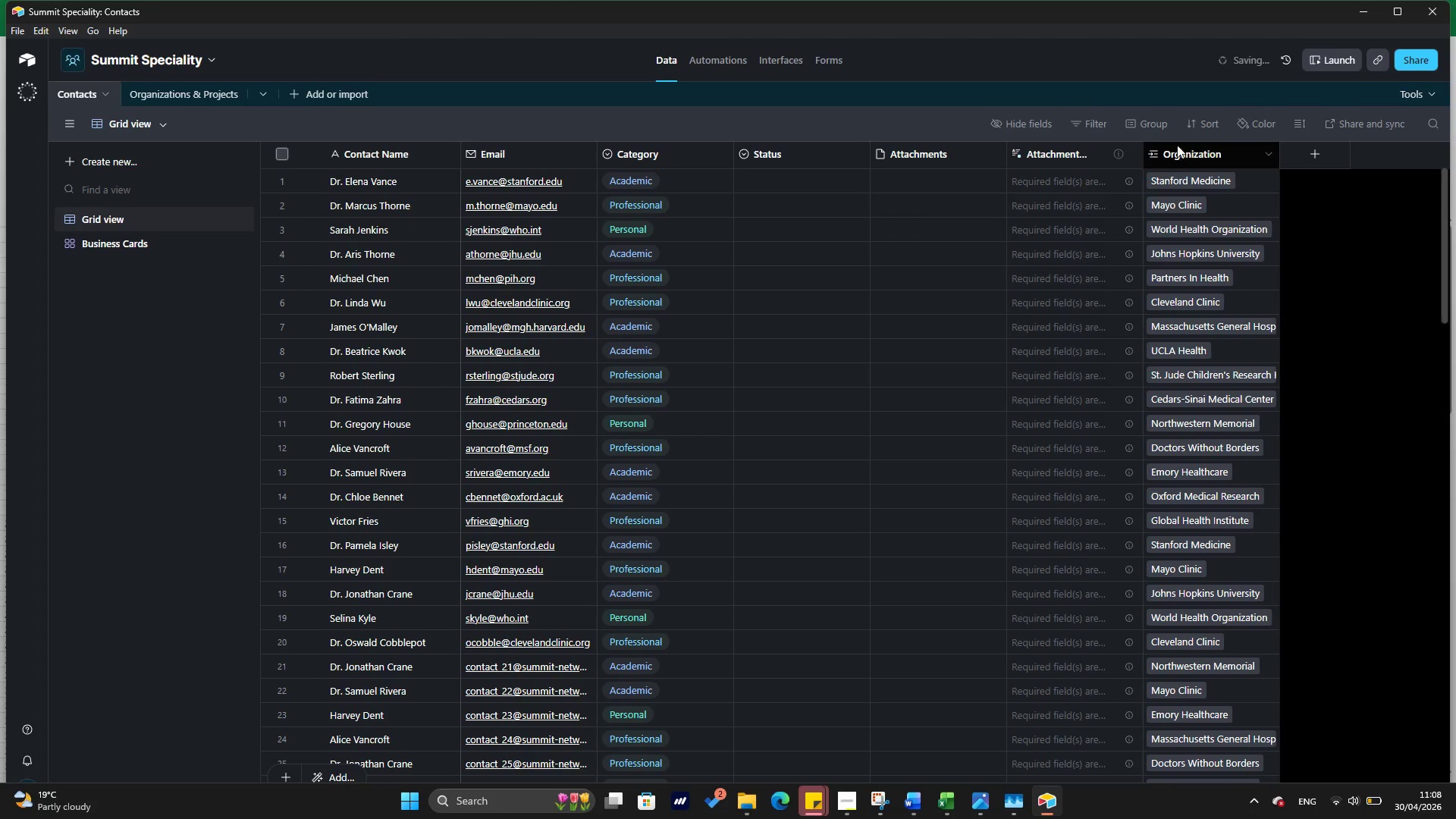 
left_click_drag(start_coordinate=[1207, 159], to_coordinate=[805, 161])
 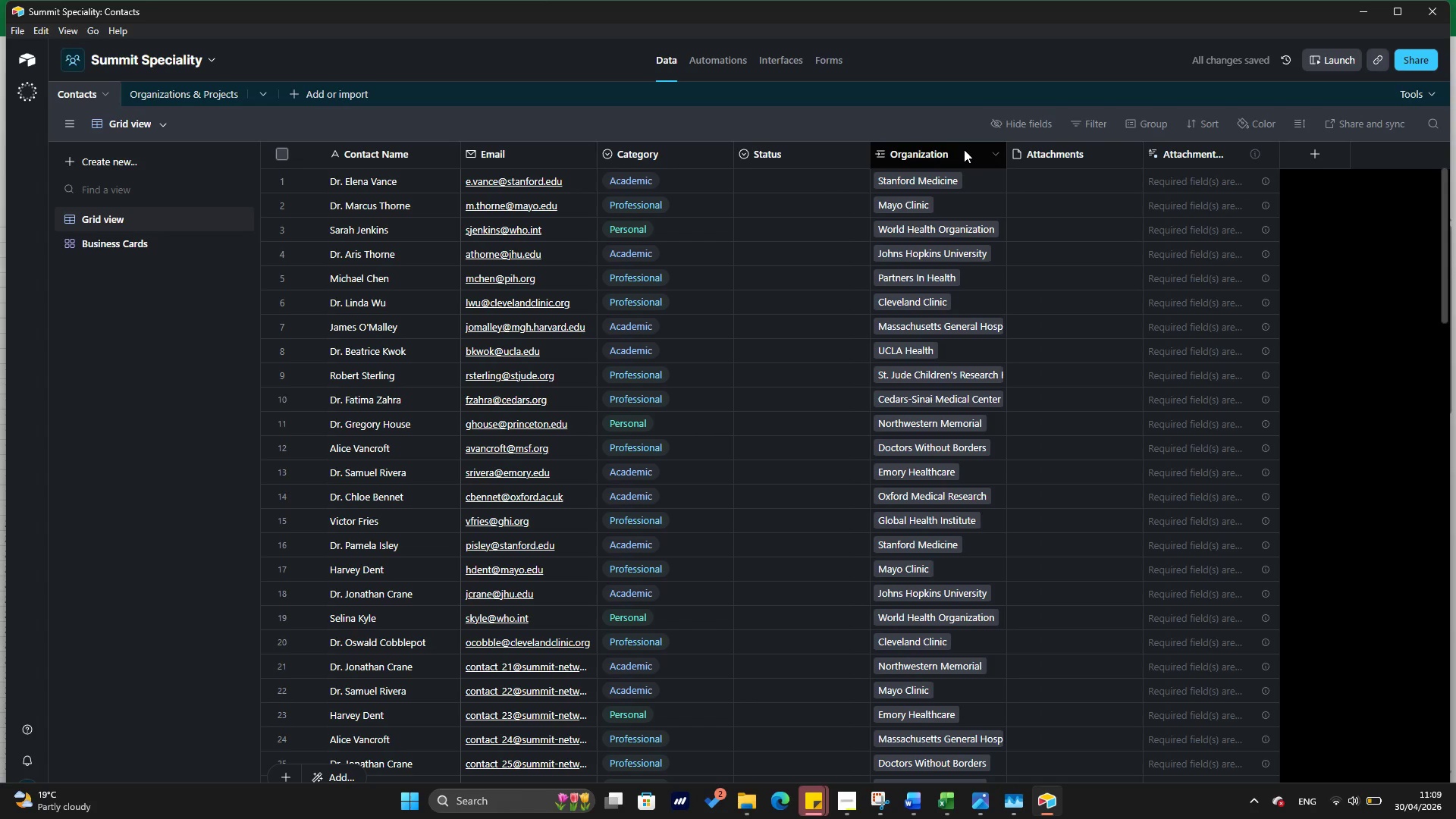 
left_click_drag(start_coordinate=[952, 151], to_coordinate=[817, 188])
 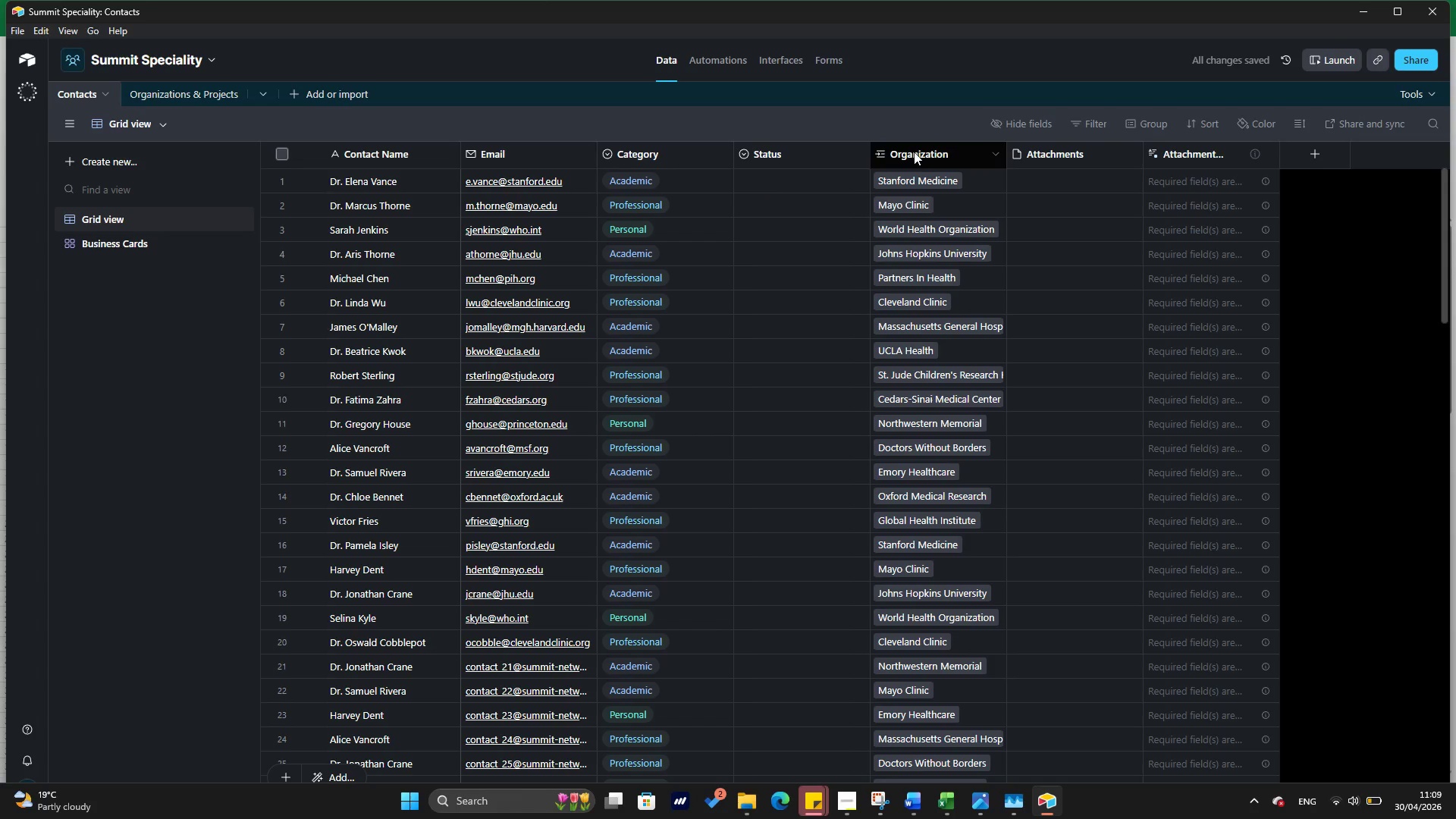 
left_click_drag(start_coordinate=[914, 152], to_coordinate=[664, 187])
 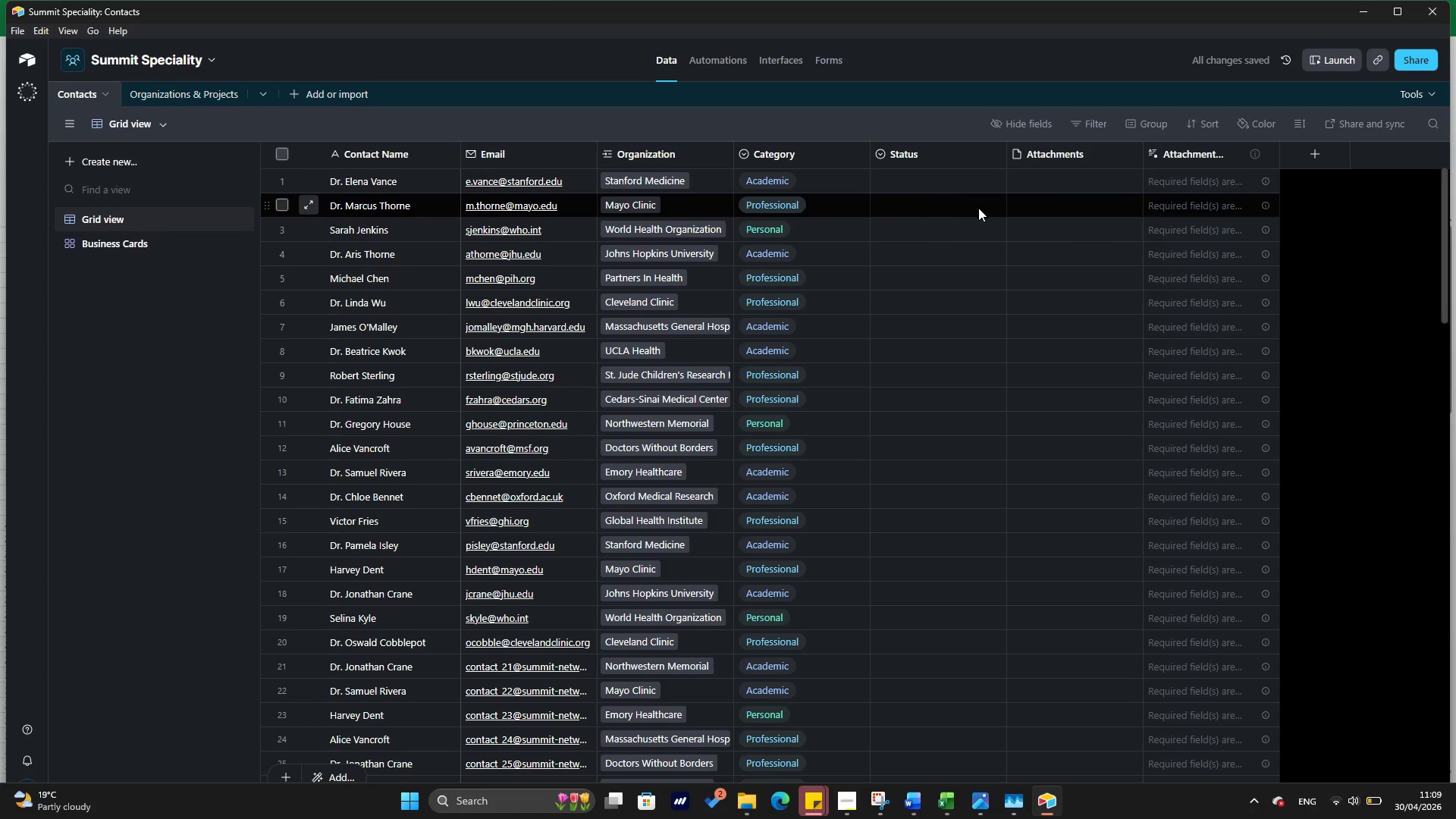 
wait(6.91)
 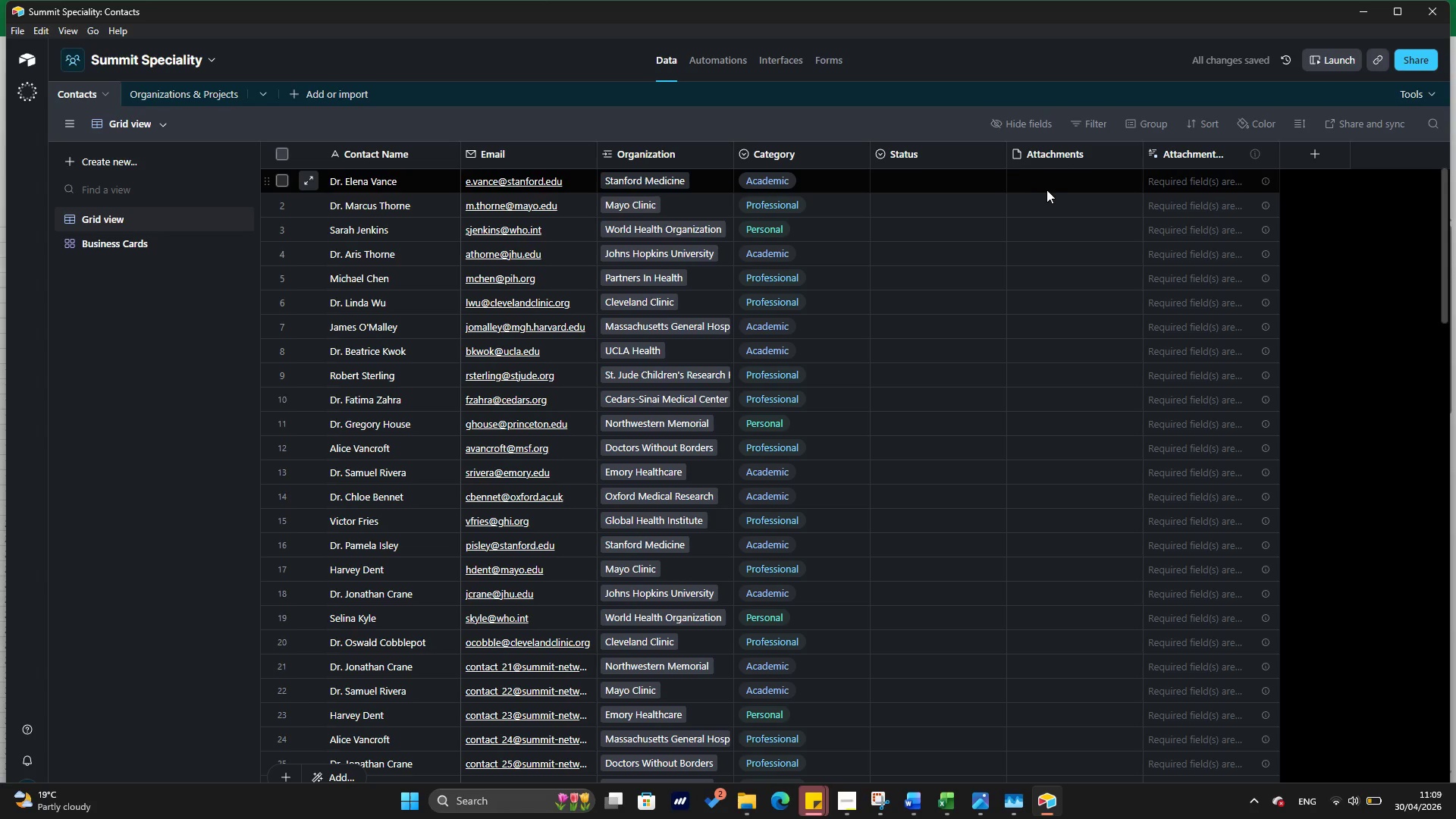 
scroll: coordinate [942, 259], scroll_direction: down, amount: 39.0
 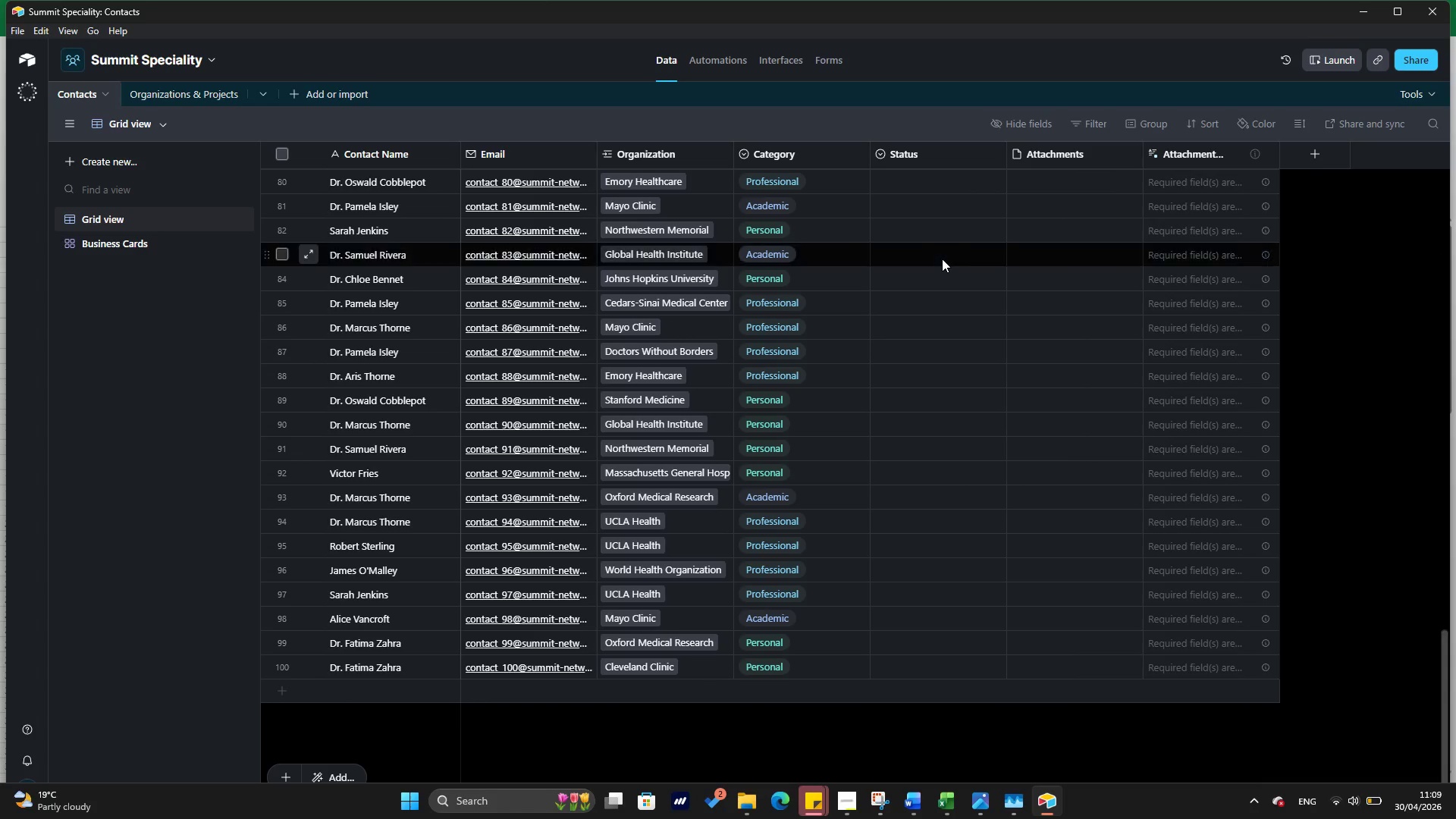 
scroll: coordinate [942, 259], scroll_direction: up, amount: 41.0
 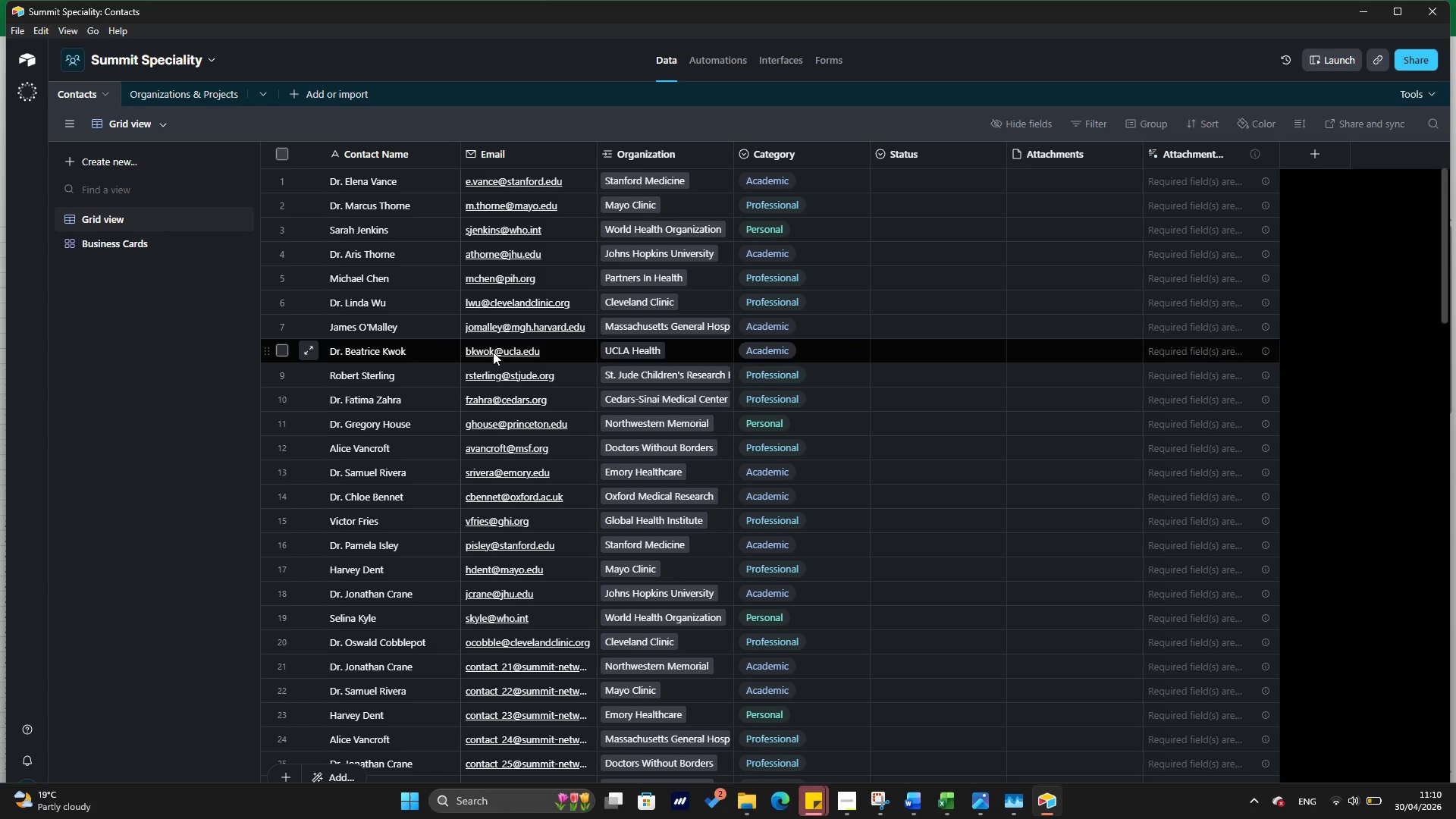 
wait(64.55)
 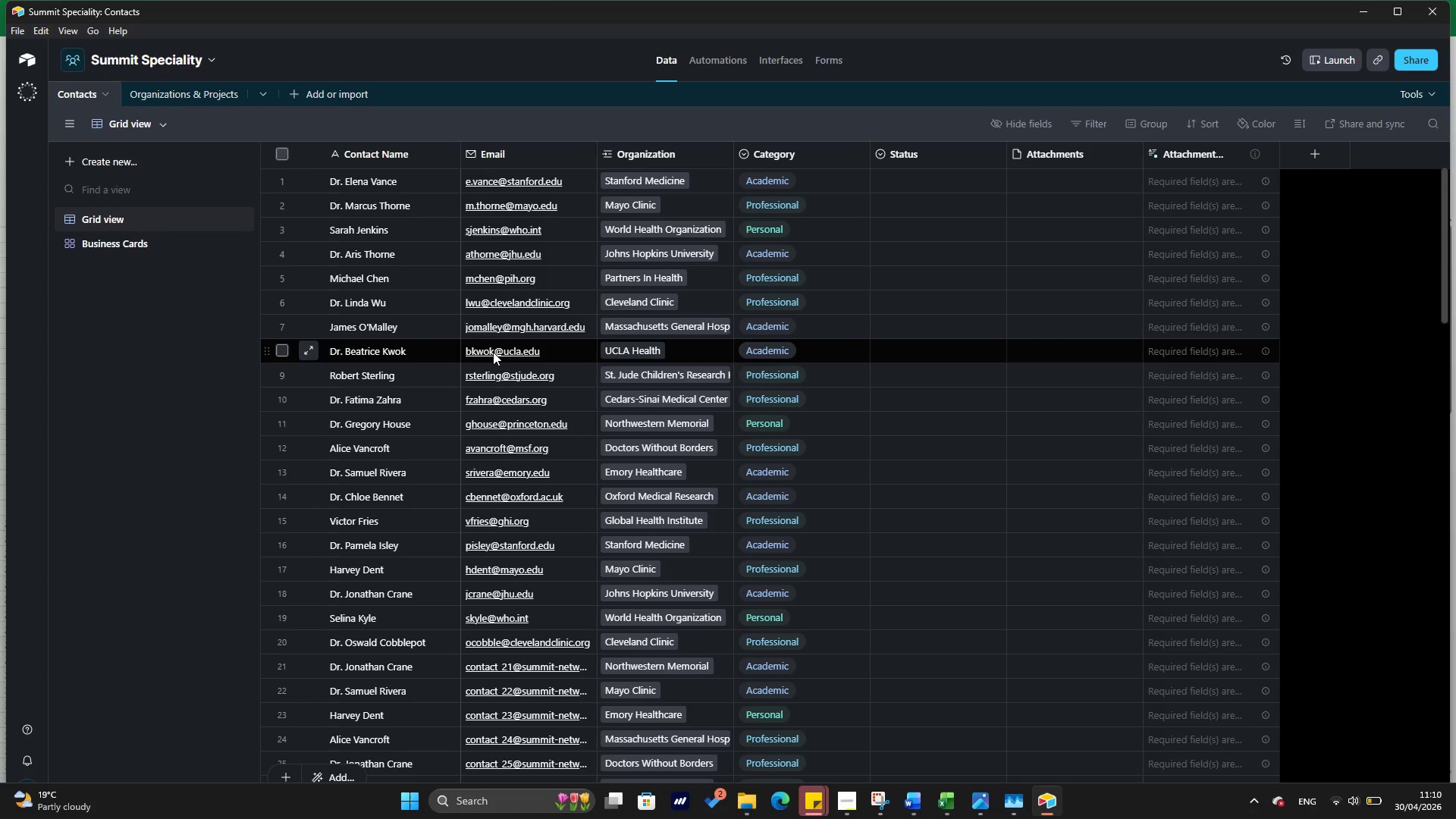 
left_click([177, 94])
 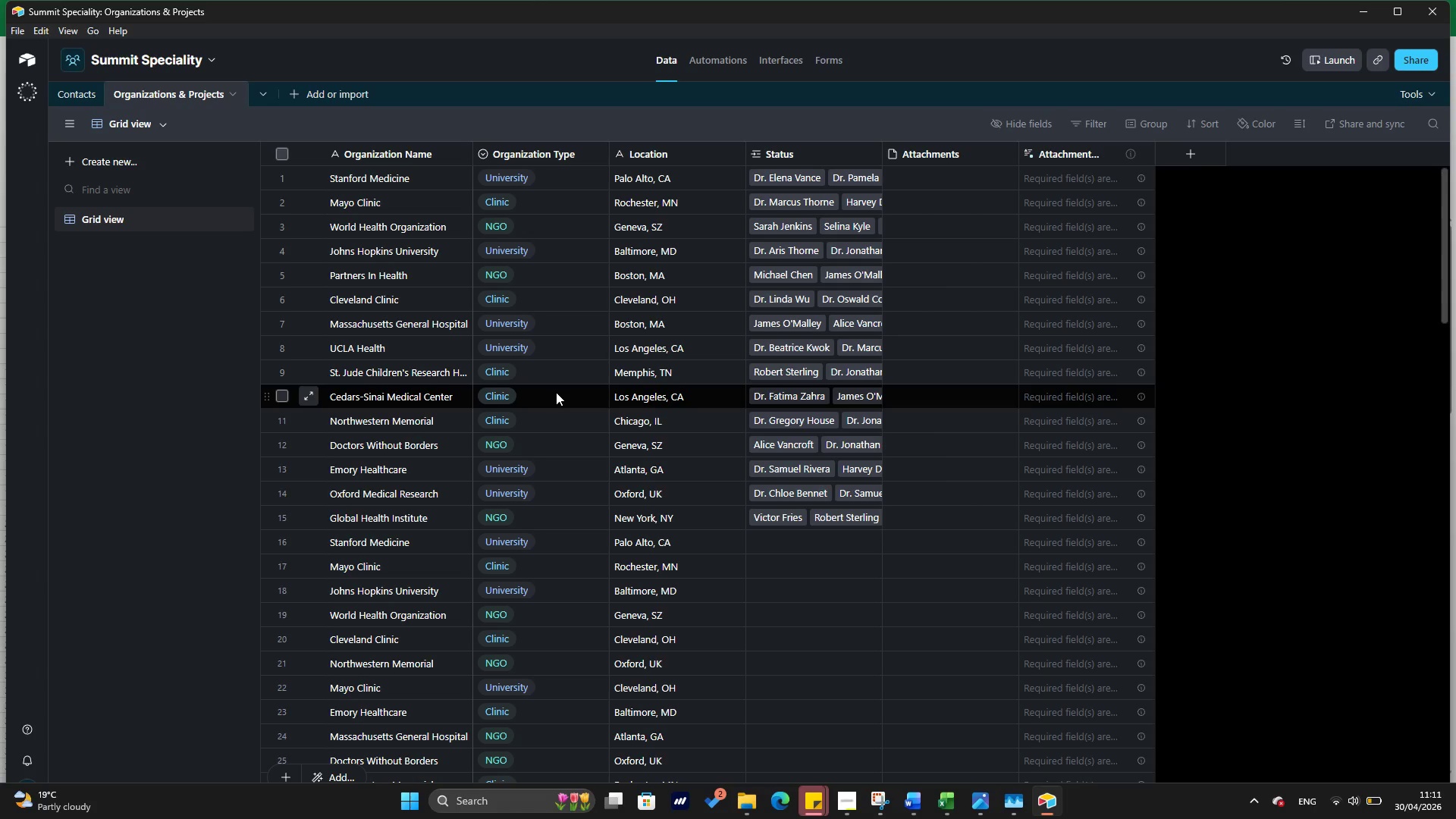 
wait(55.56)
 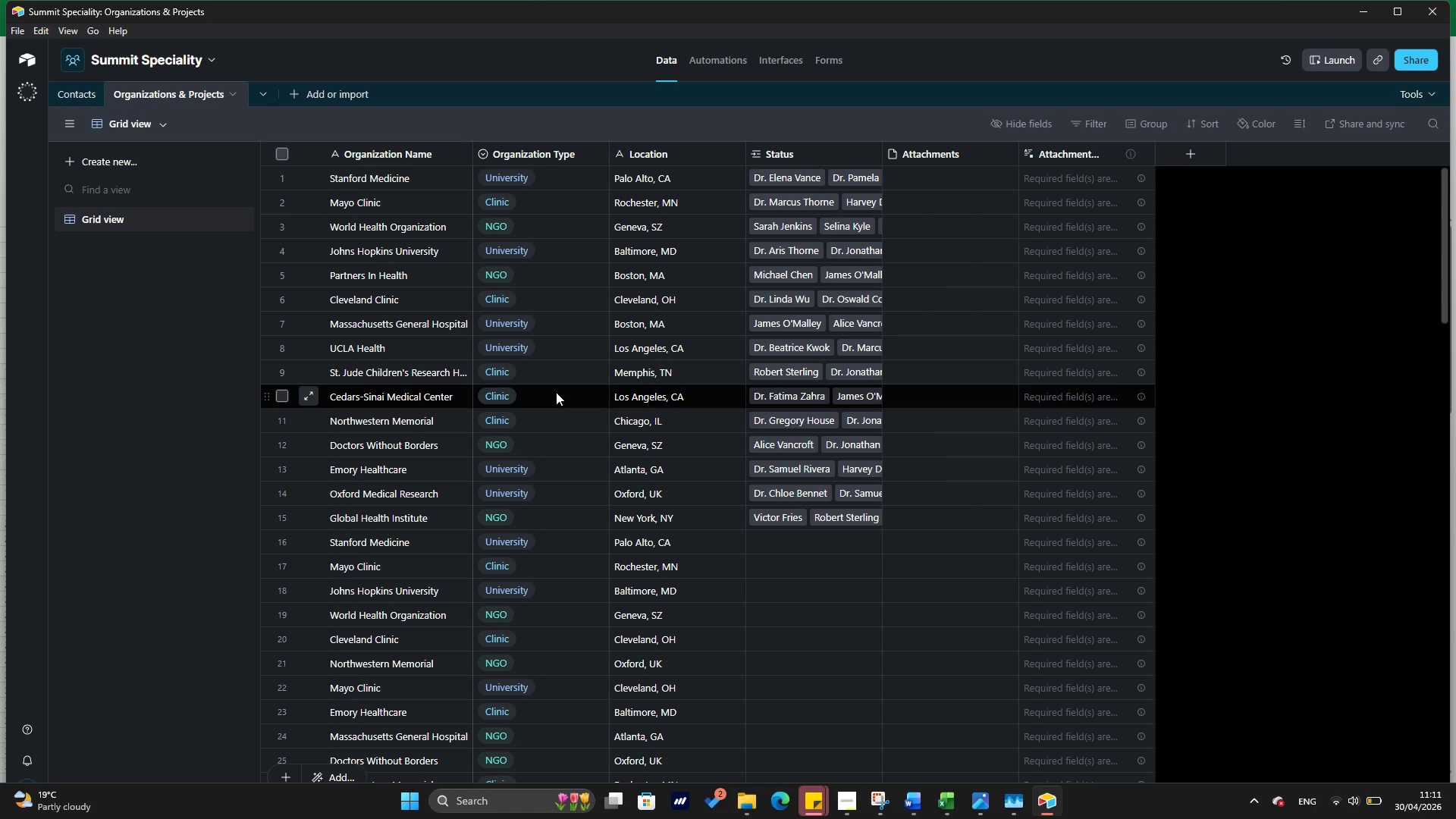 
left_click([765, 550])
 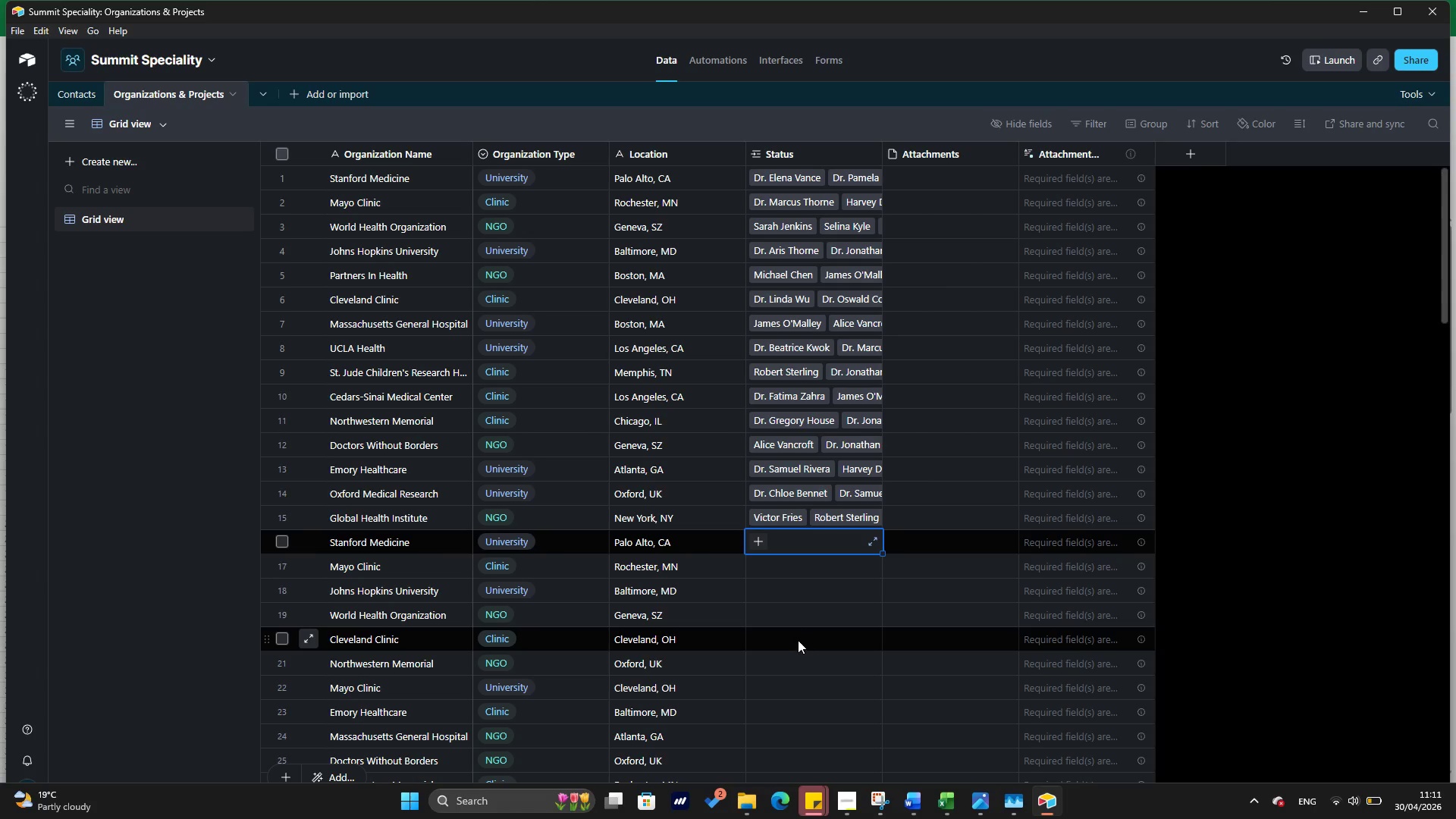 
left_click([798, 640])
 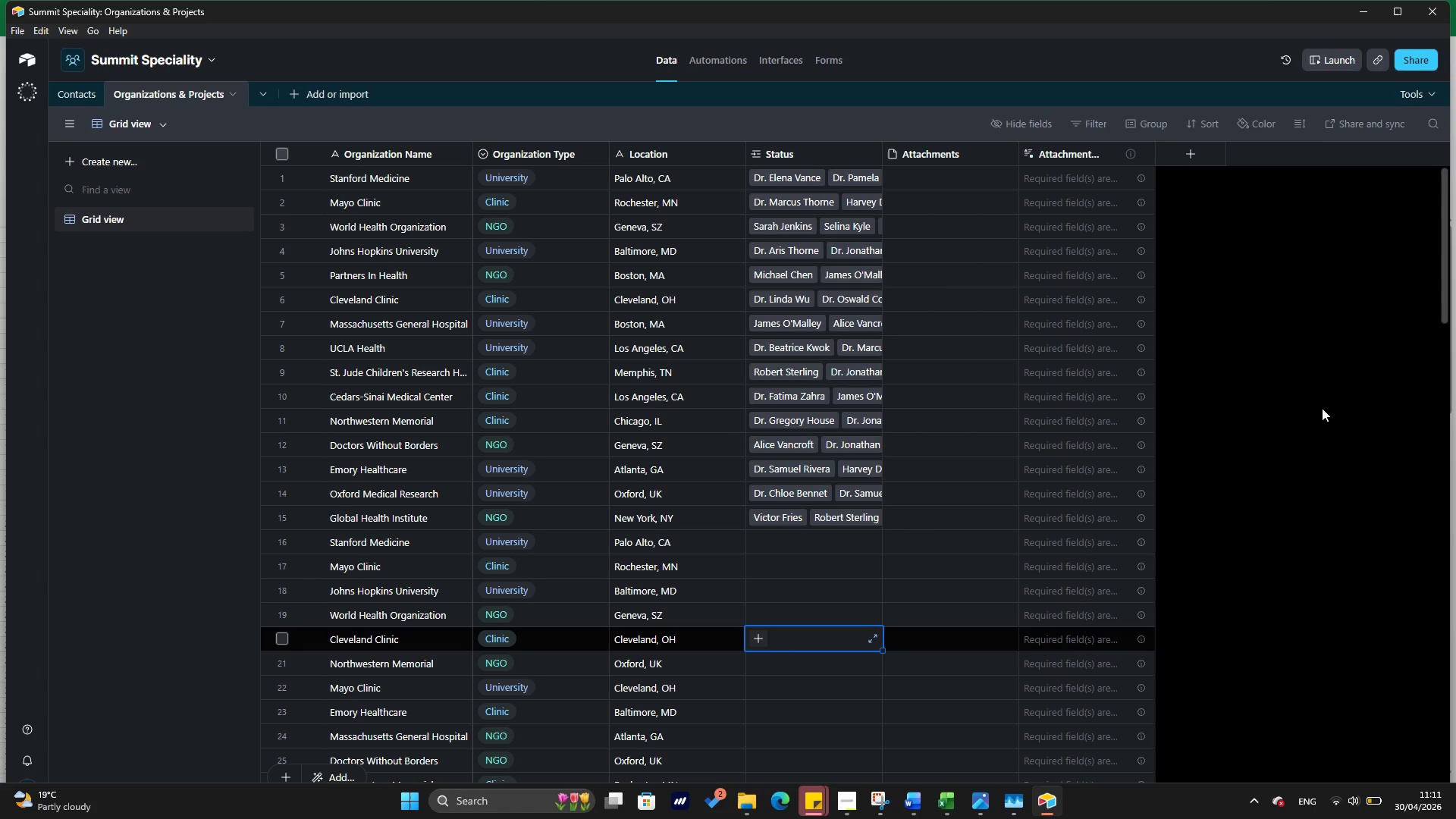 
left_click([1353, 475])
 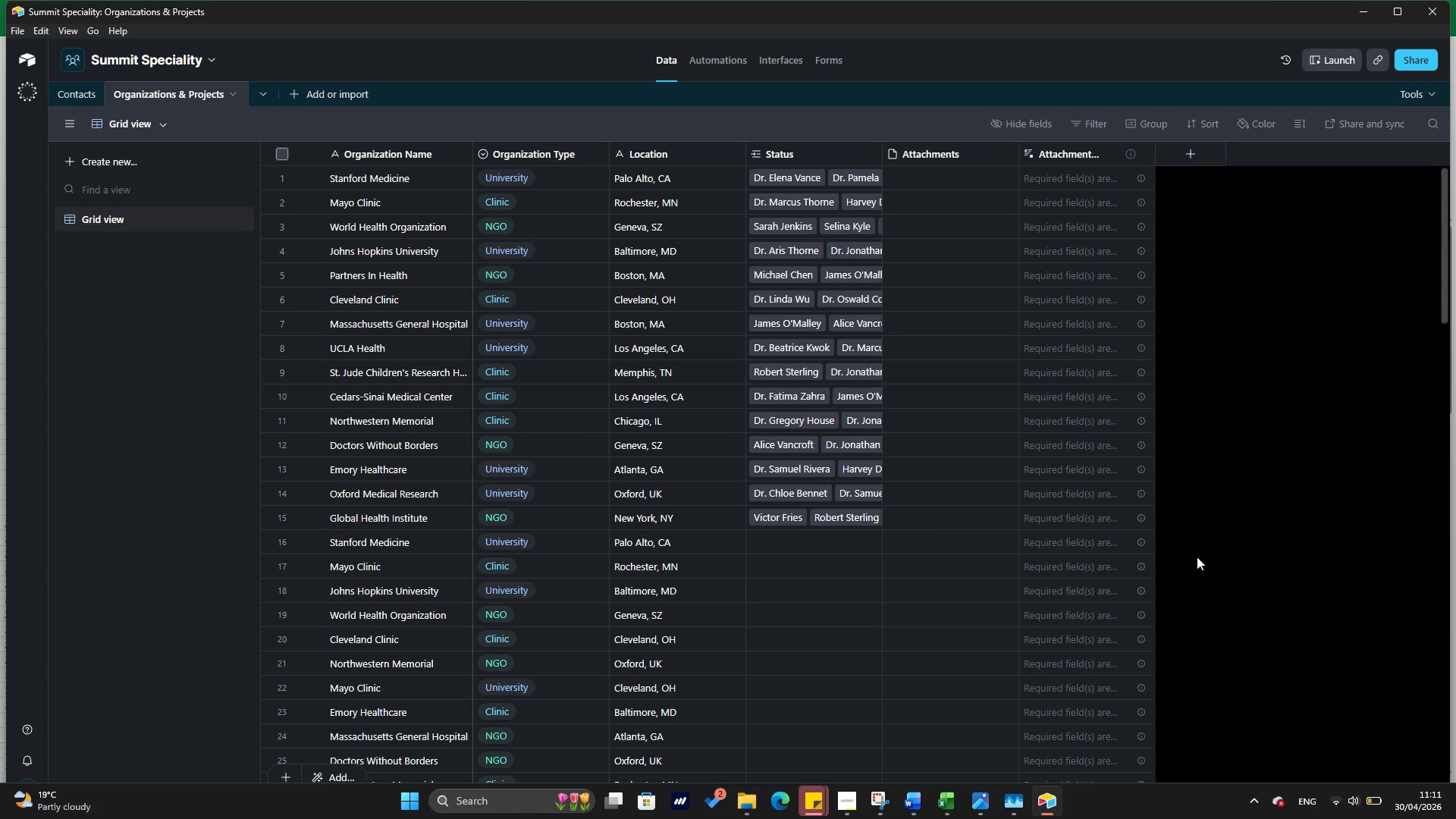 
wait(13.61)
 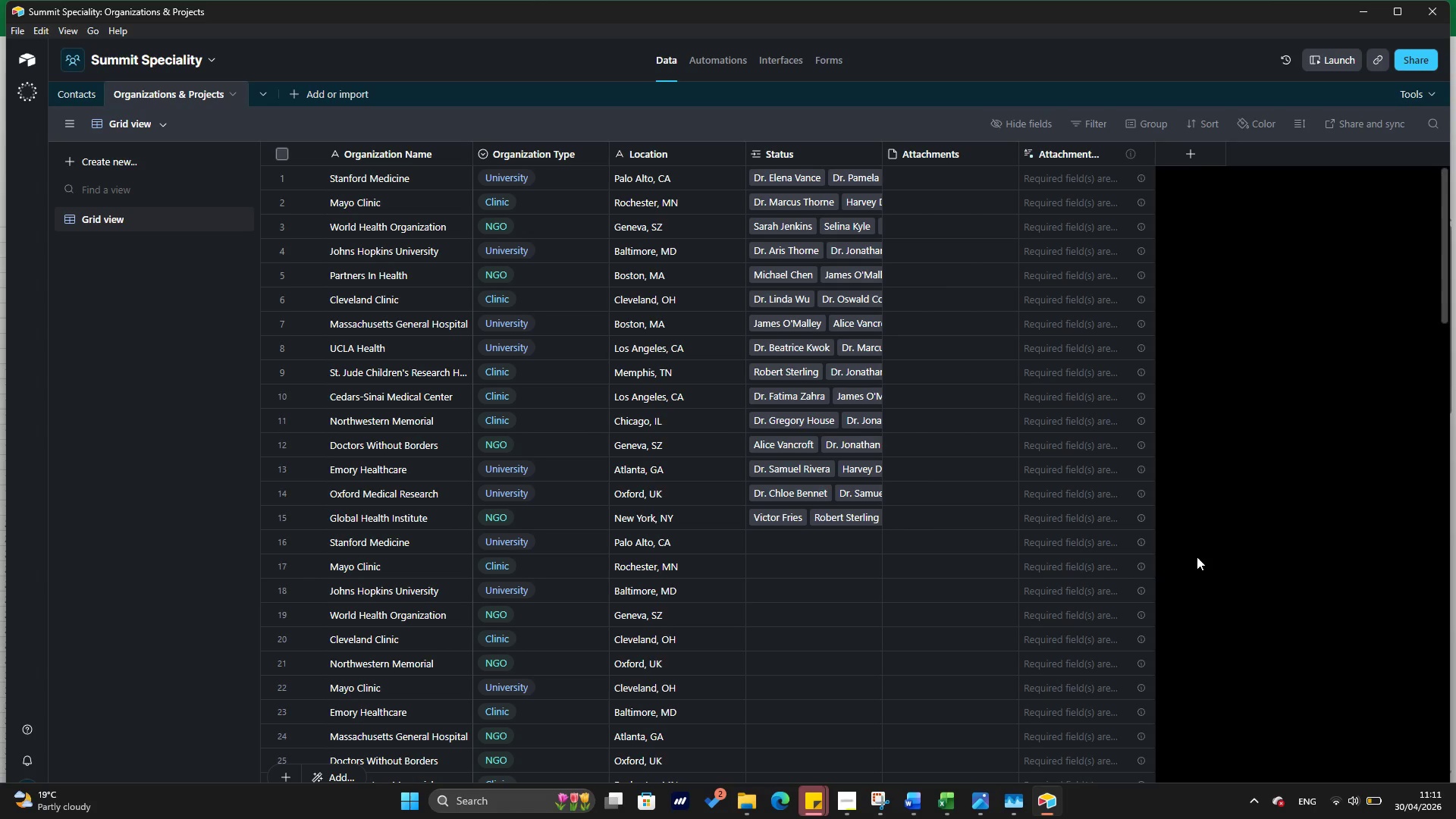 
left_click_drag(start_coordinate=[73, 89], to_coordinate=[951, 810])
 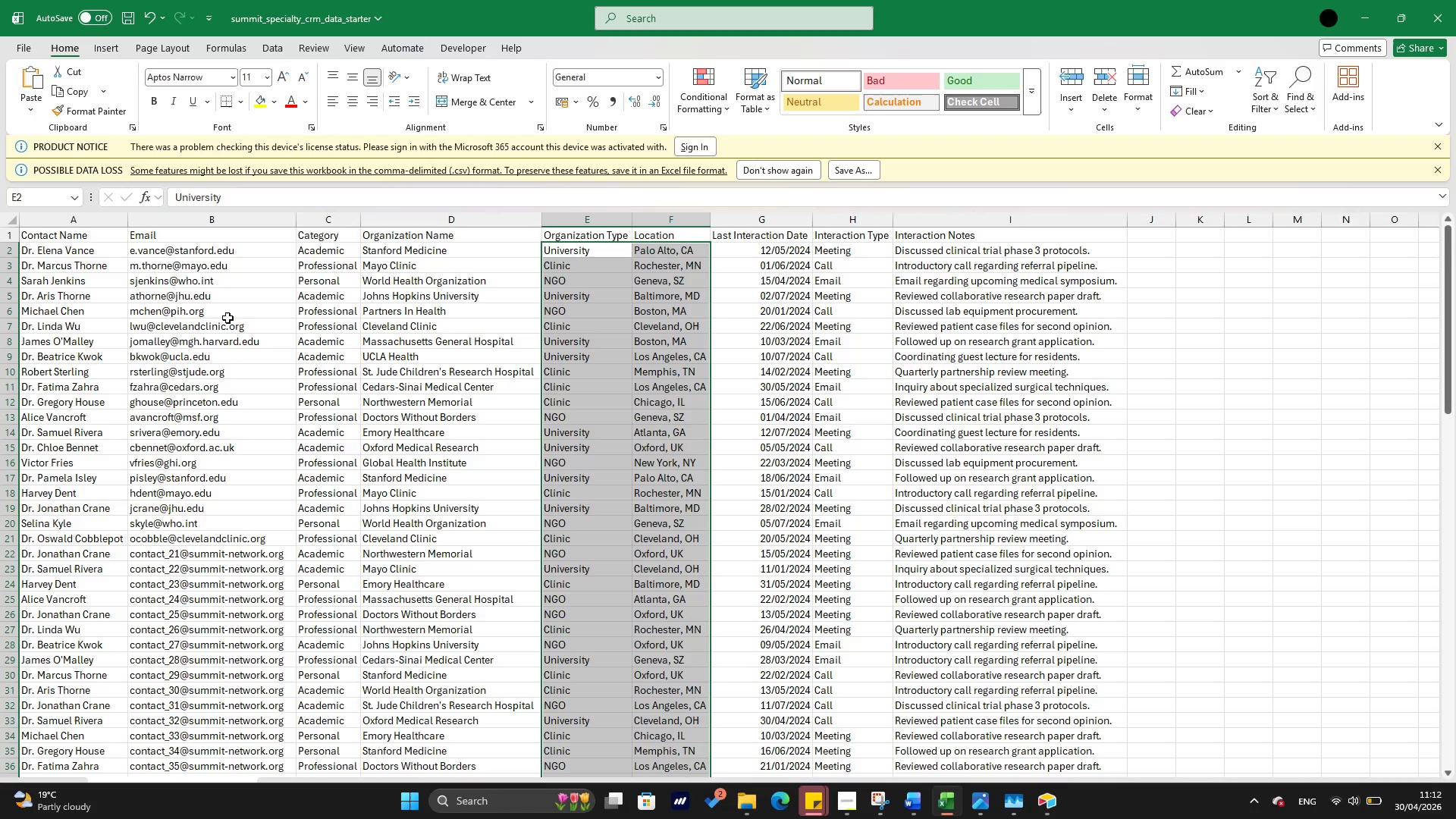 
left_click([951, 810])
 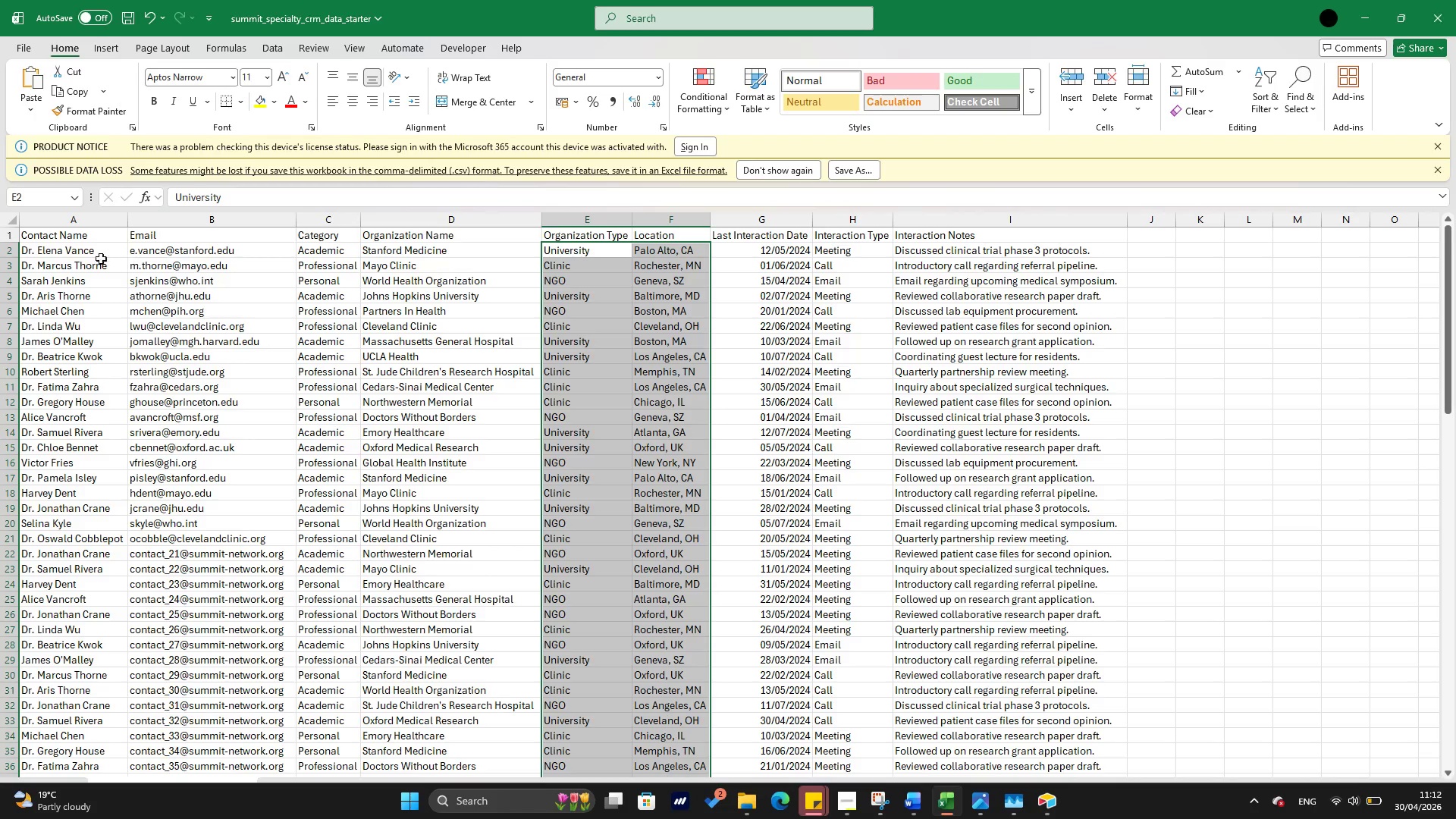 
left_click([93, 257])
 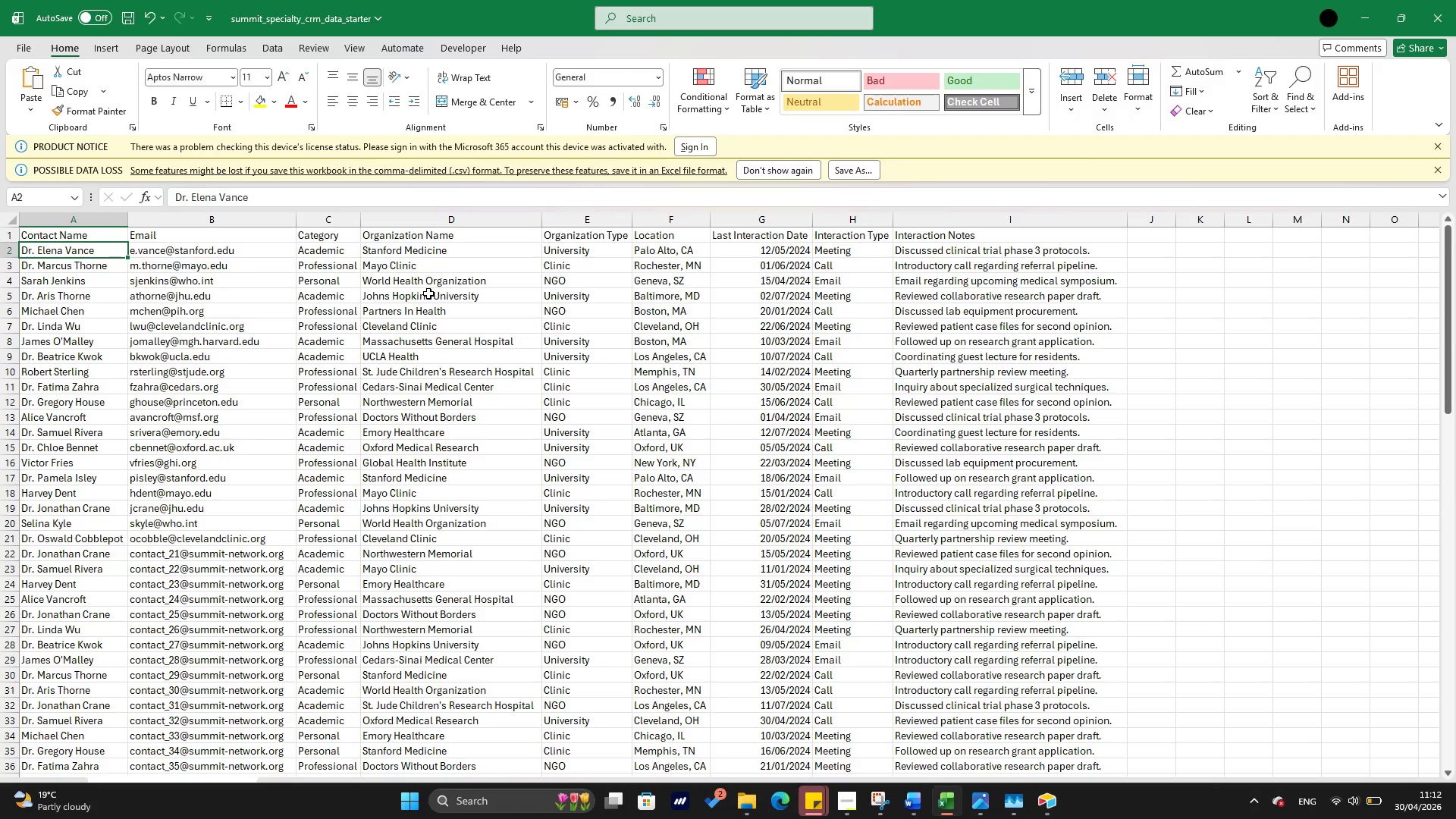 
key(ArrowUp)
 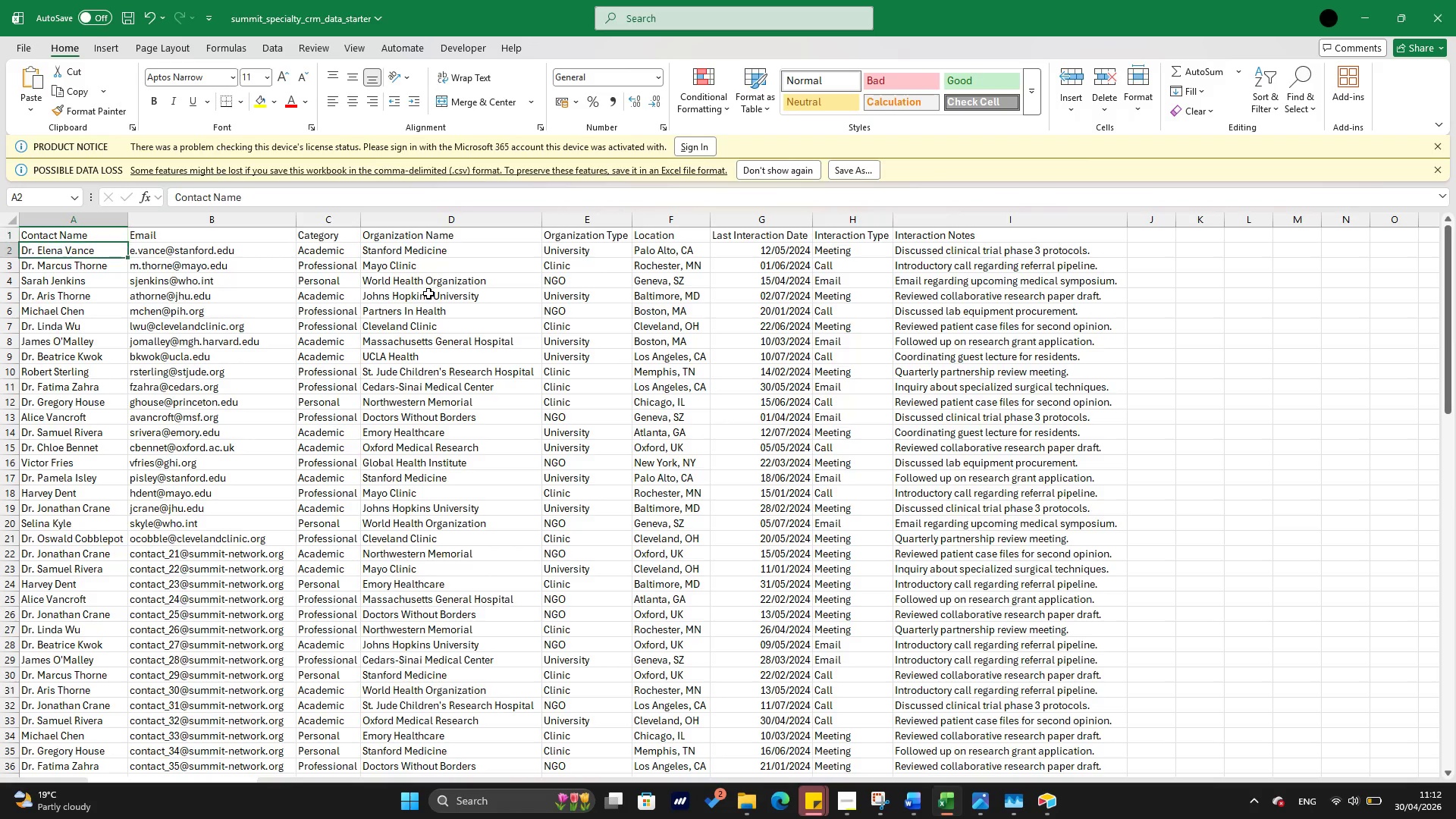 
key(ArrowDown)
 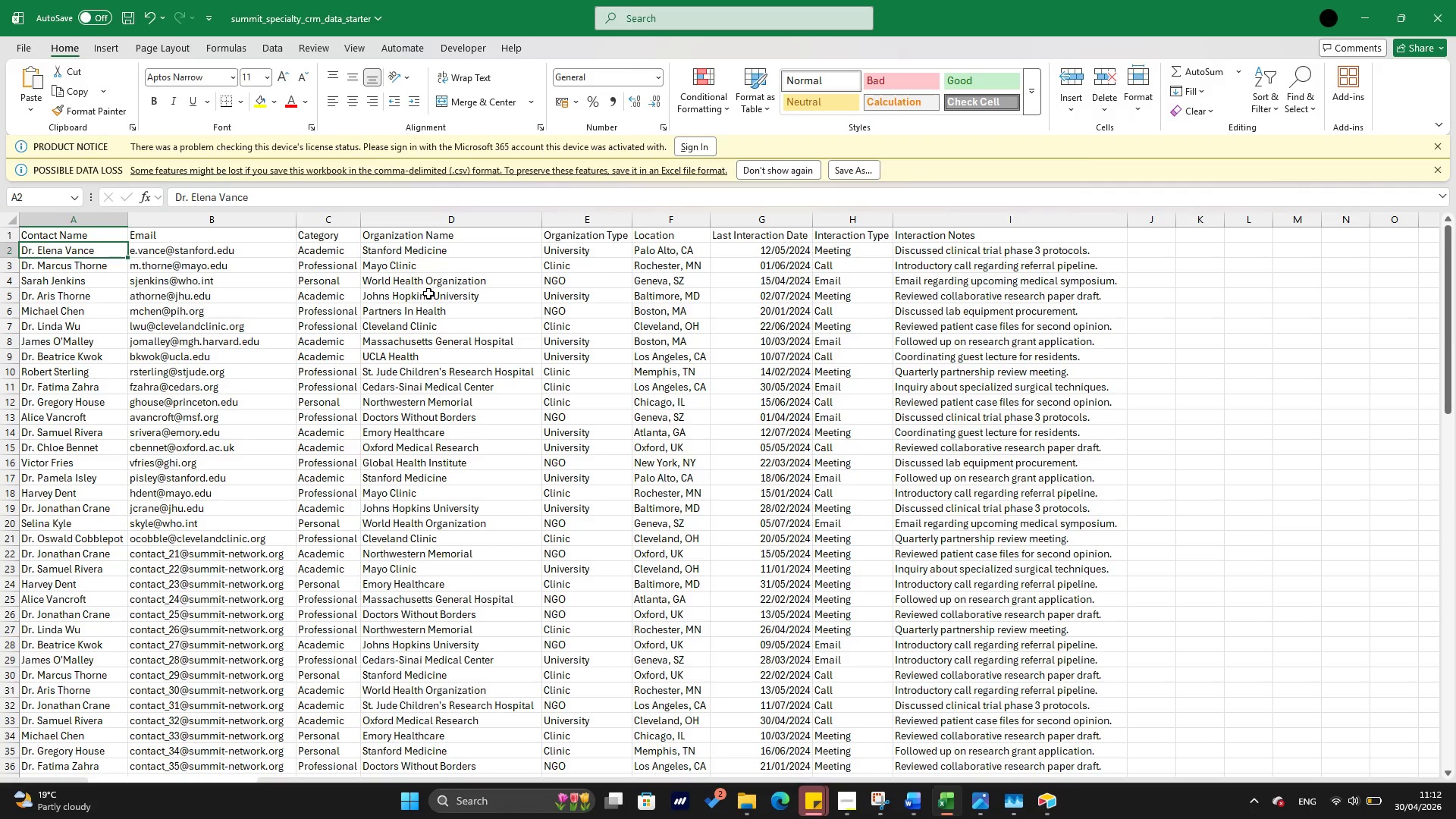 
key(Shift+ArrowDown)
 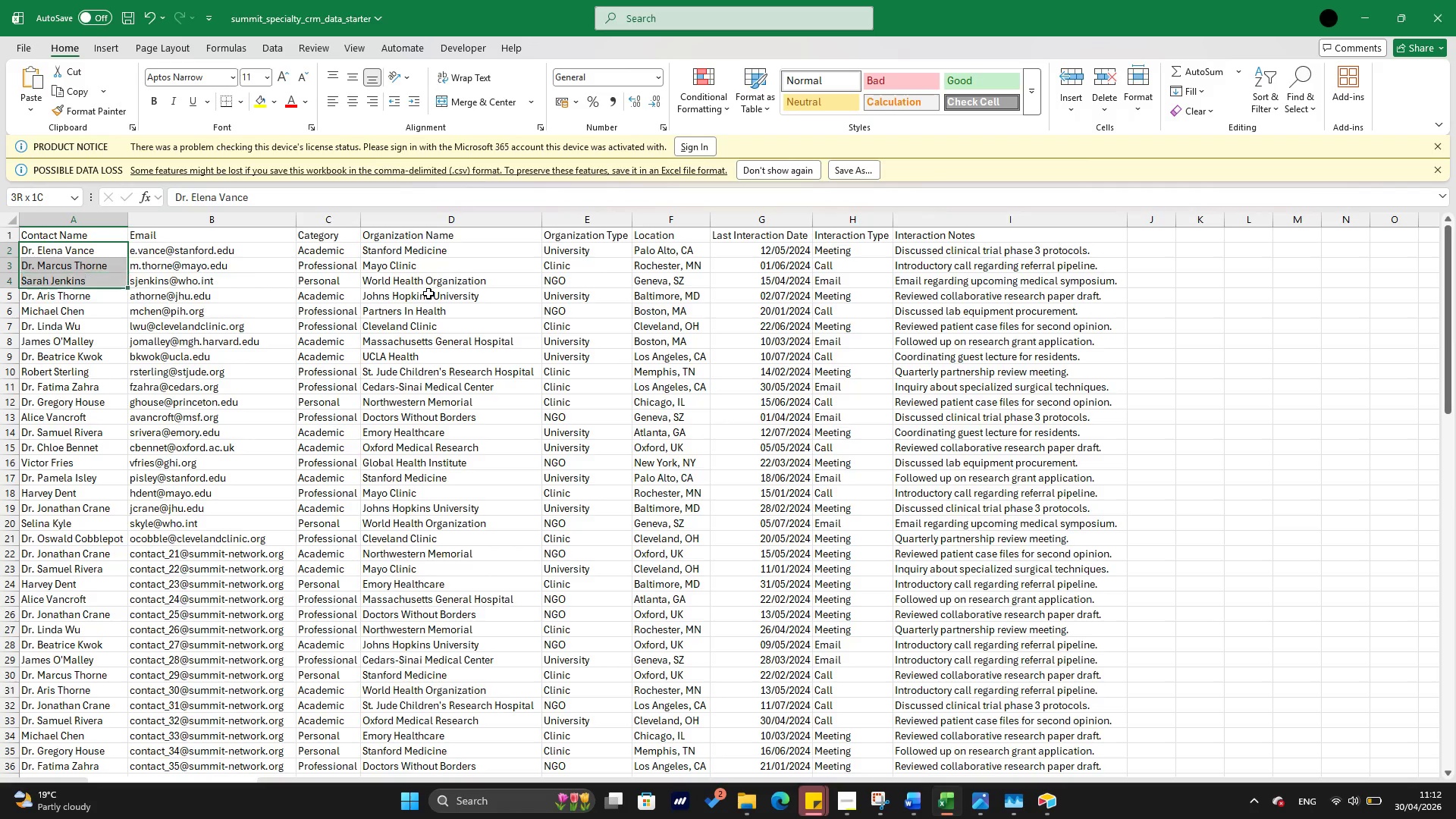 
key(Shift+ArrowDown)
 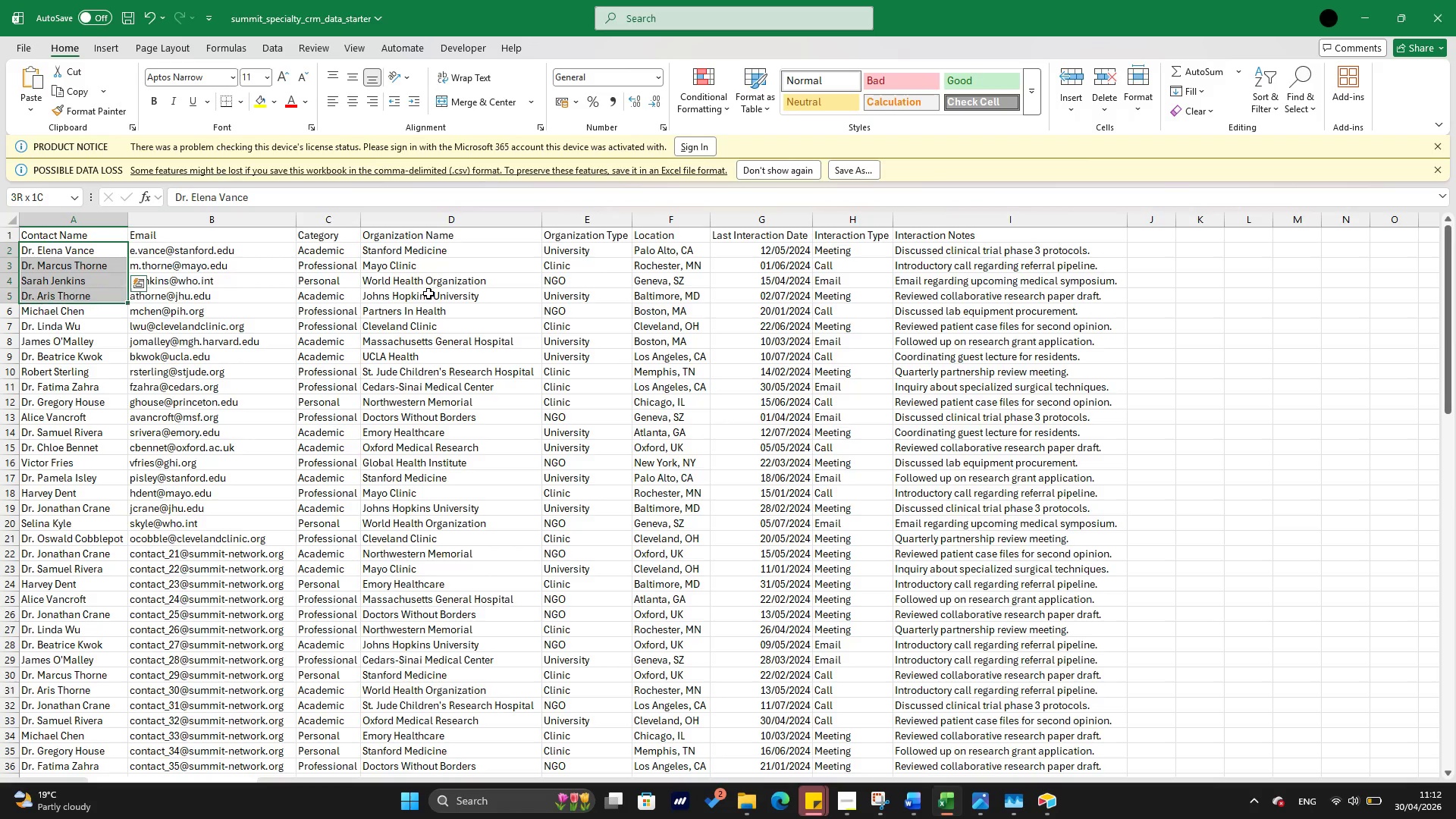 
key(Shift+ArrowDown)
 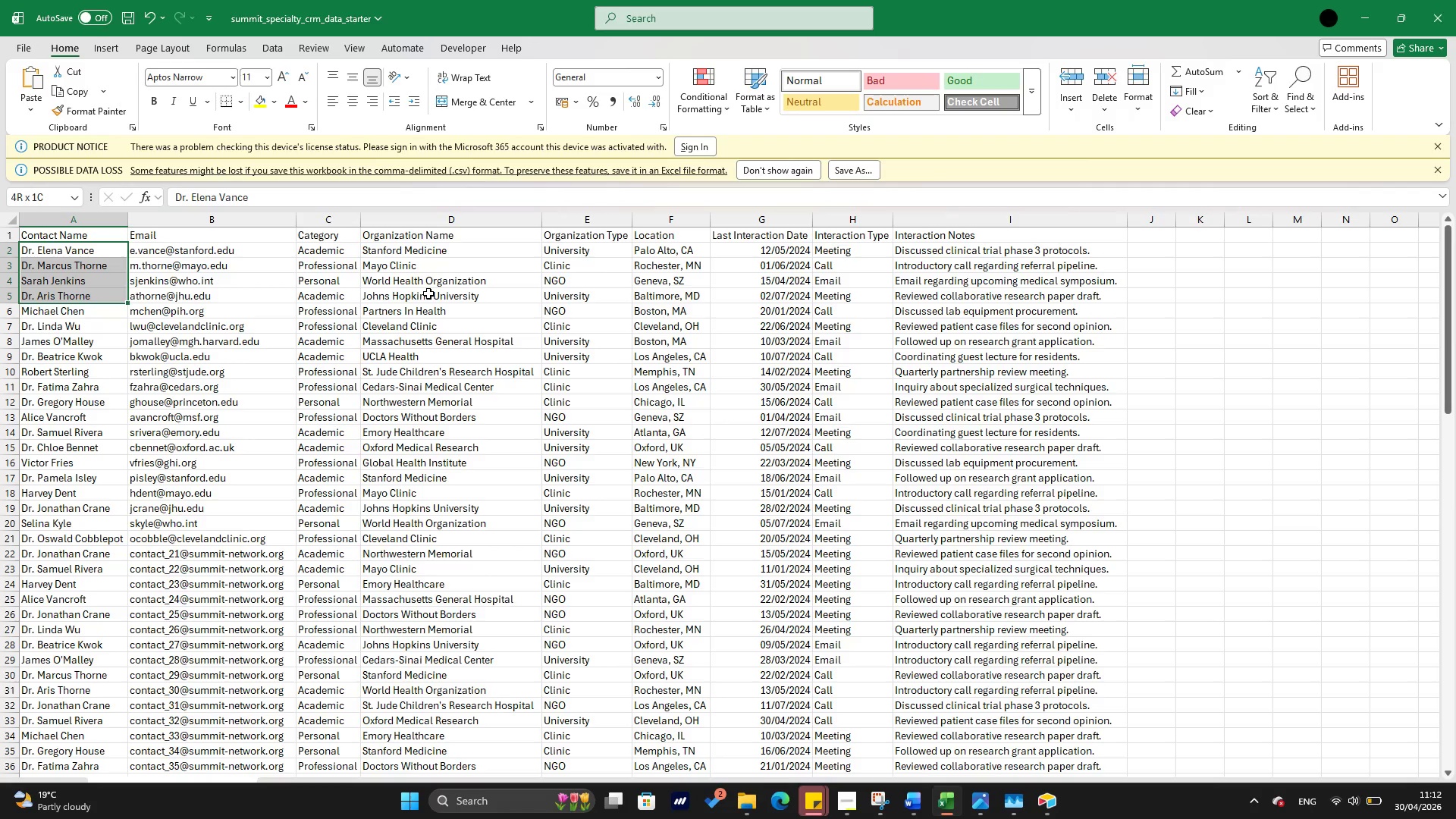 
key(Shift+ArrowDown)
 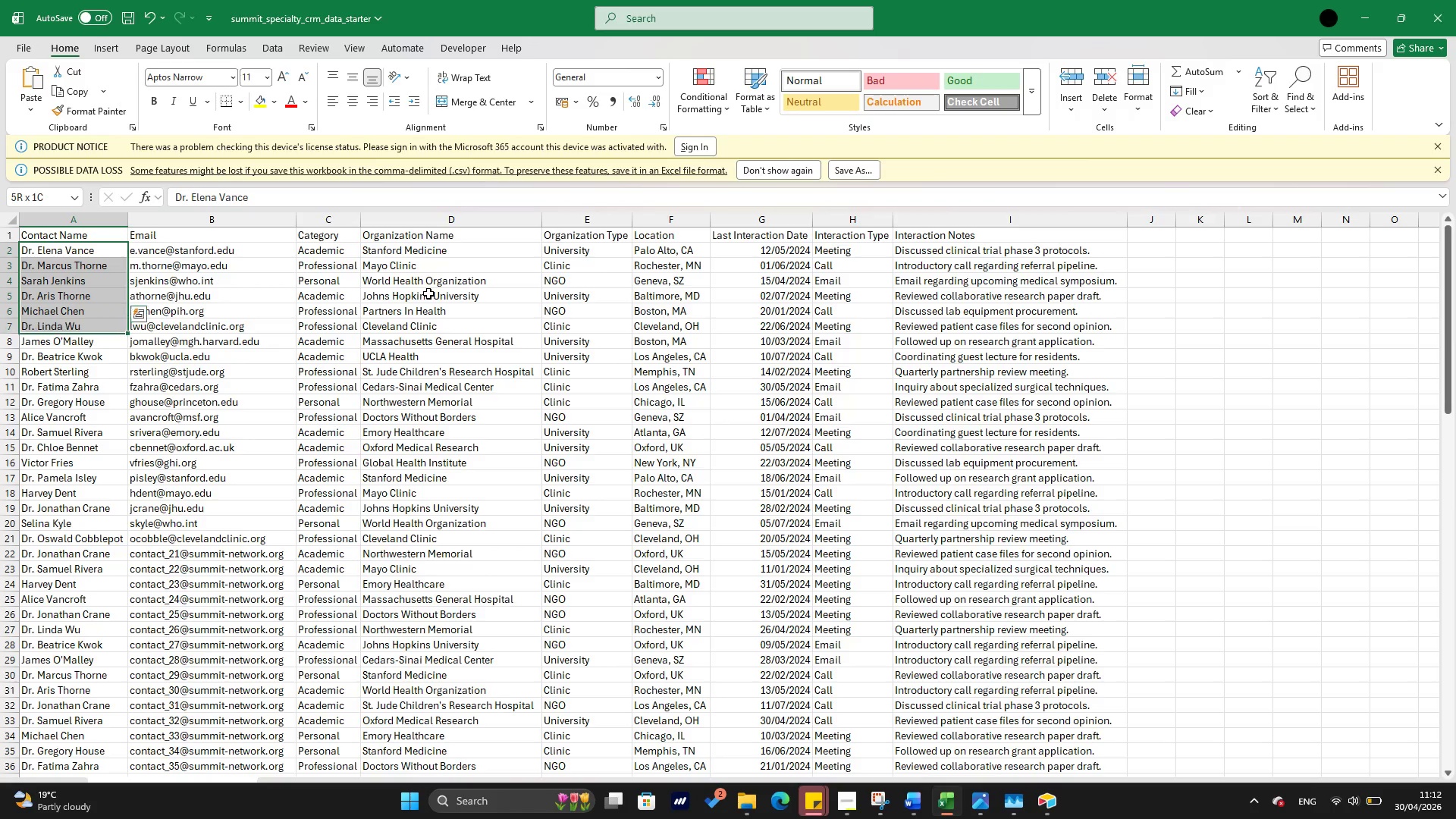 
key(Shift+ArrowDown)
 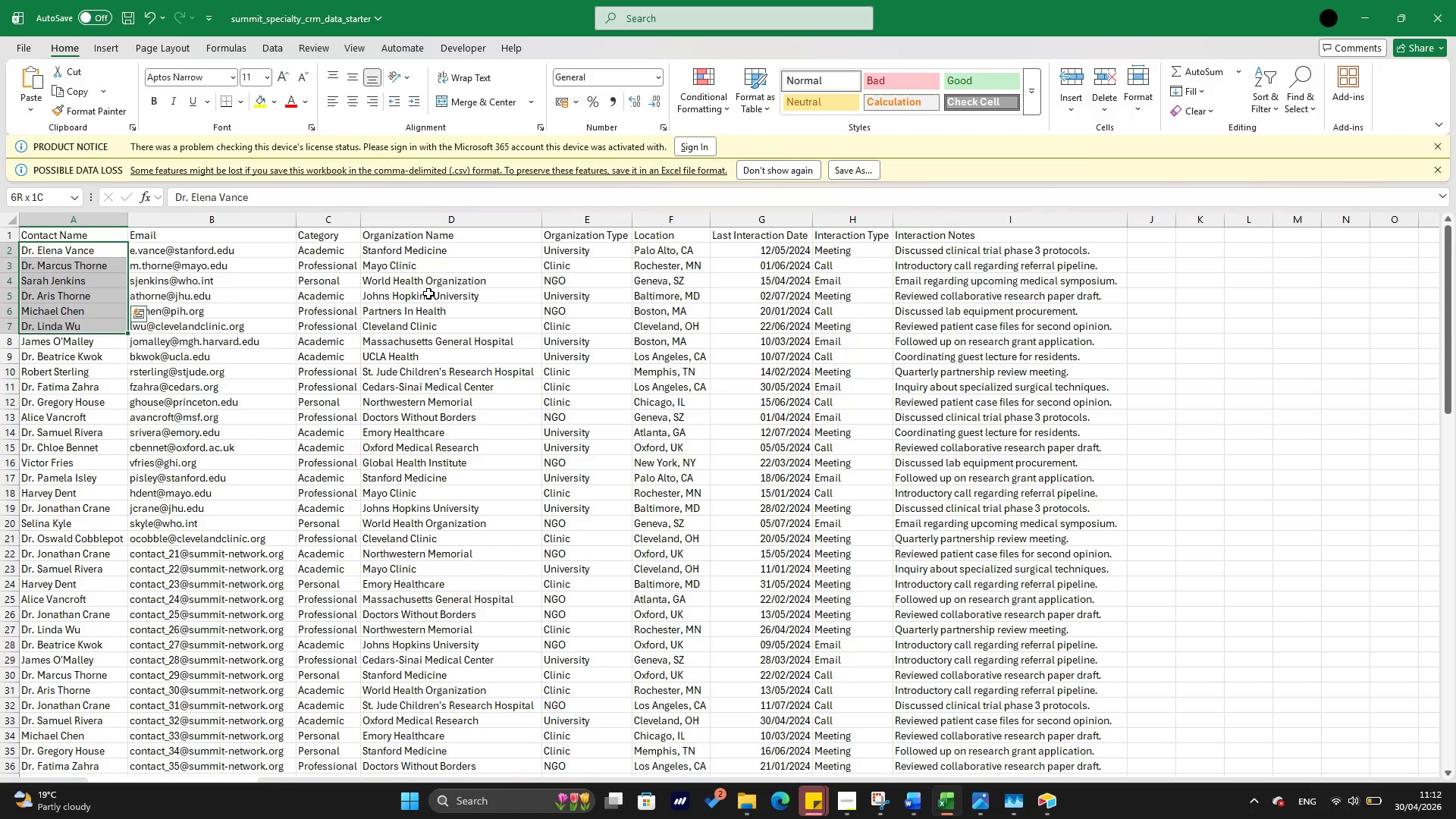 
key(Shift+ArrowDown)
 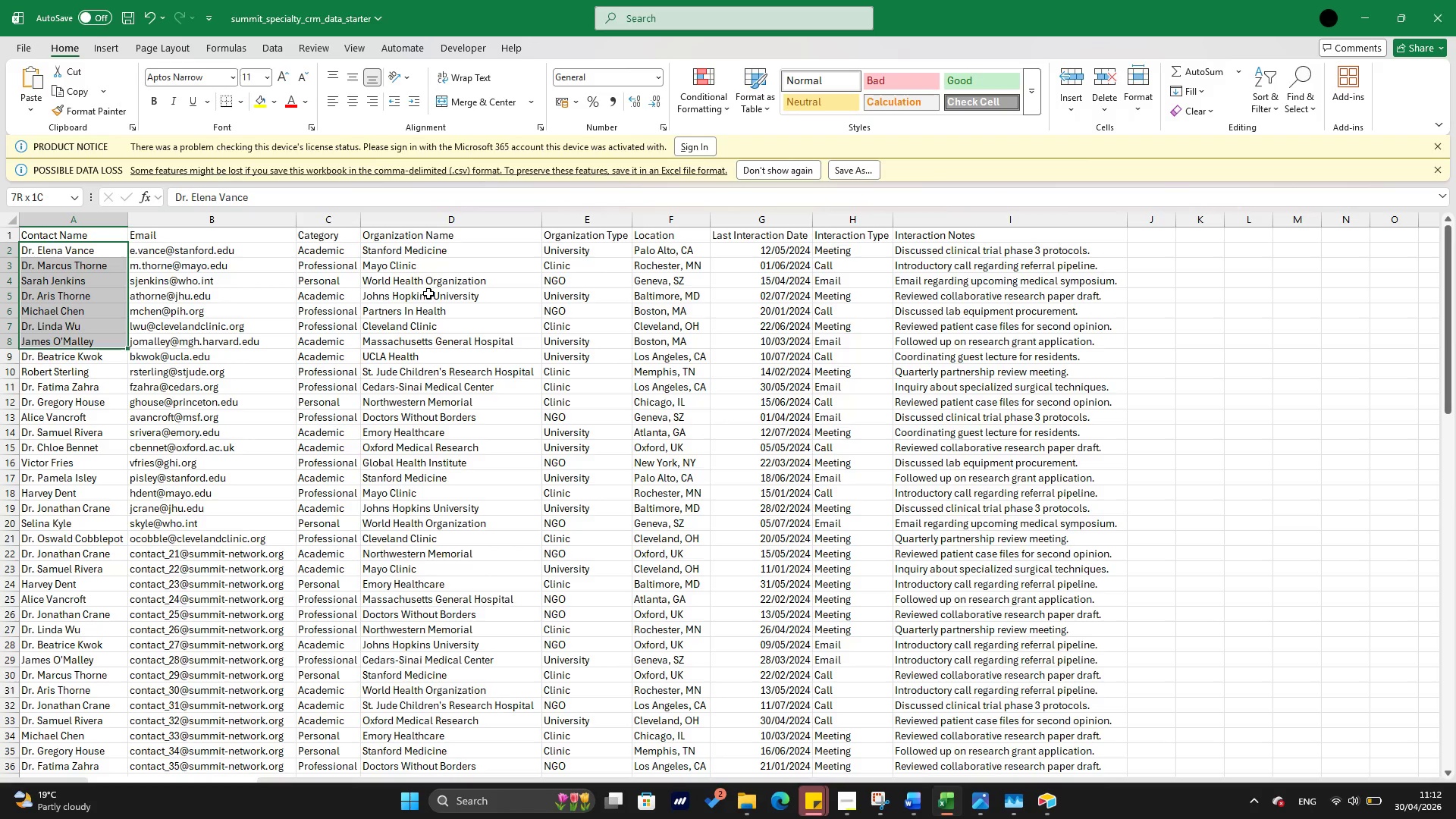 
key(Shift+ArrowDown)
 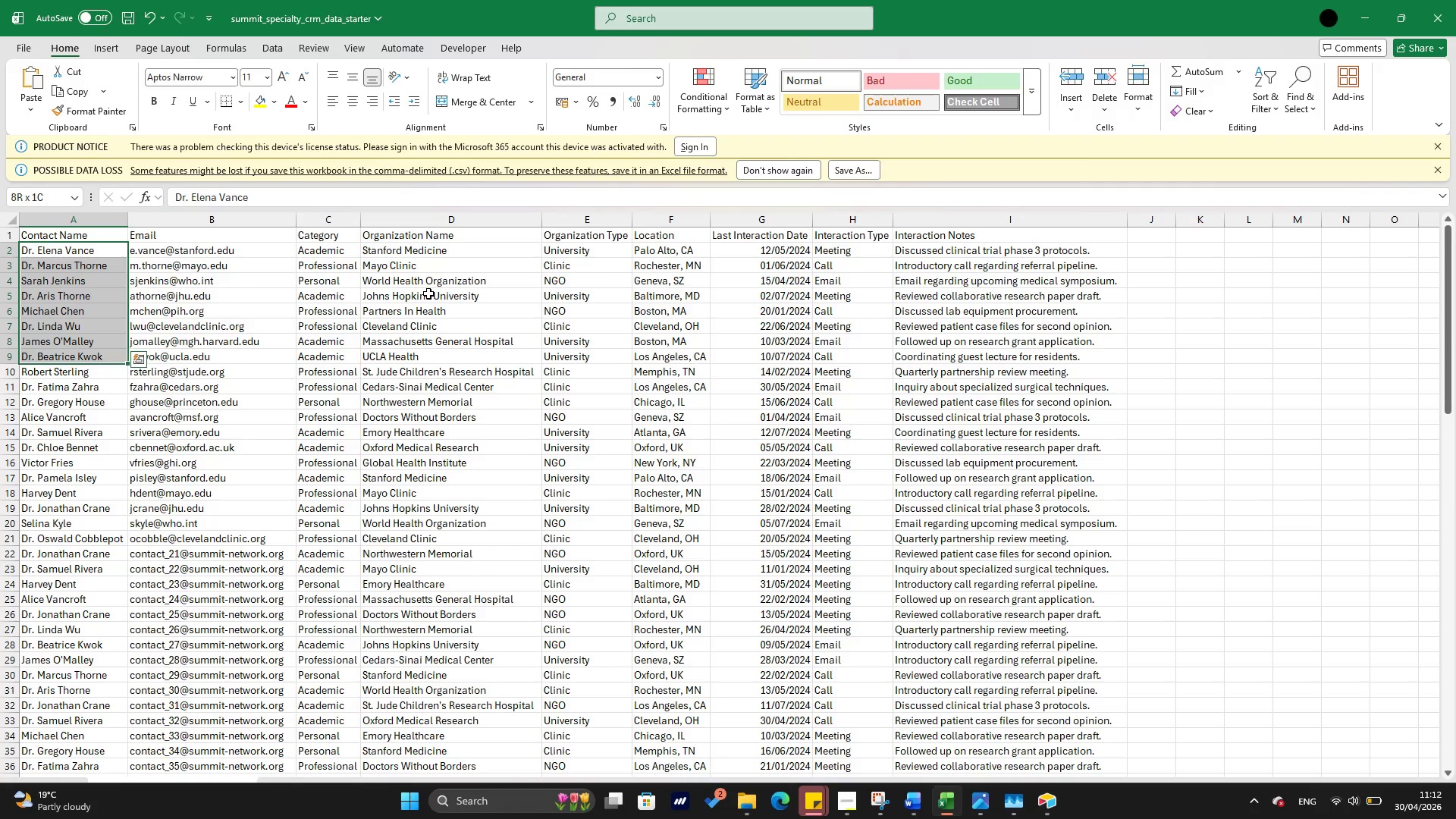 
key(Shift+ArrowDown)
 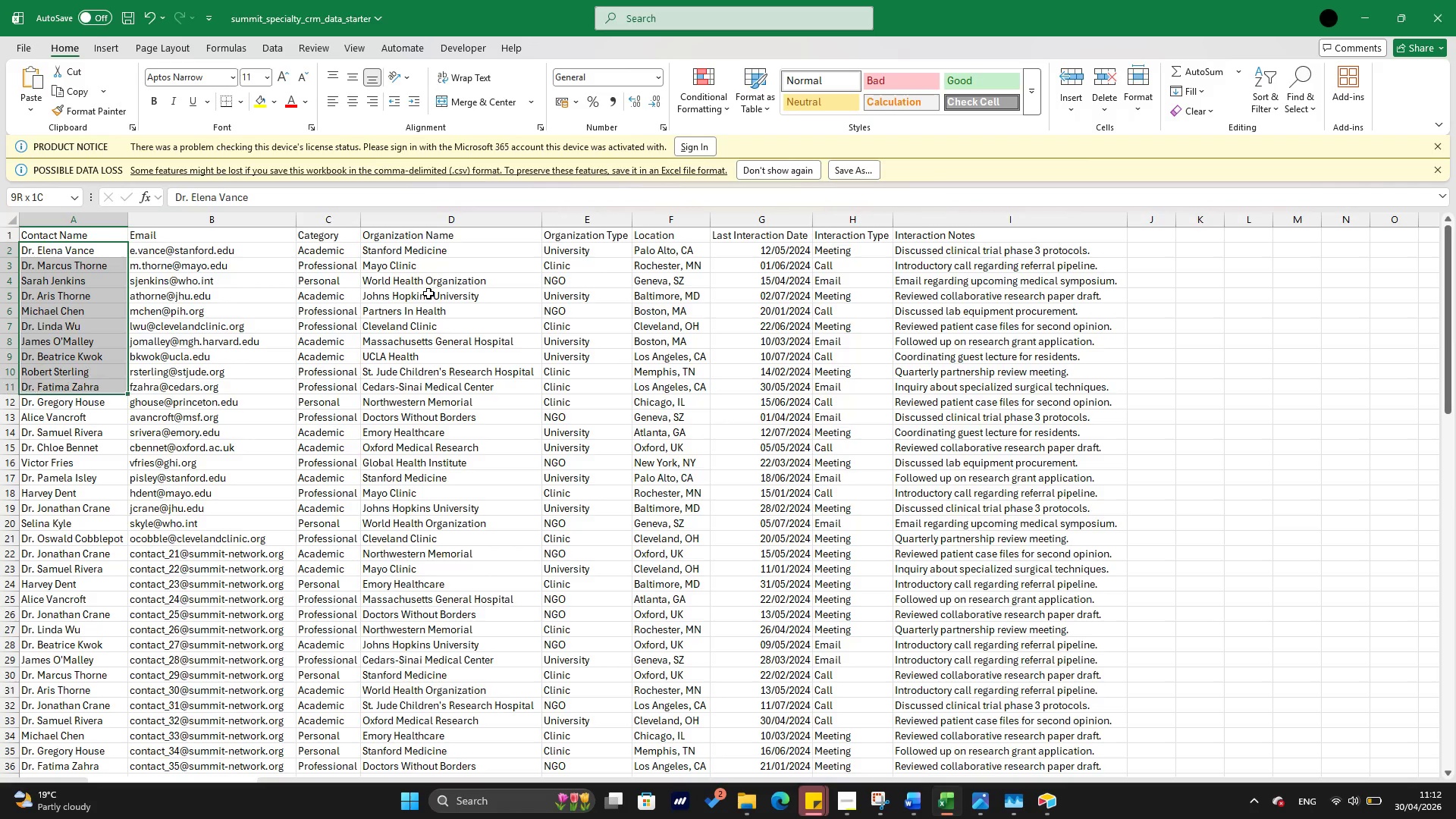 
key(Shift+ArrowDown)
 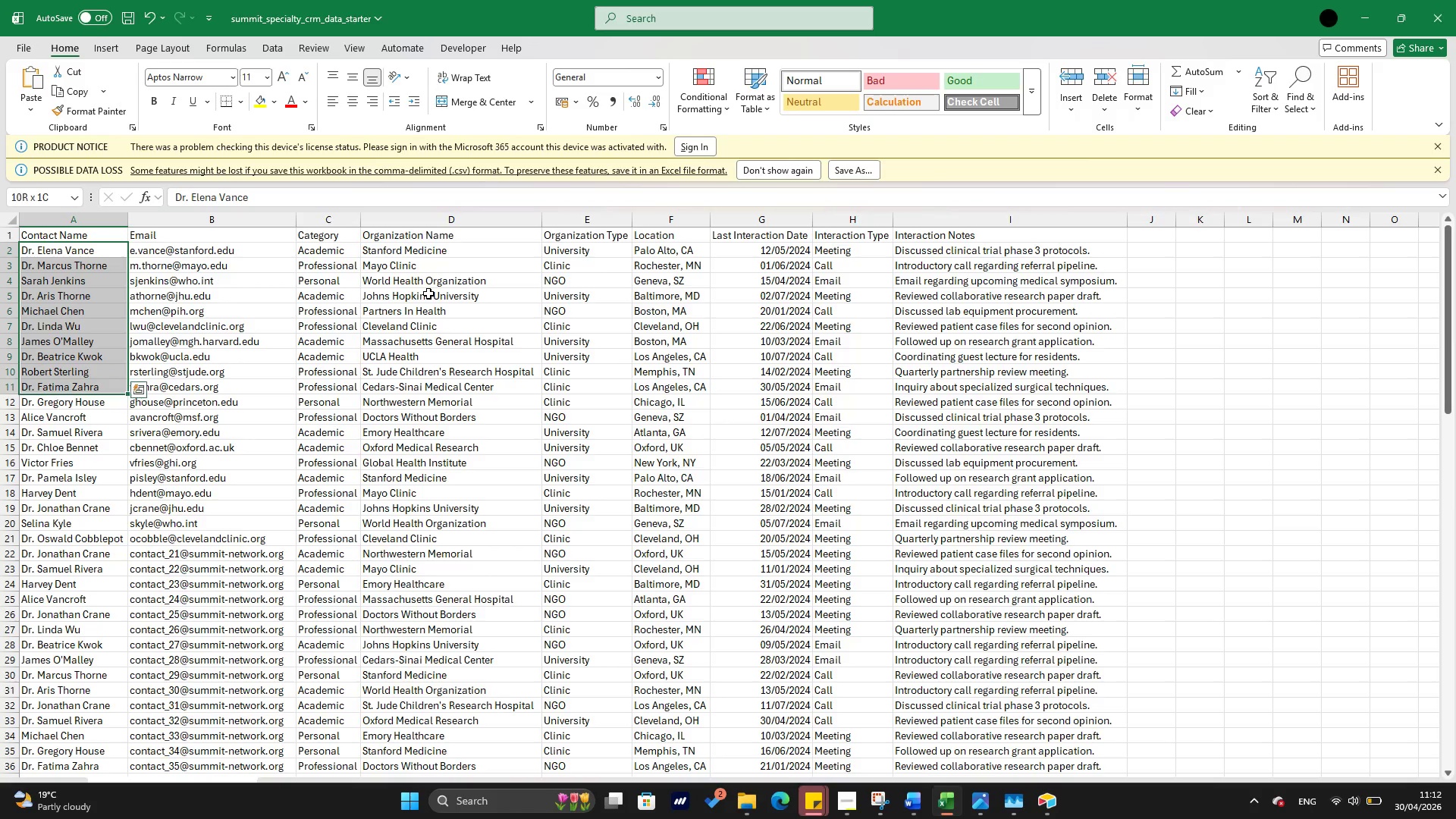 
key(Shift+ArrowDown)
 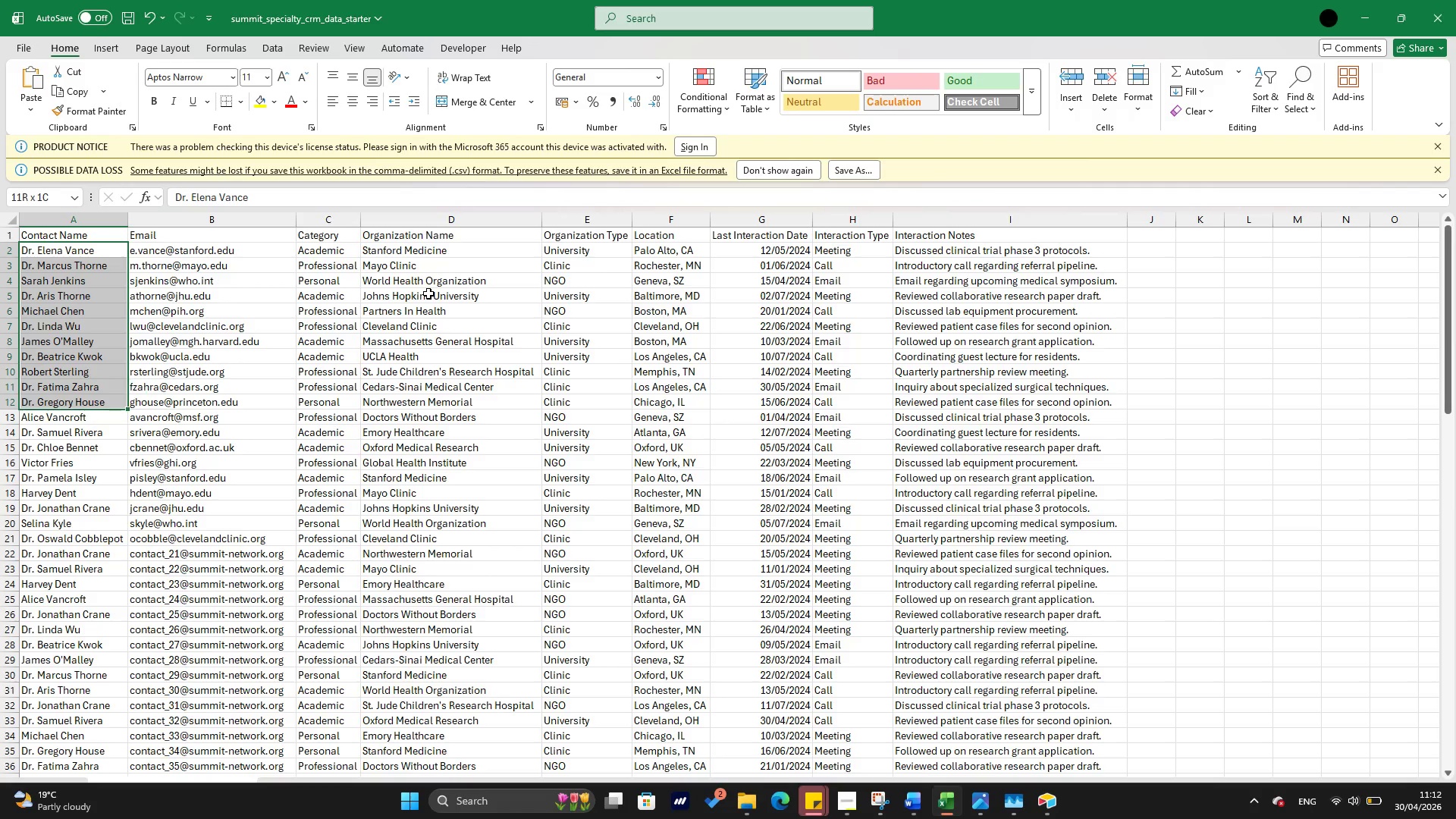 
key(Shift+ArrowDown)
 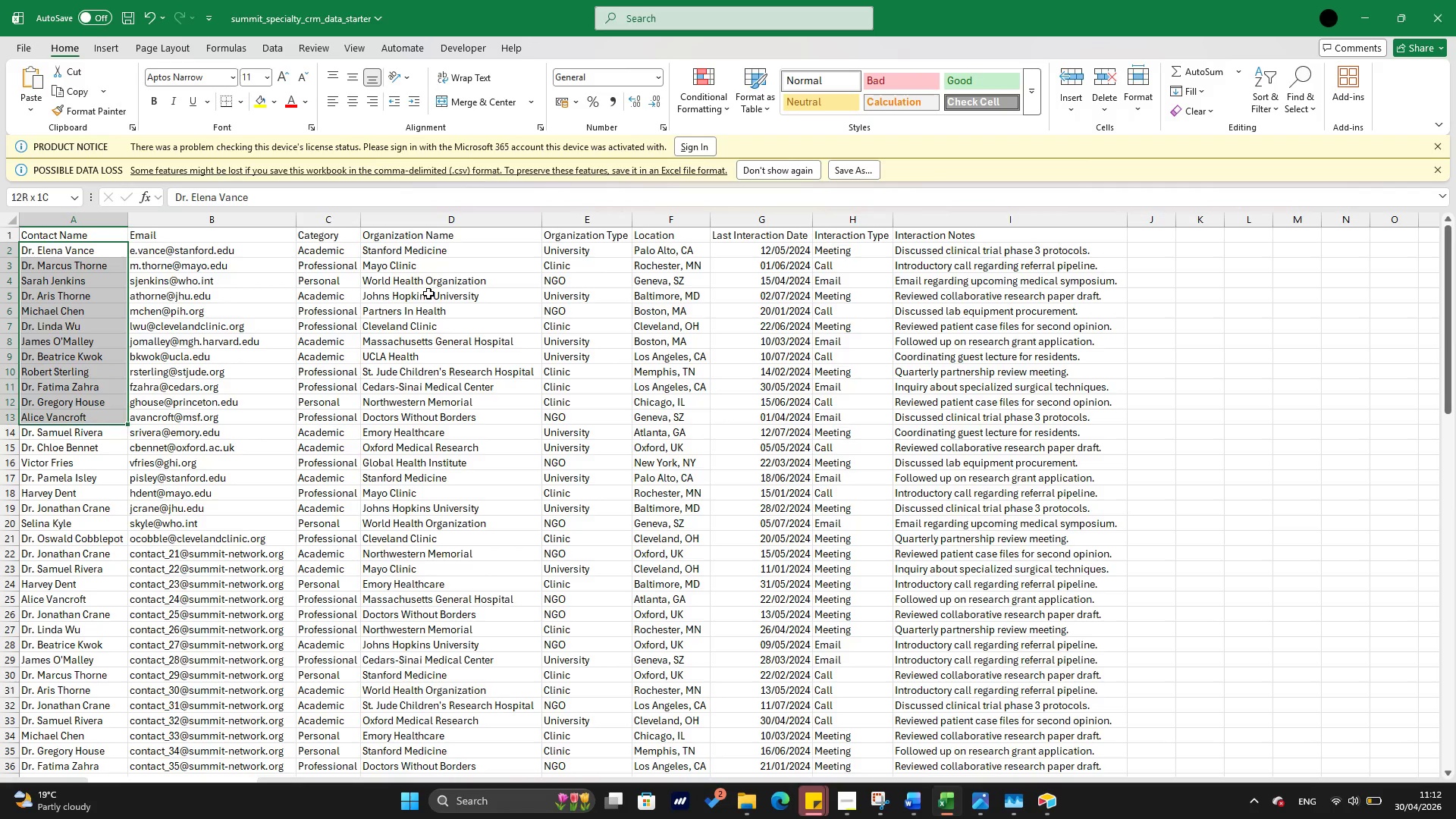 
key(Shift+ArrowDown)
 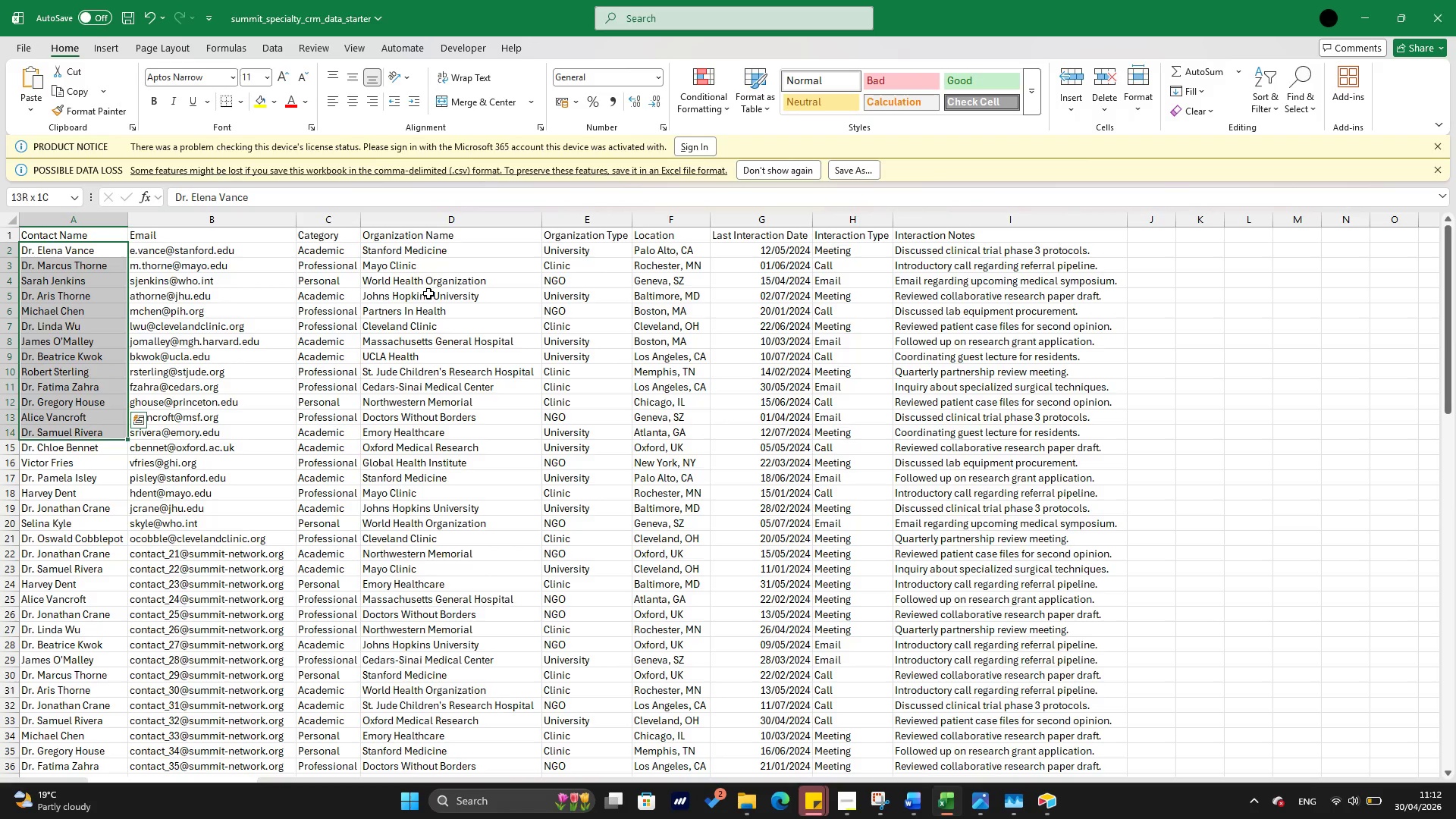 
key(Shift+ArrowDown)
 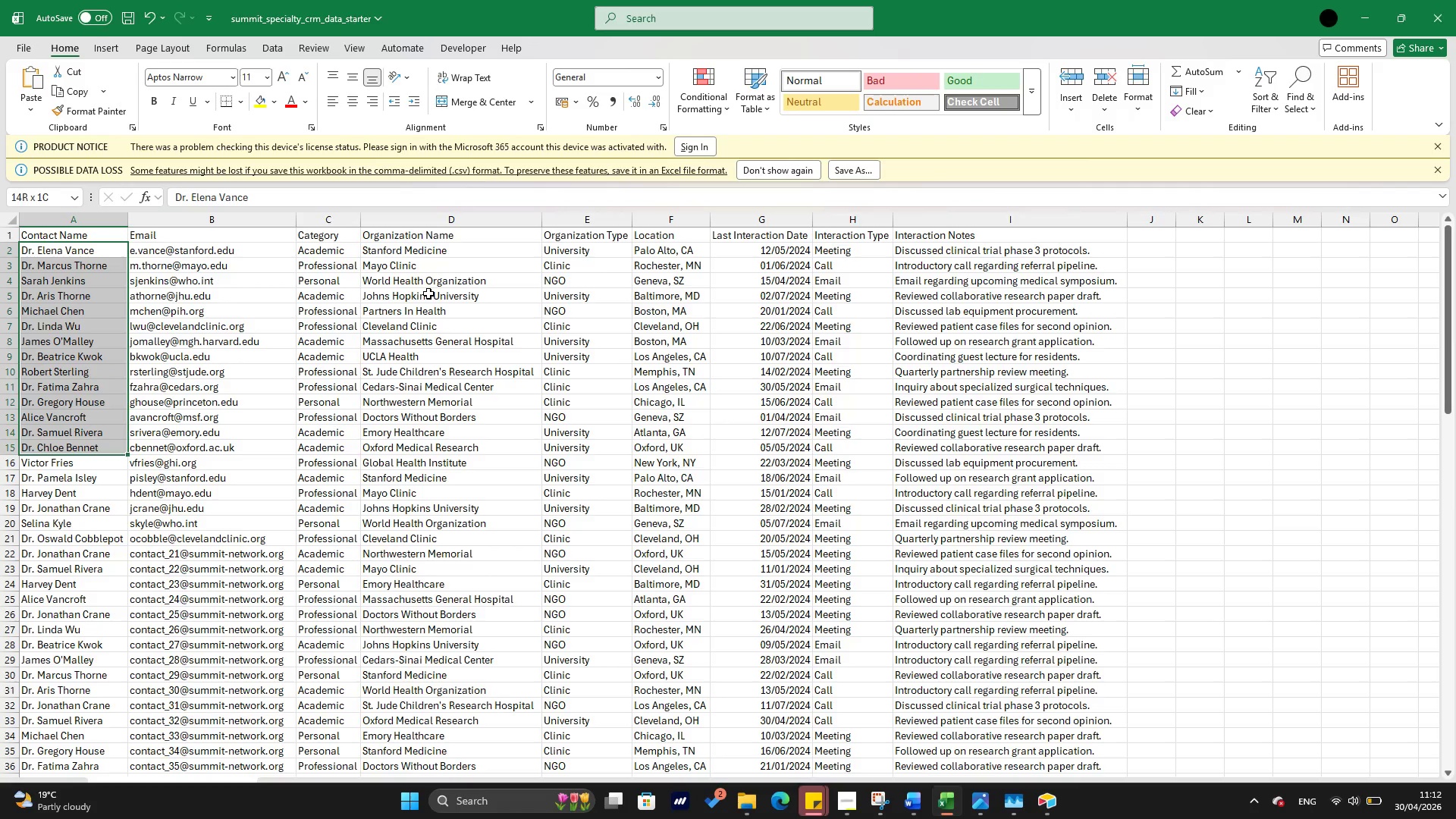 
key(Shift+ArrowDown)
 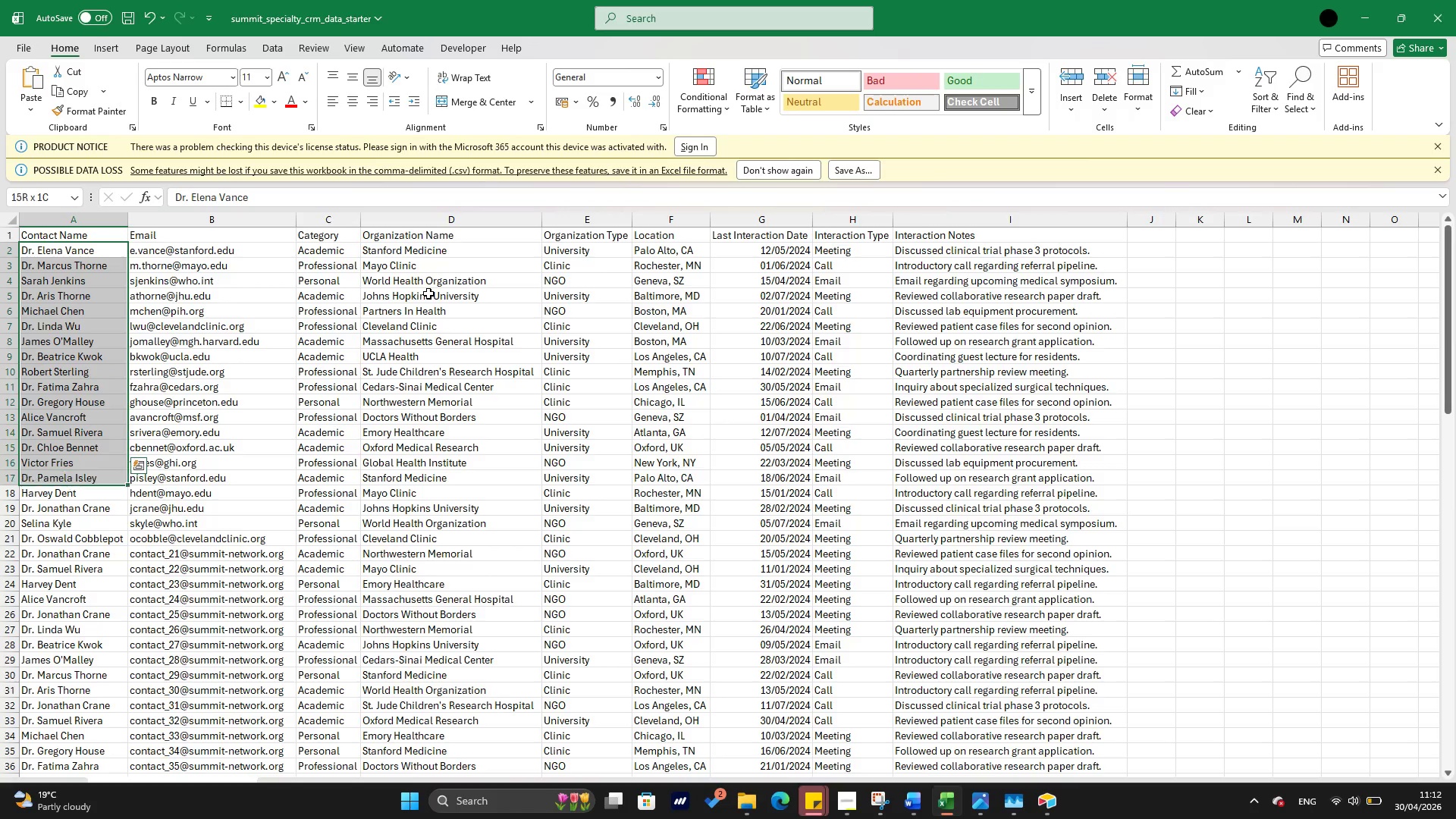 
key(Shift+ArrowDown)
 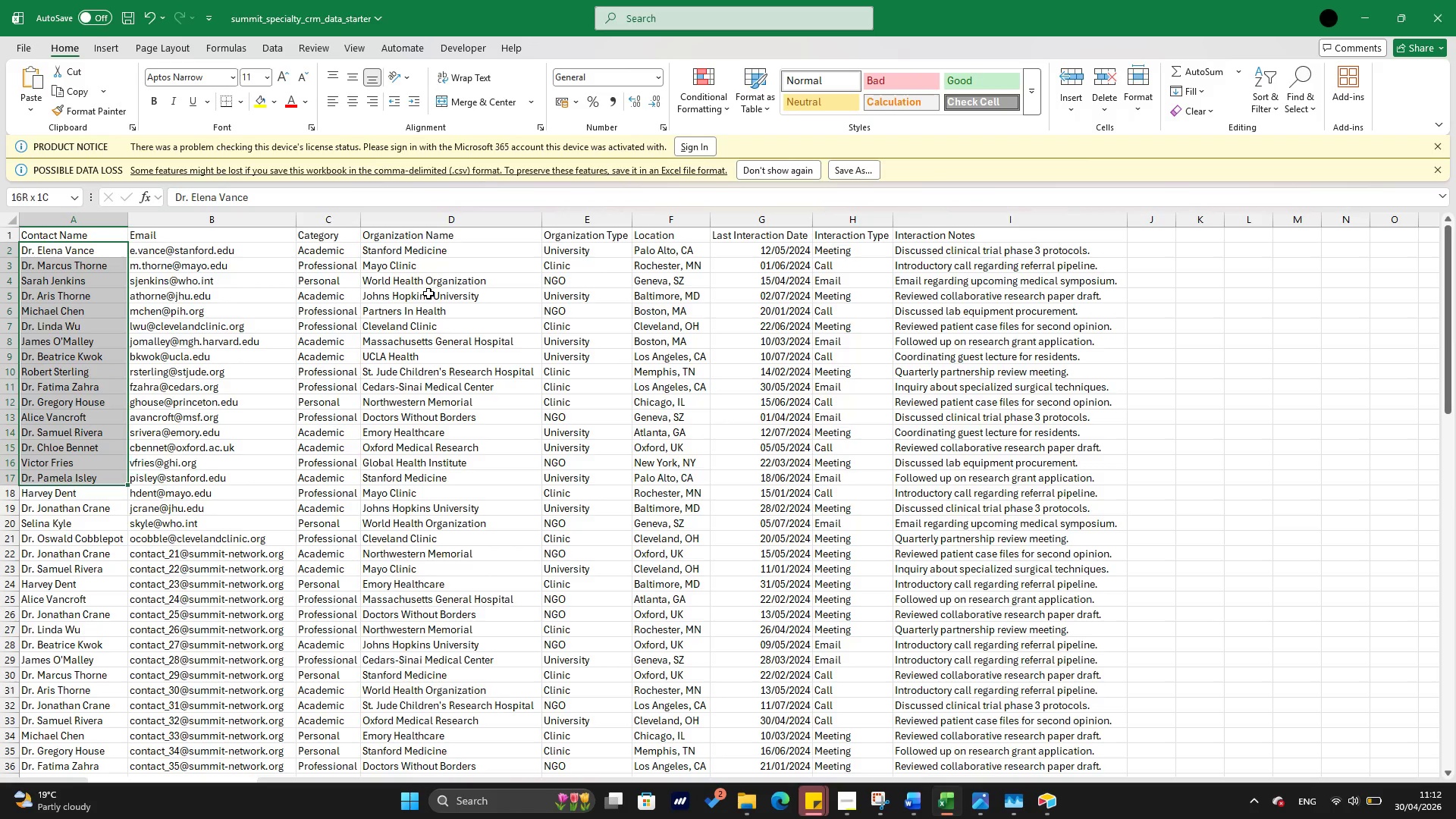 
key(Shift+ArrowDown)
 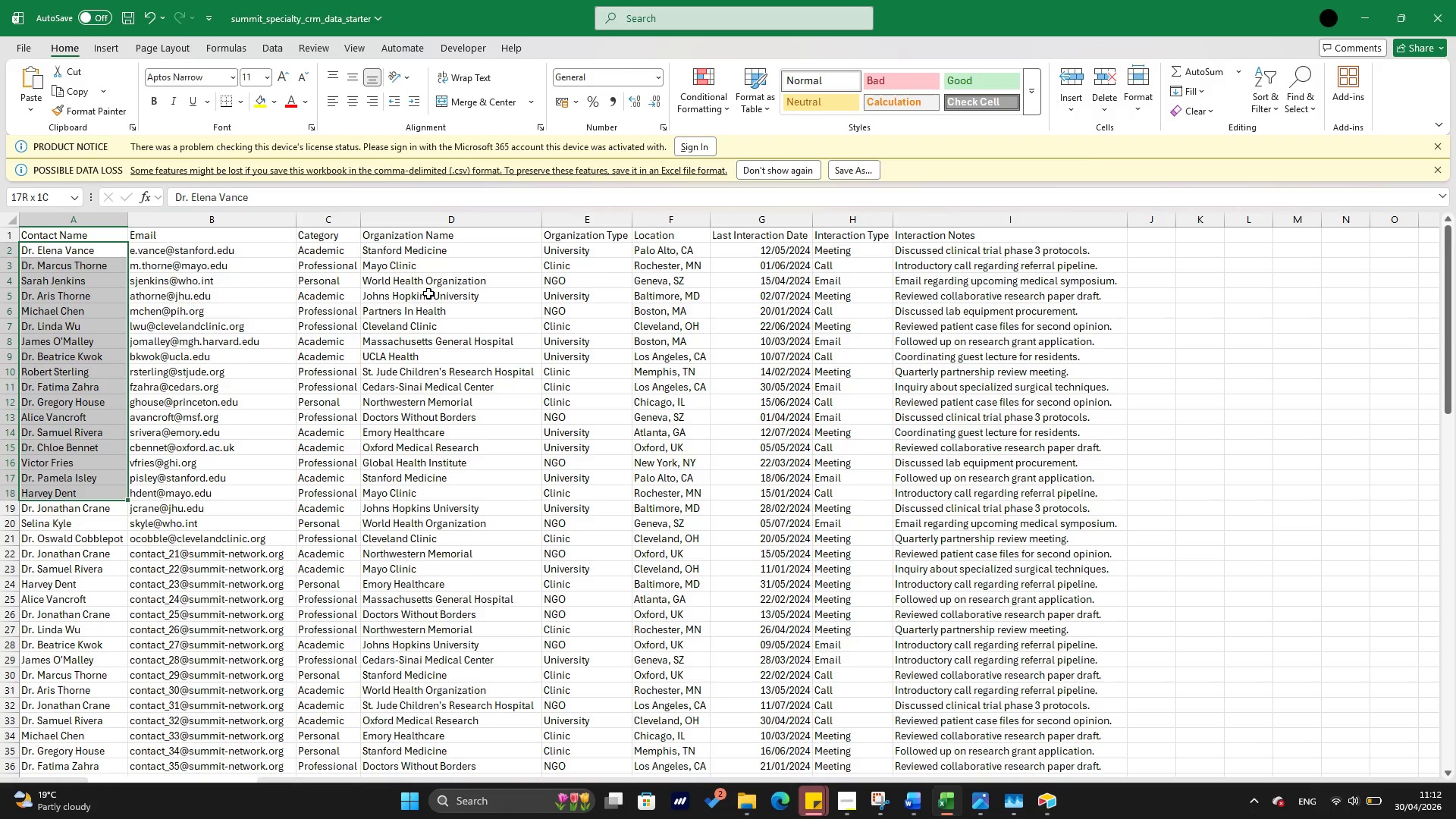 
key(Shift+ArrowDown)
 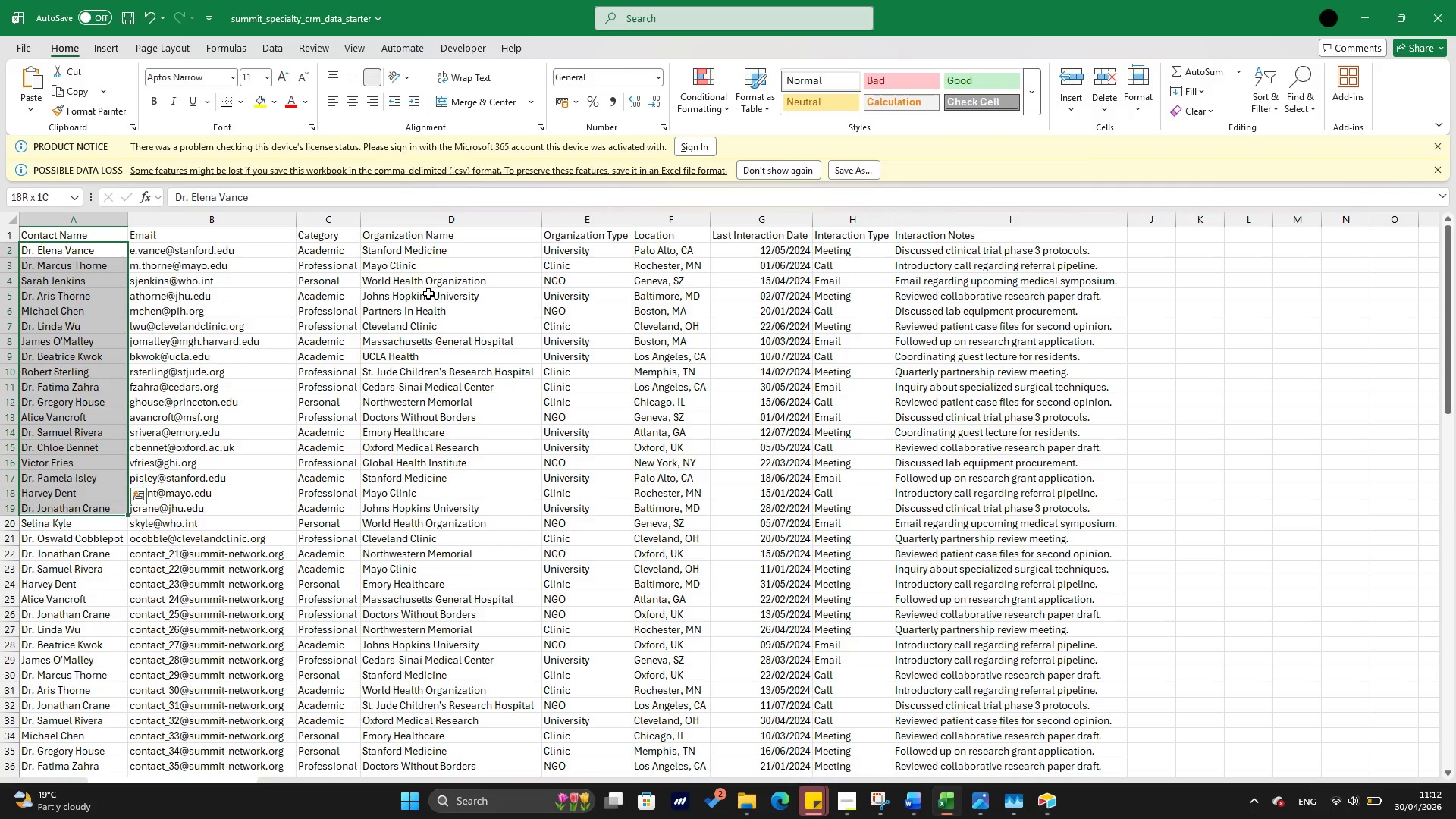 
key(Shift+ArrowDown)
 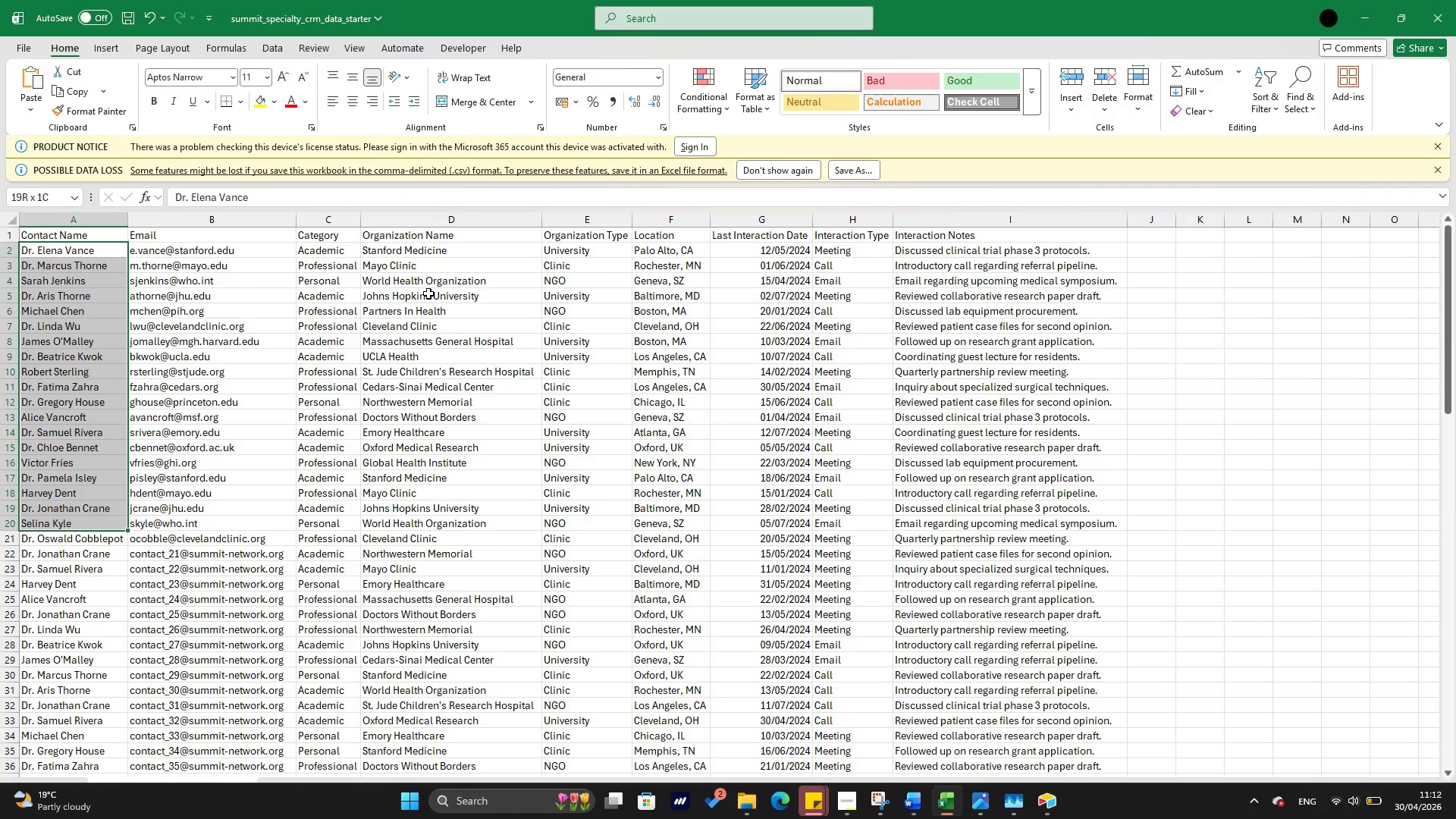 
key(Shift+ArrowDown)
 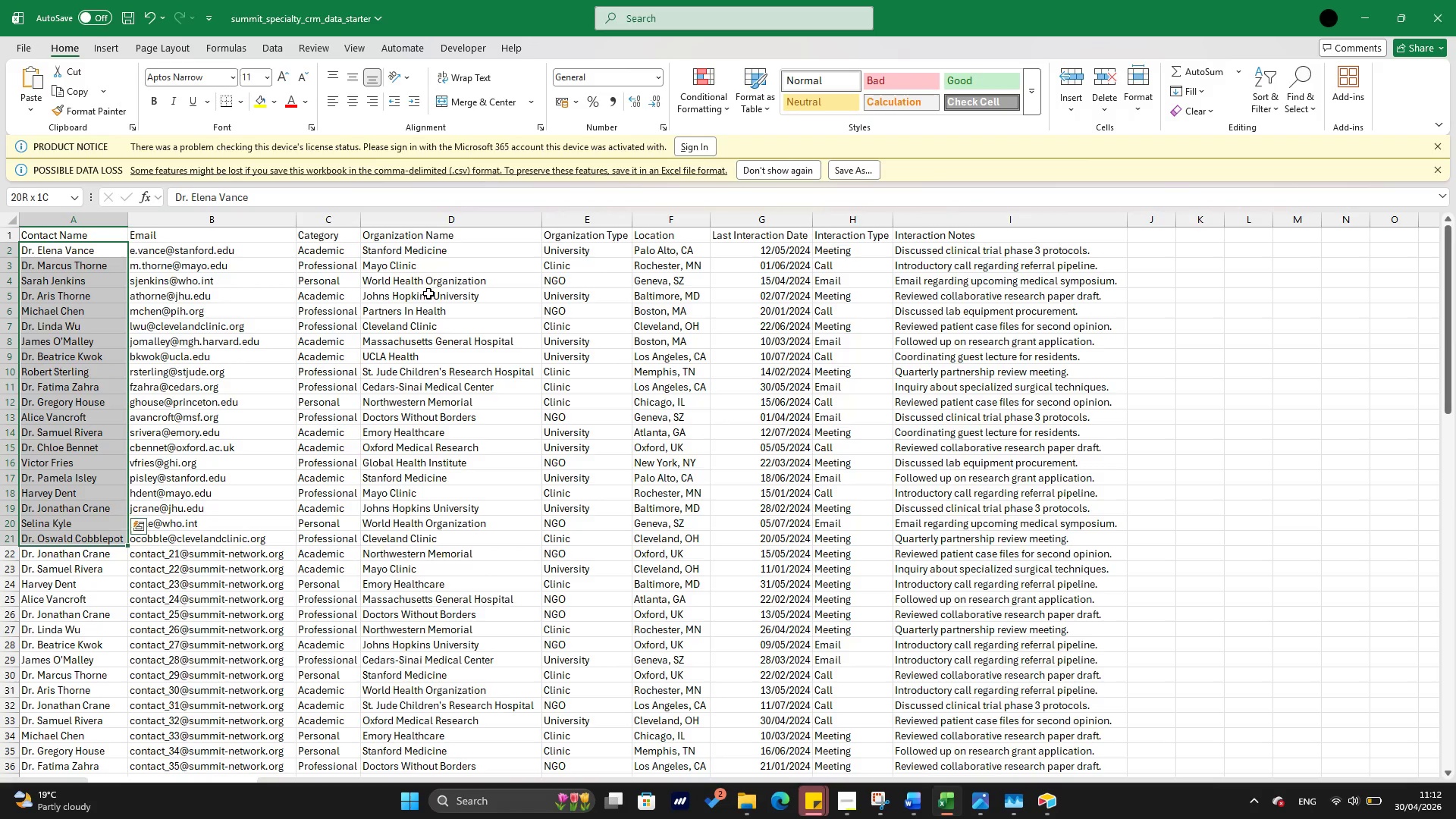 
hold_key(key=ArrowDown, duration=1.52)
 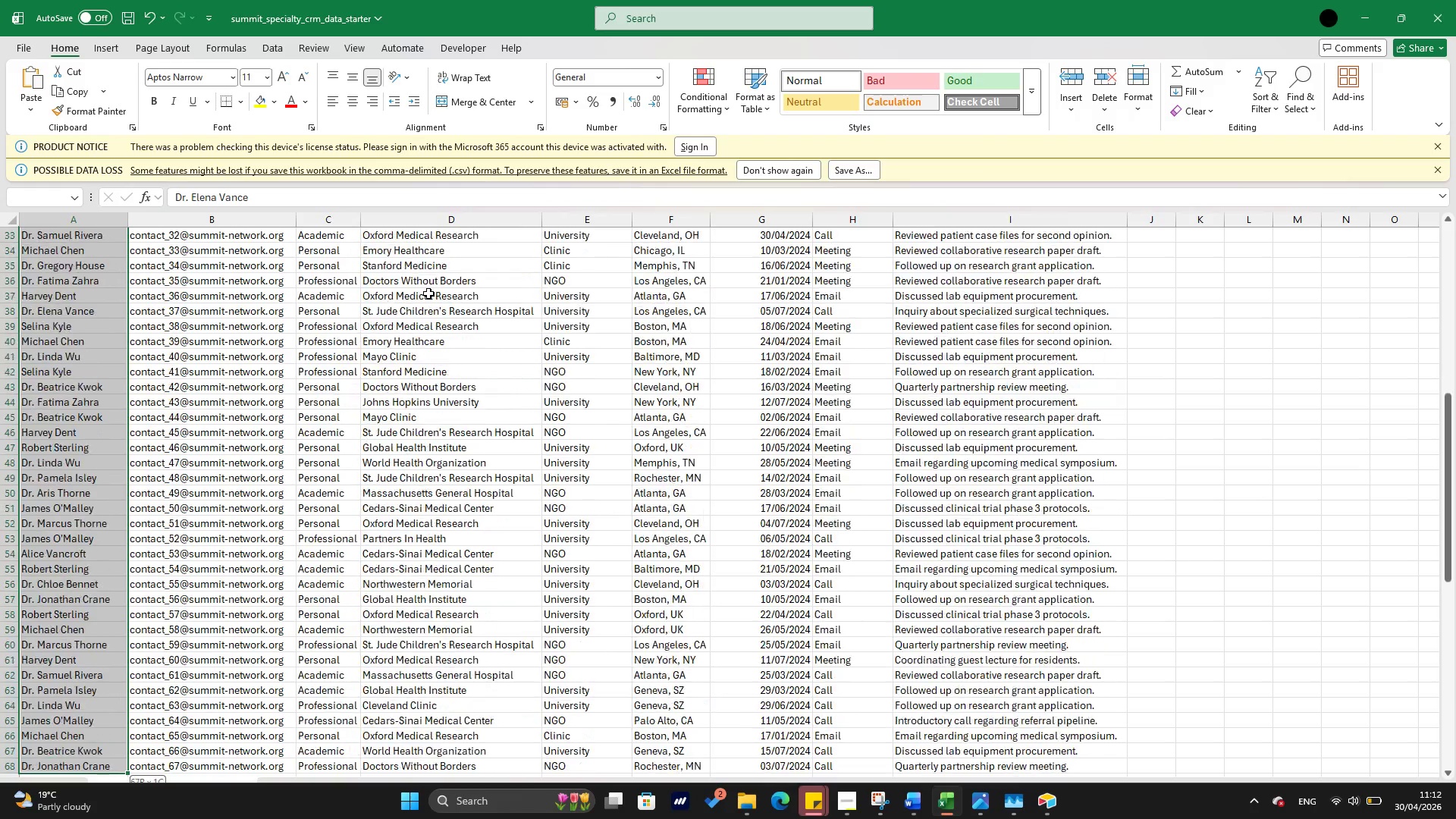 
hold_key(key=ArrowDown, duration=1.52)
 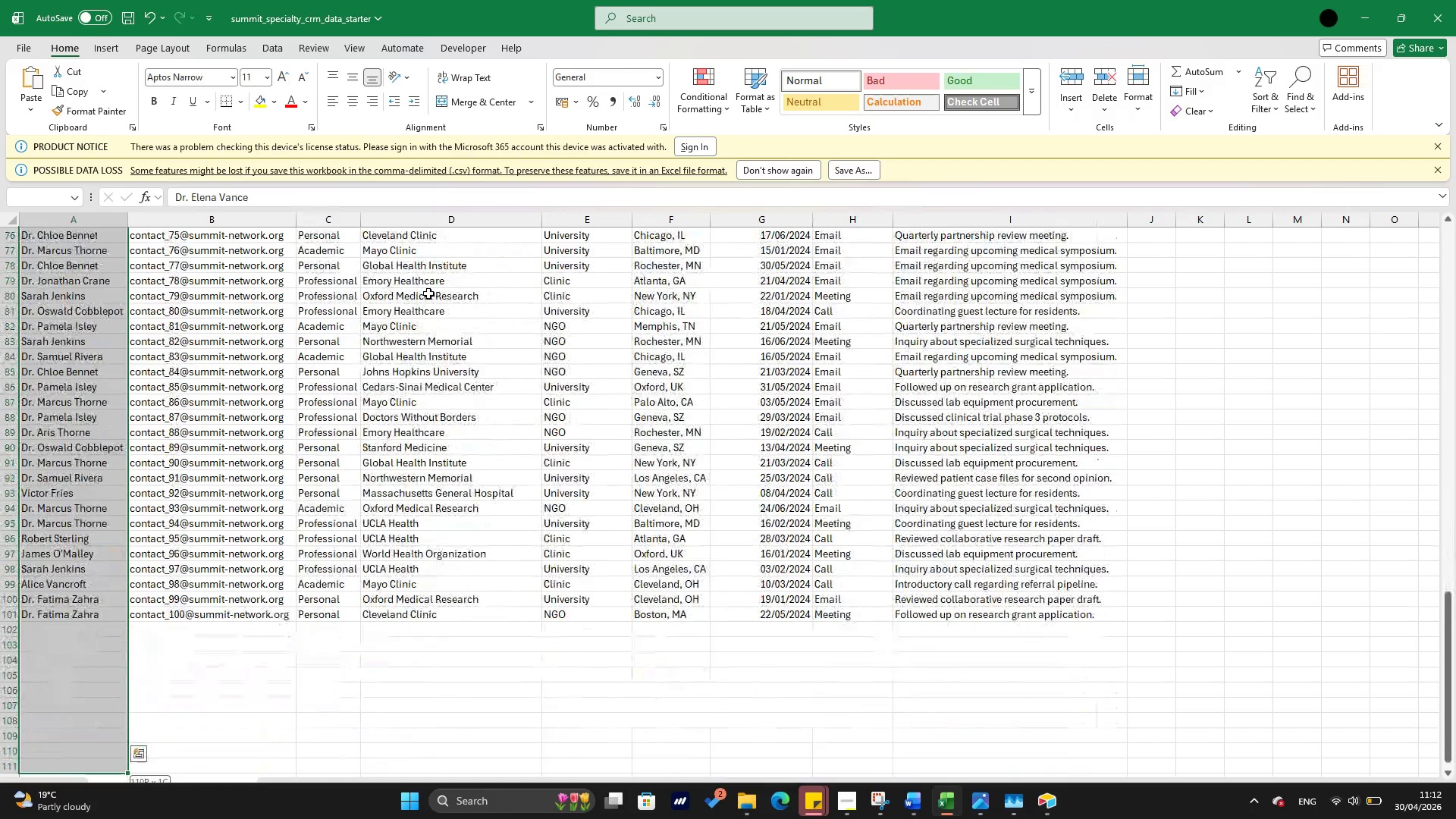 
hold_key(key=ArrowDown, duration=0.38)
 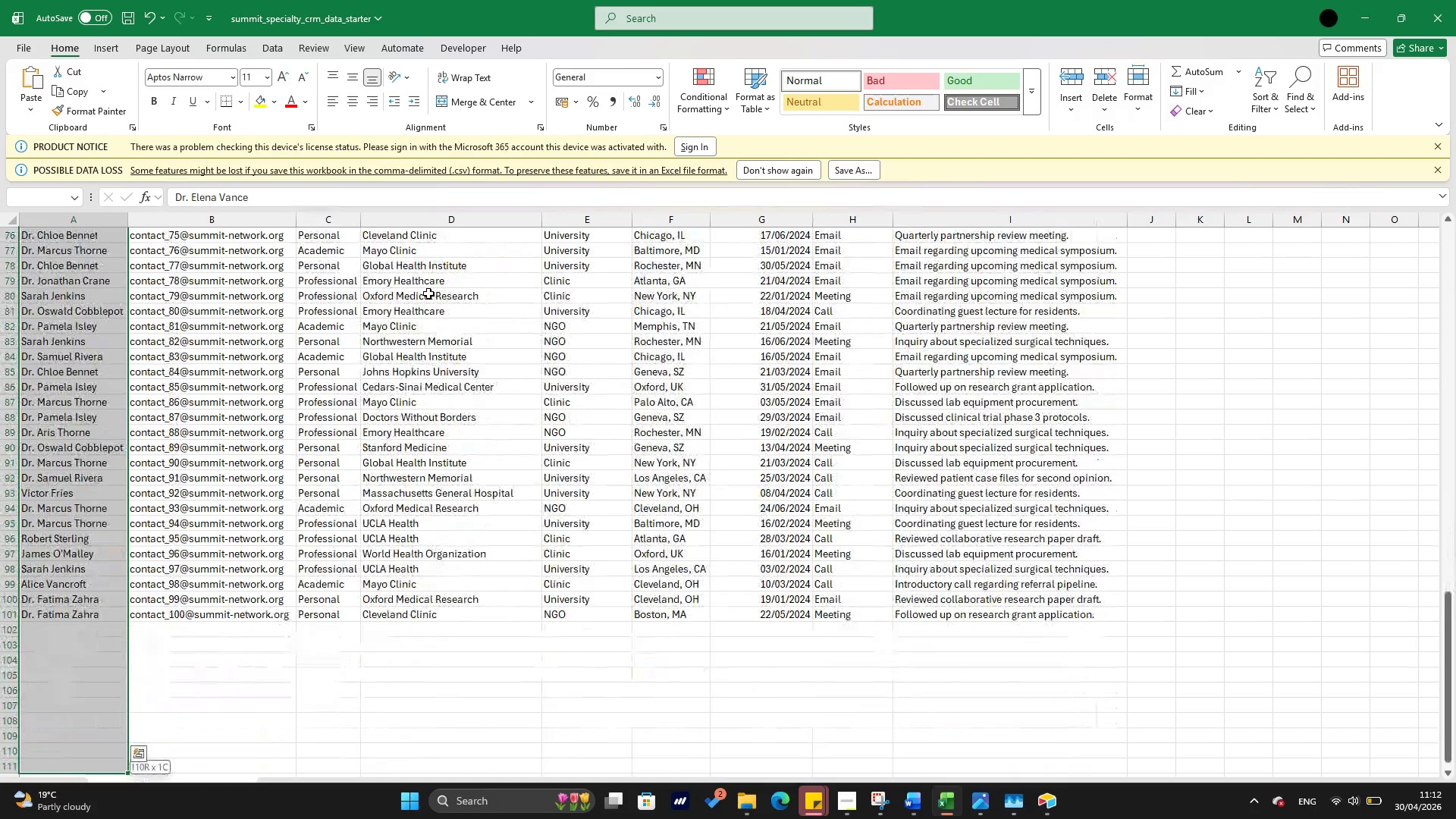 
hold_key(key=ArrowUp, duration=0.64)
 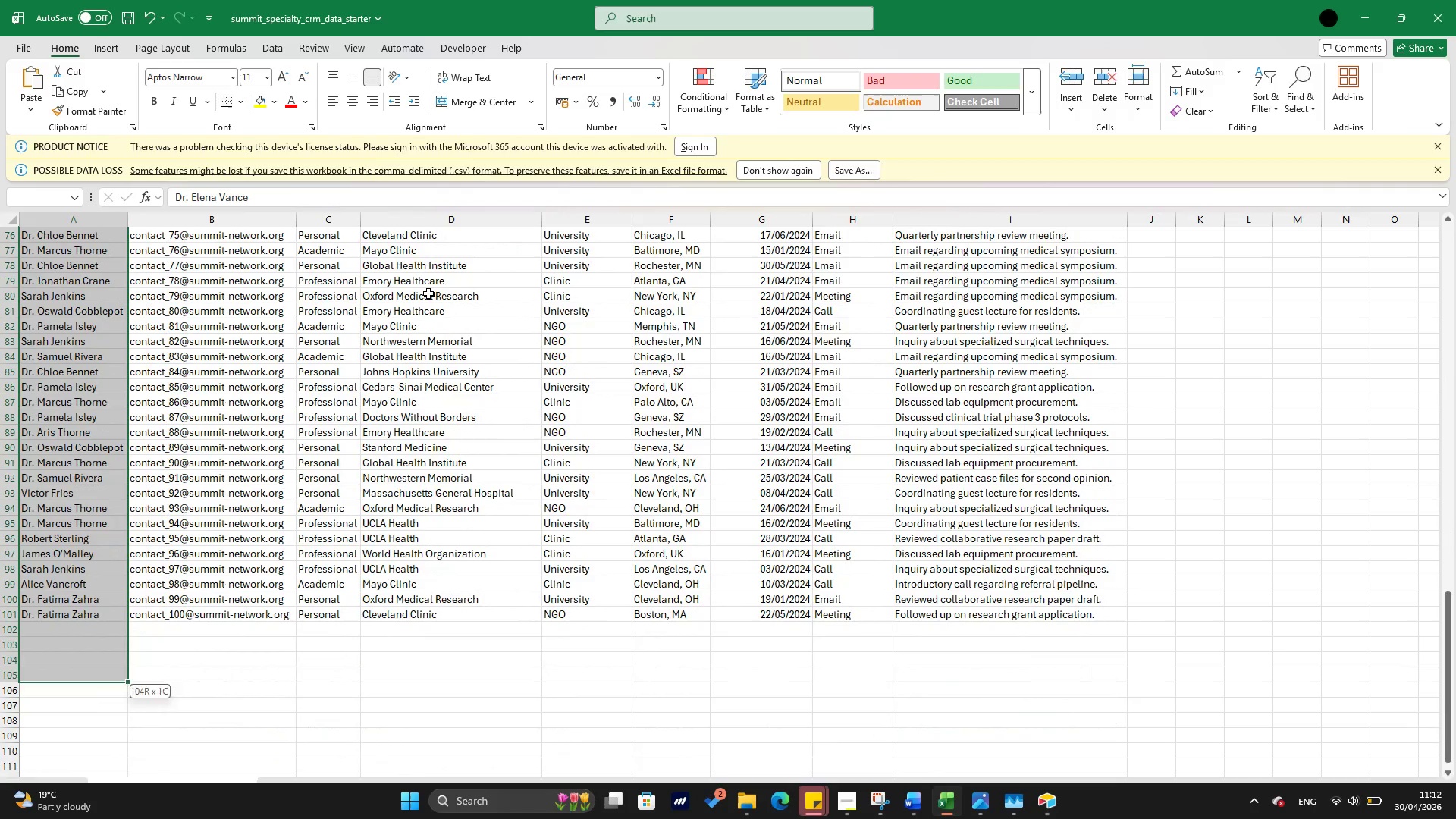 
key(Shift+ArrowUp)
 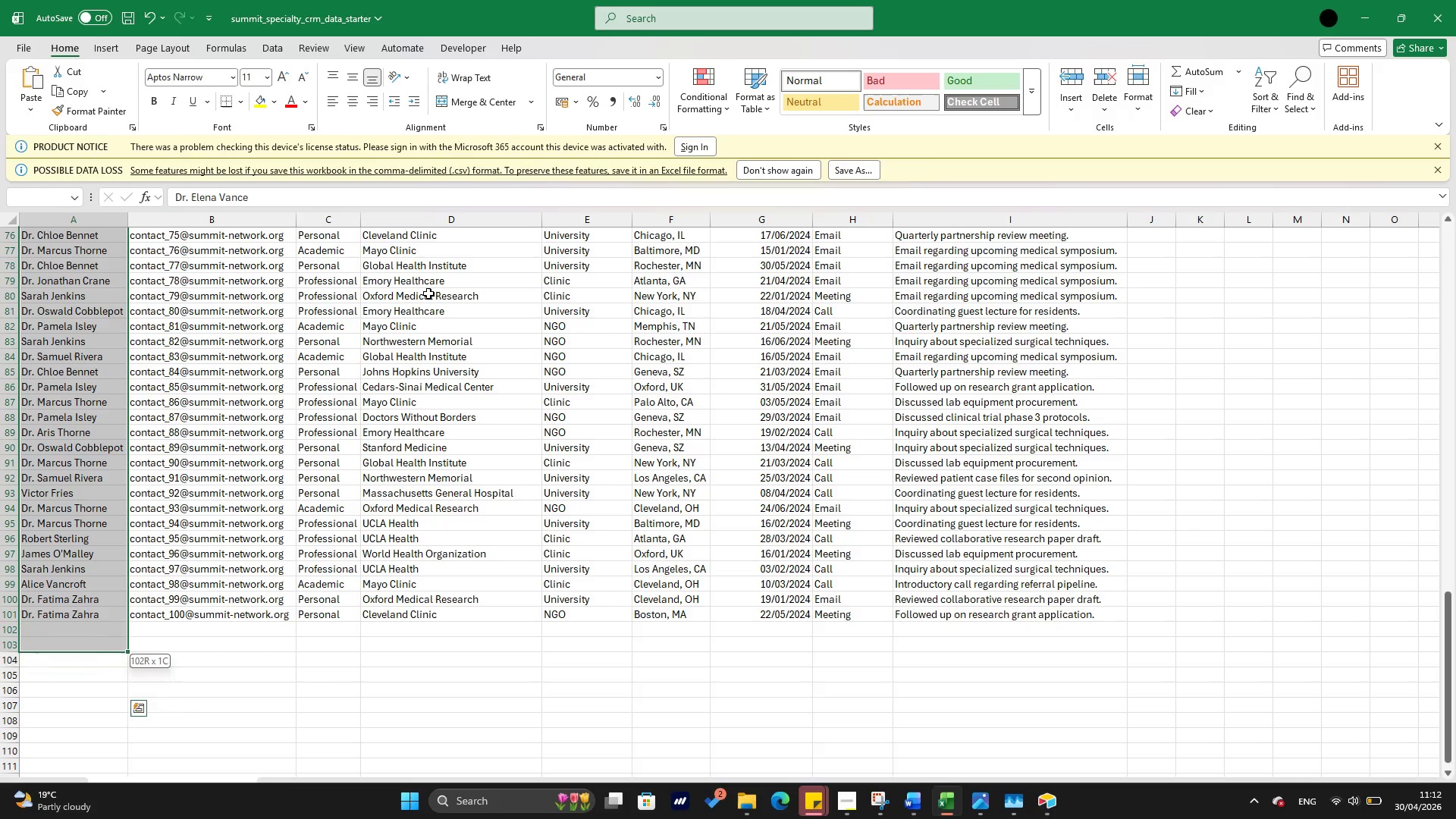 
key(Shift+ArrowUp)
 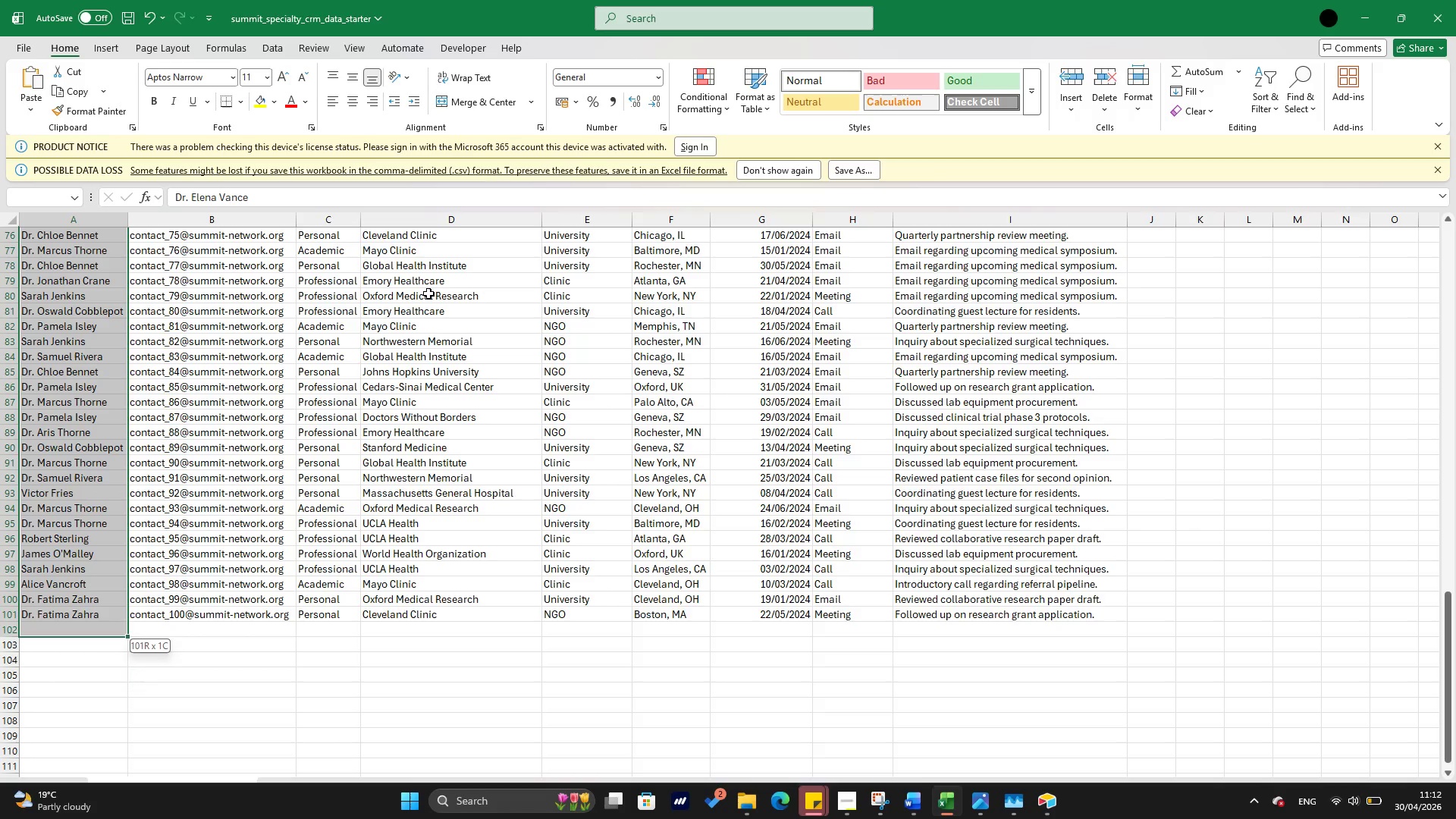 
key(Shift+ArrowUp)
 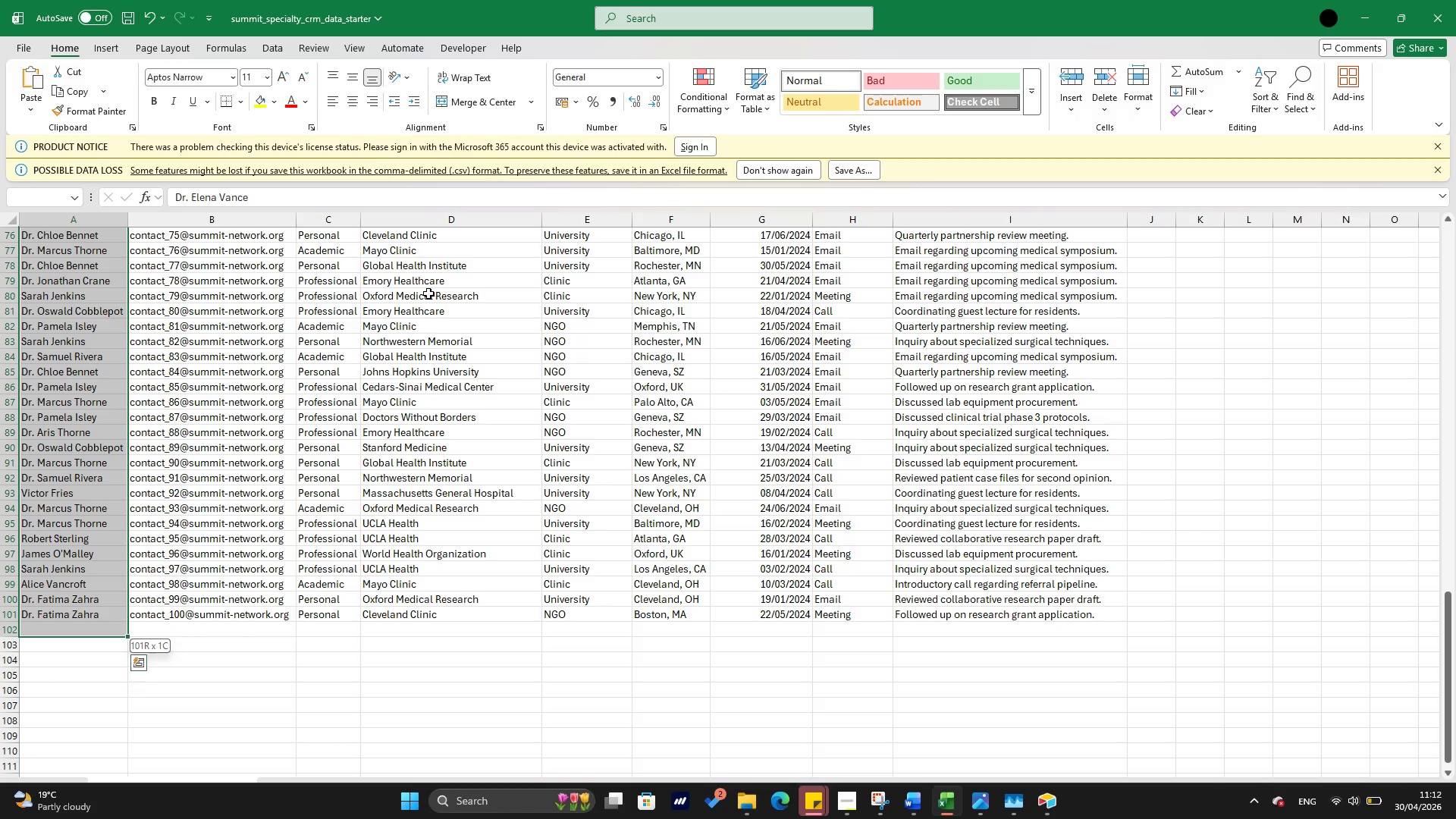 
key(Shift+ArrowUp)
 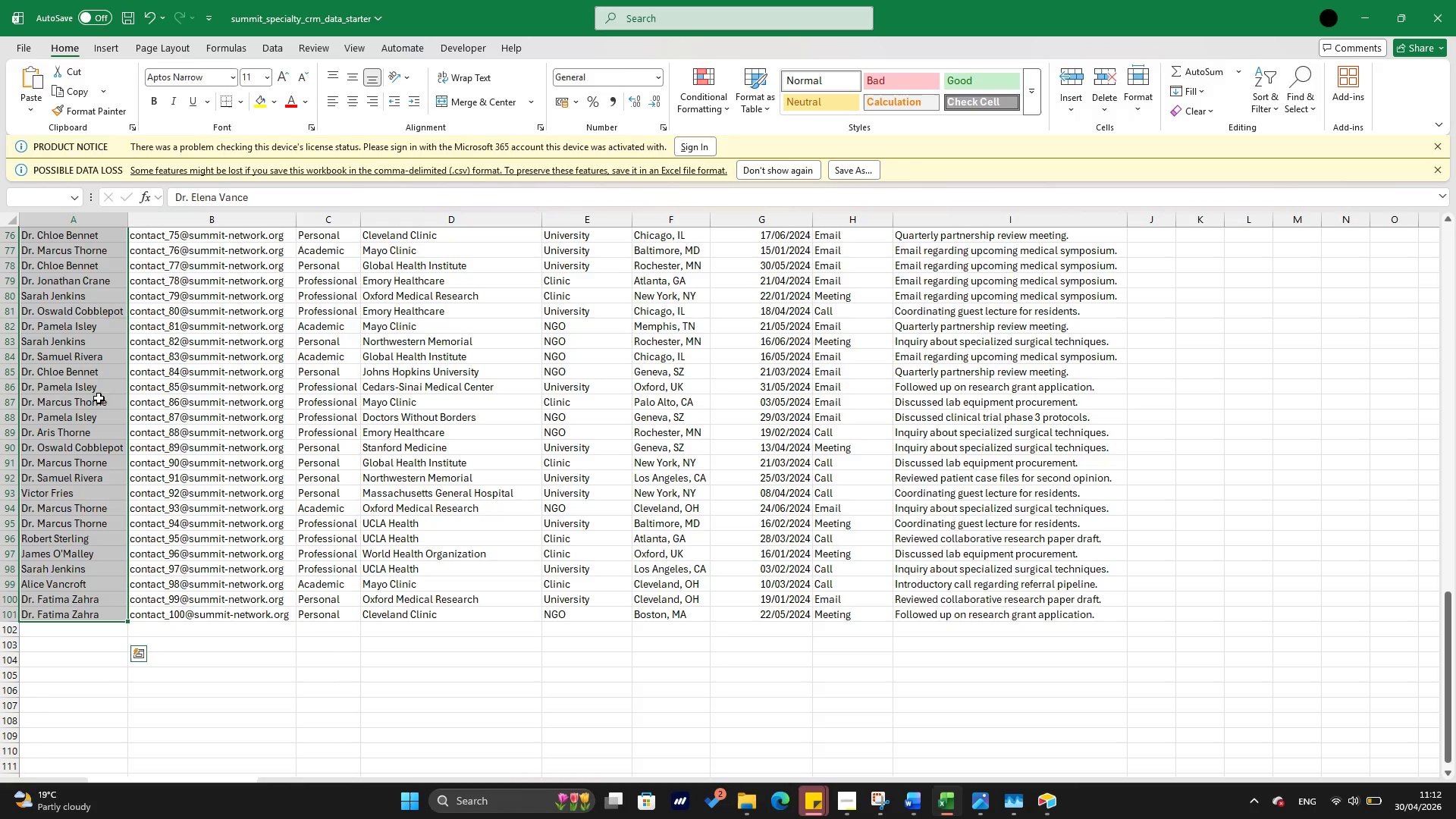 
right_click([80, 417])
 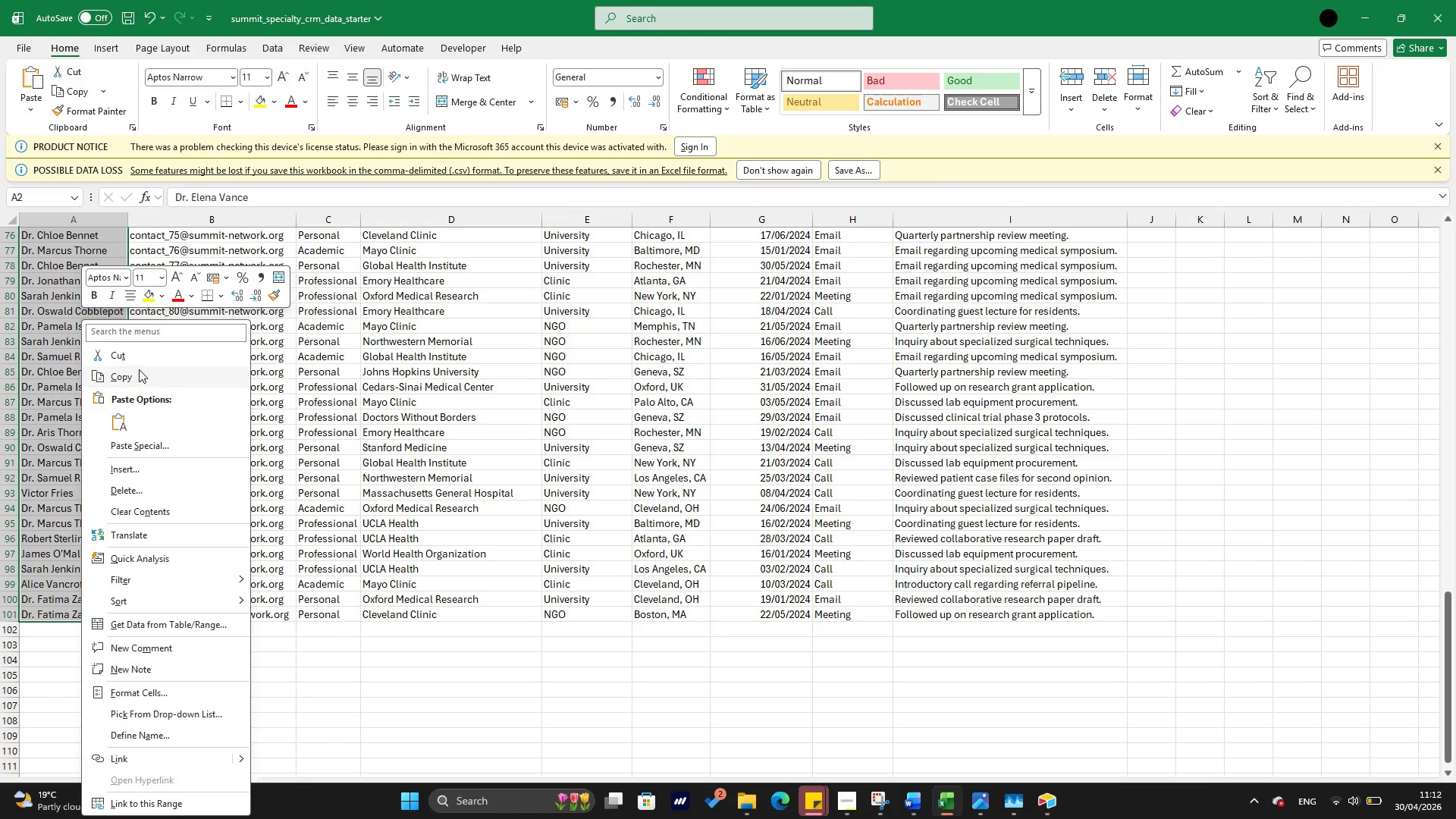 
left_click([139, 369])
 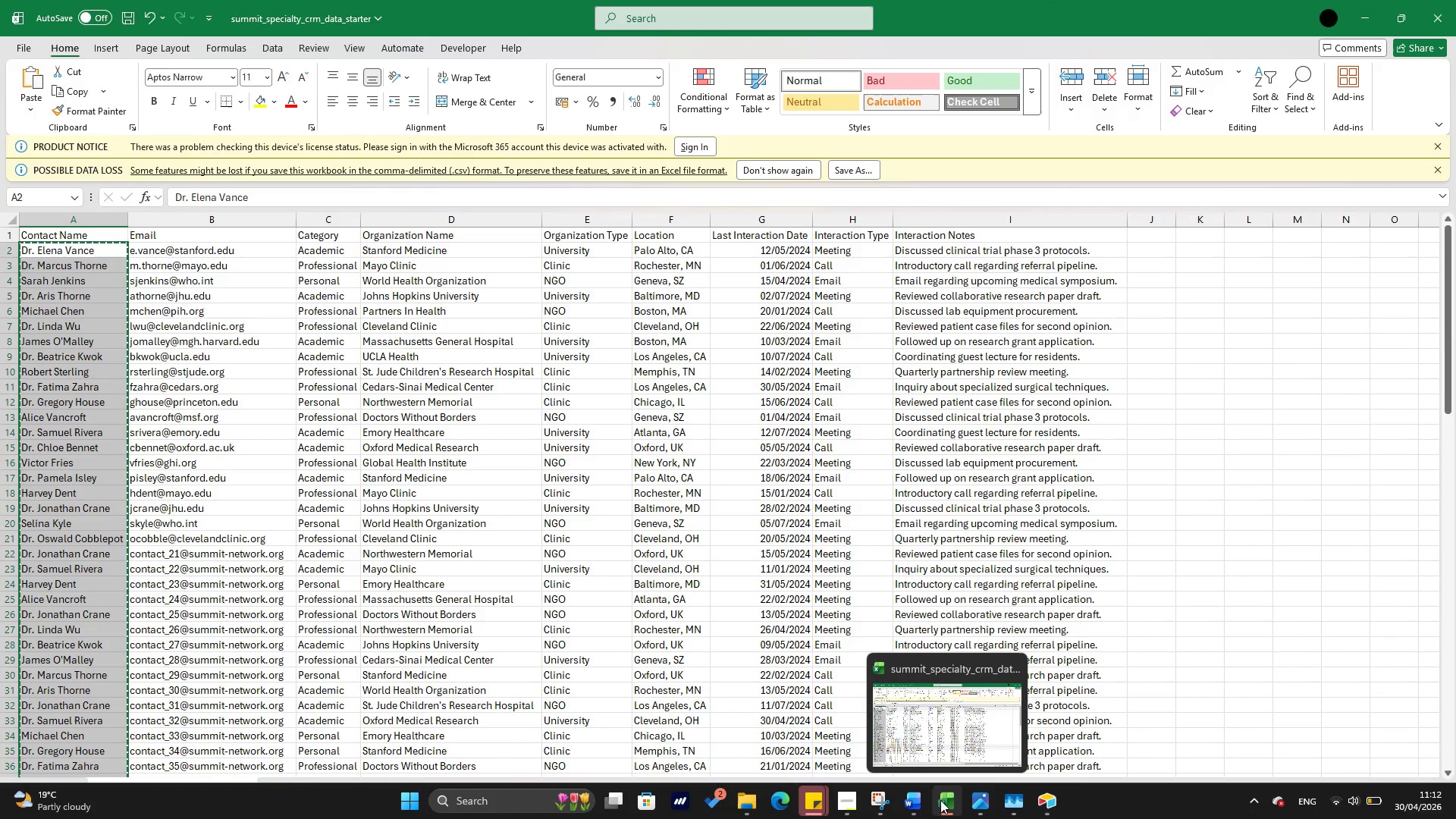 
left_click([1058, 715])
 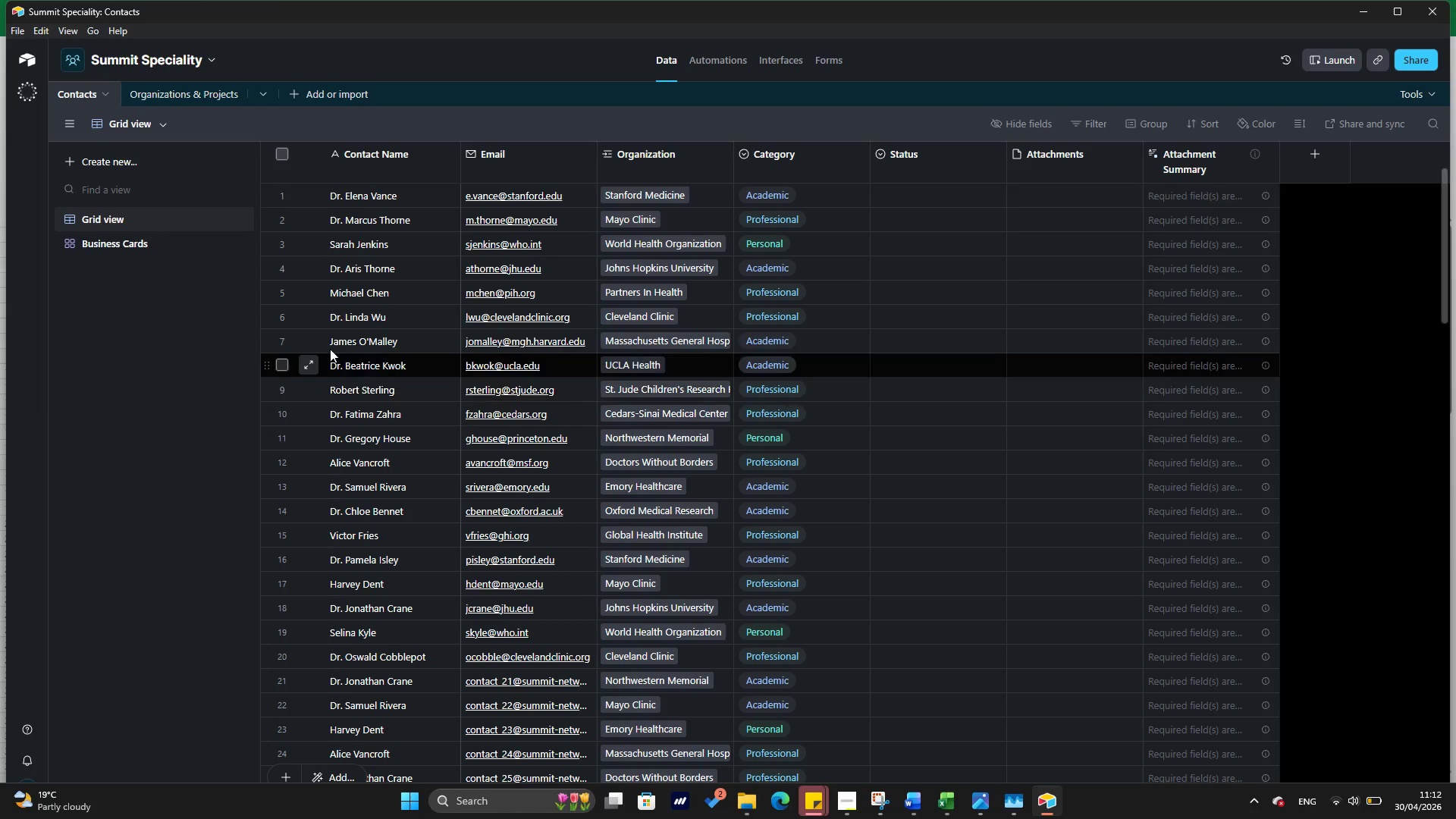 
scroll: coordinate [325, 344], scroll_direction: up, amount: 9.0
 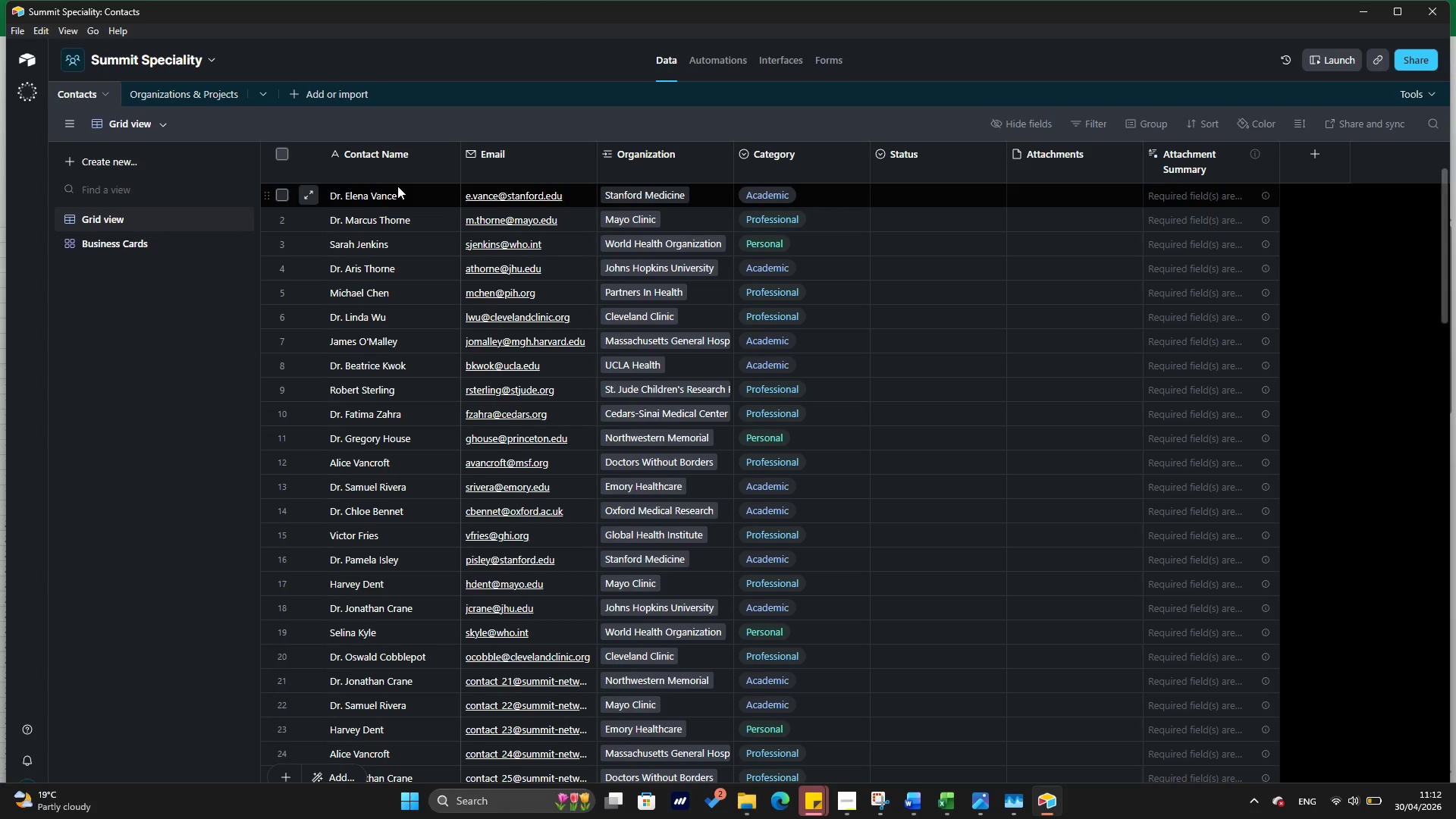 
left_click([408, 196])
 